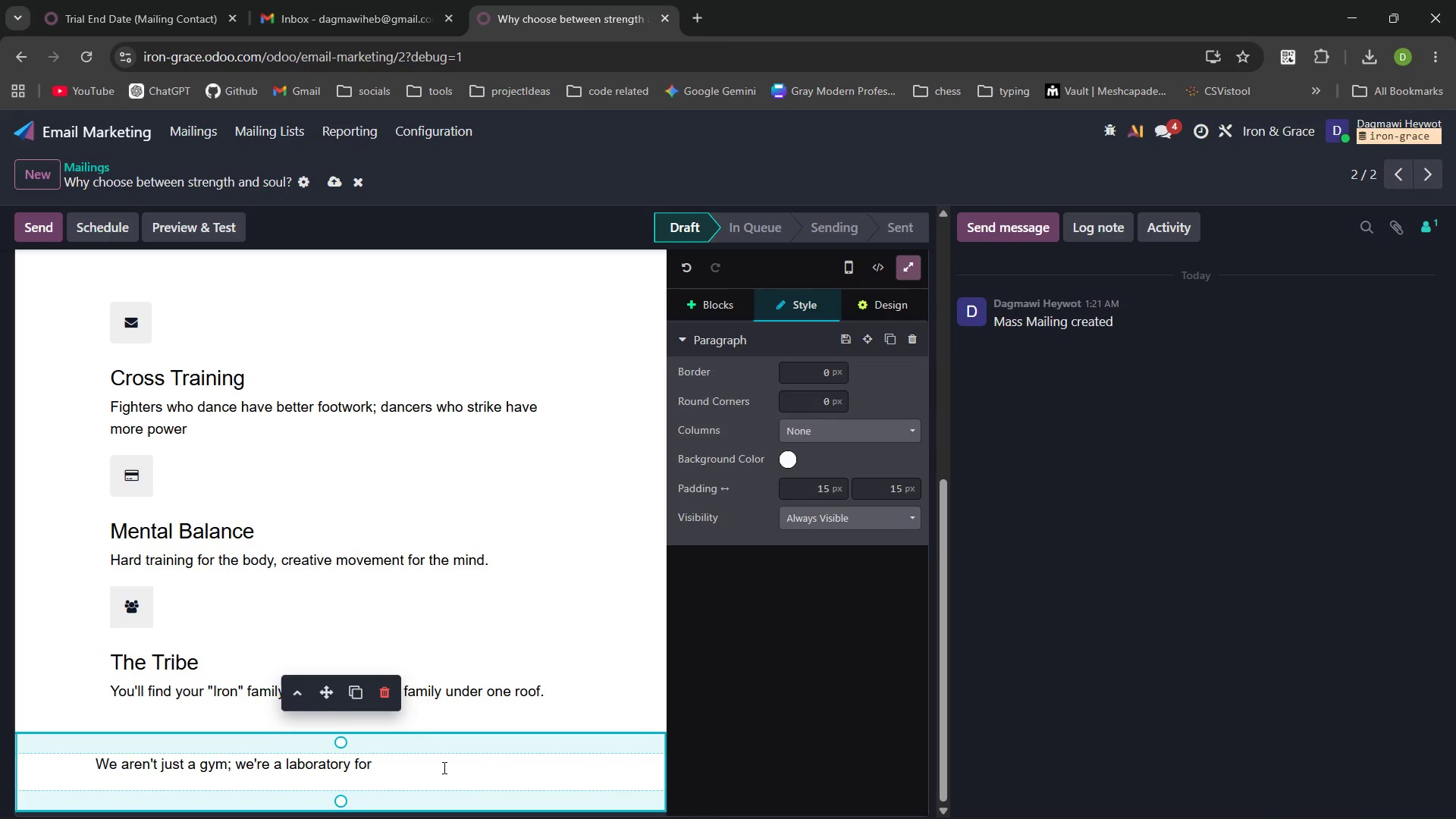 
wait(10.69)
 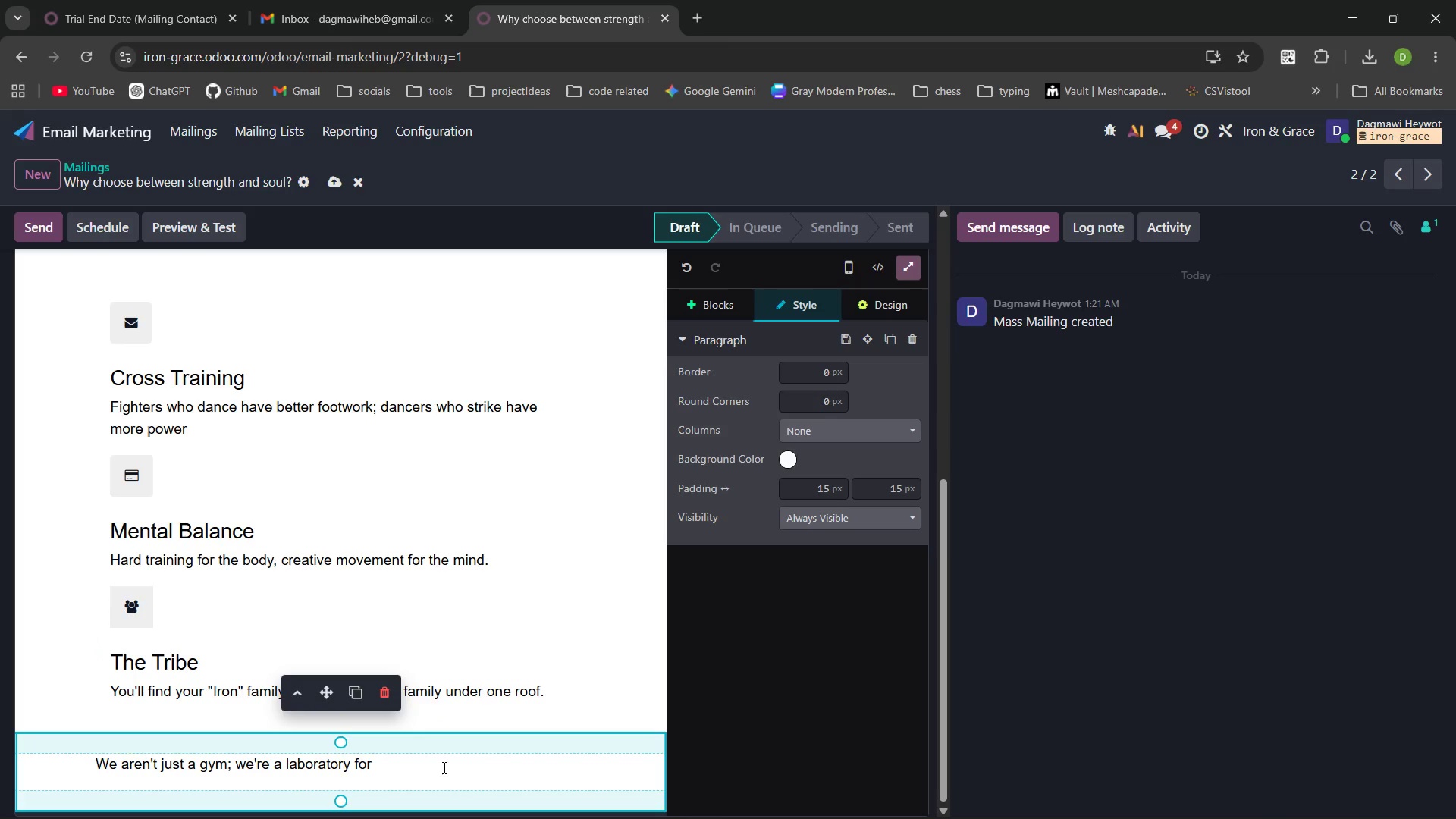 
type(movemet. We misste)
key(Backspace)
key(Backspace)
type(ed your eergy in the /)
 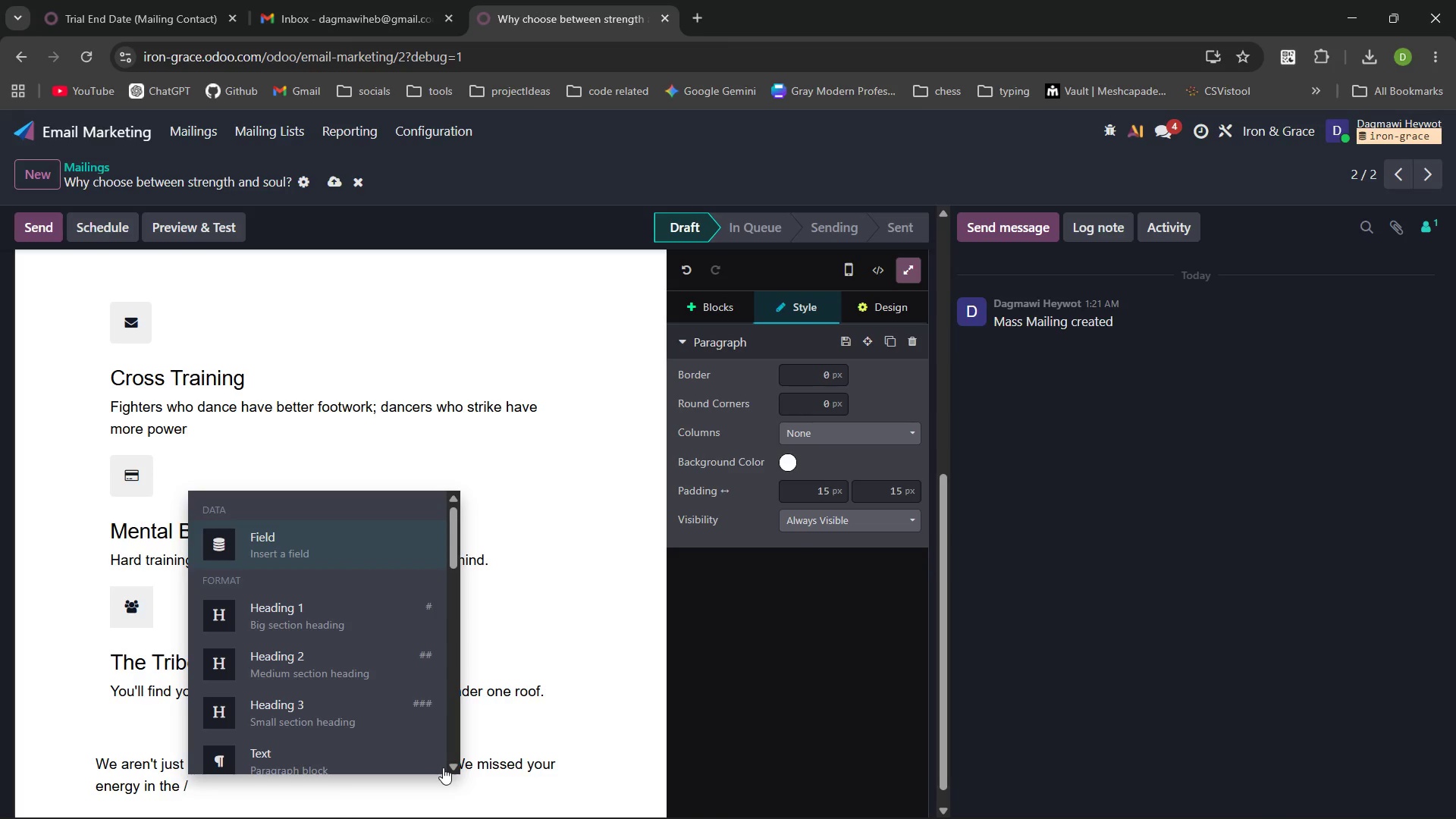 
key(Enter)
 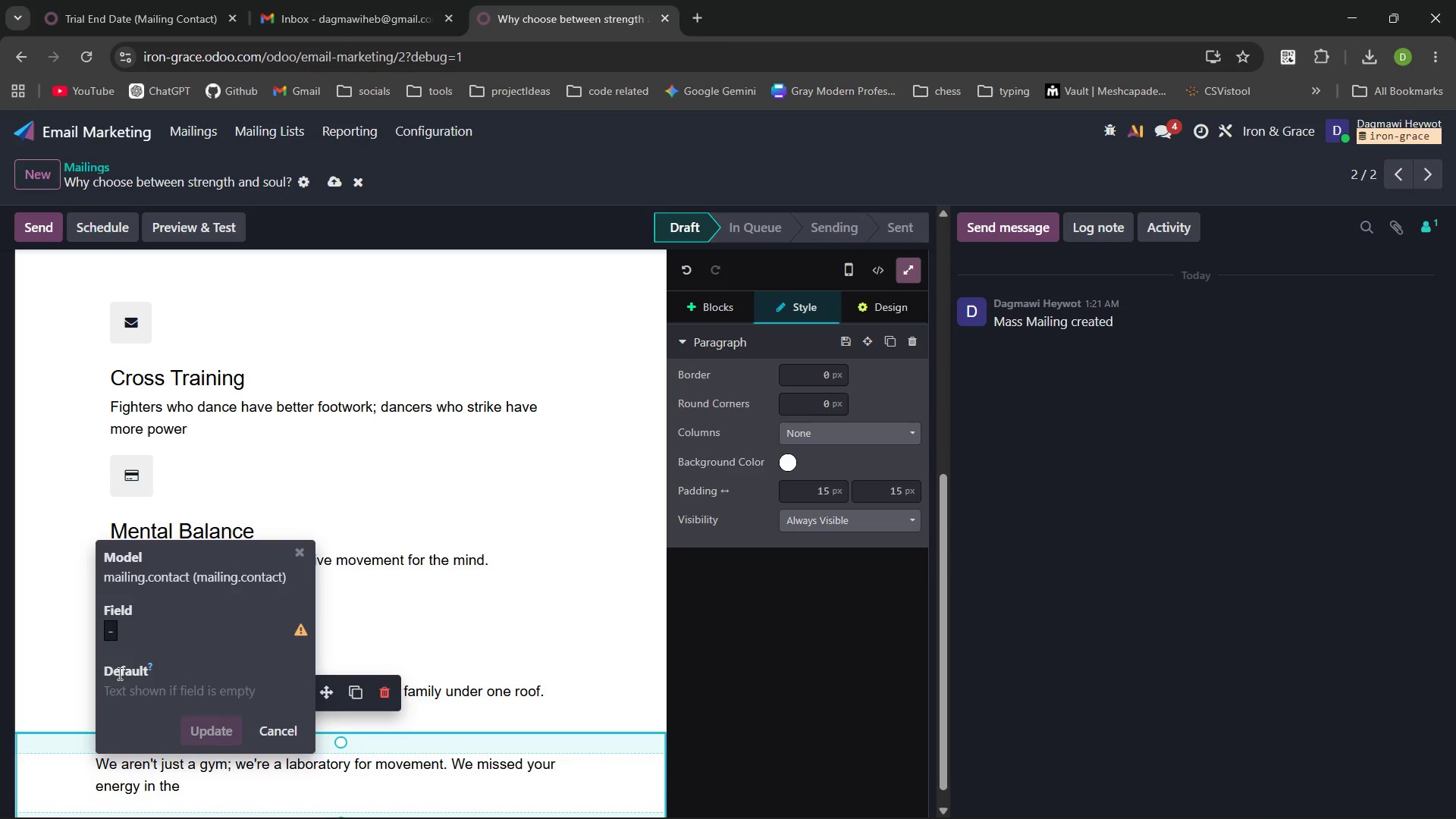 
left_click([111, 632])
 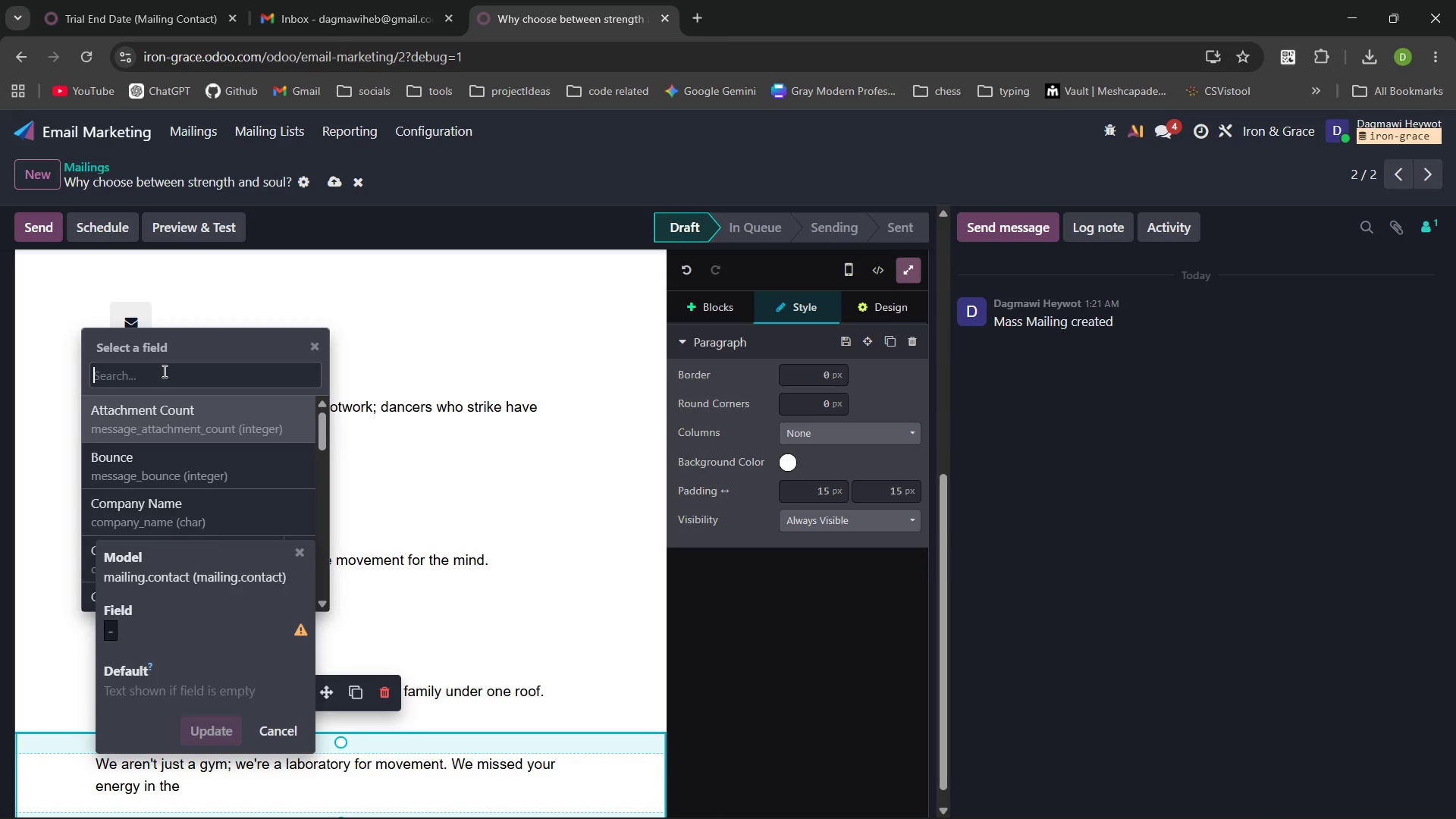 
type(last)
 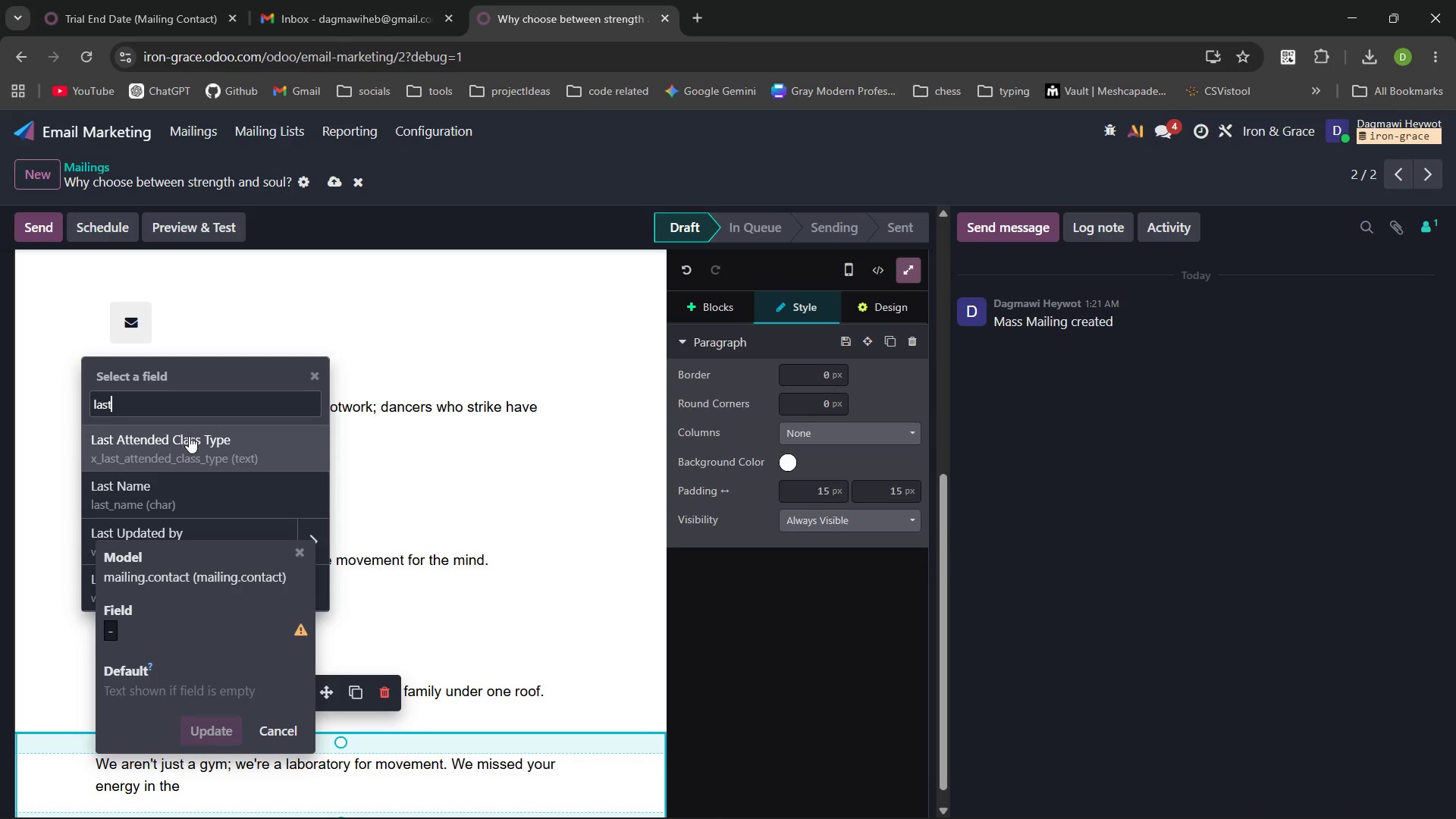 
left_click([190, 438])
 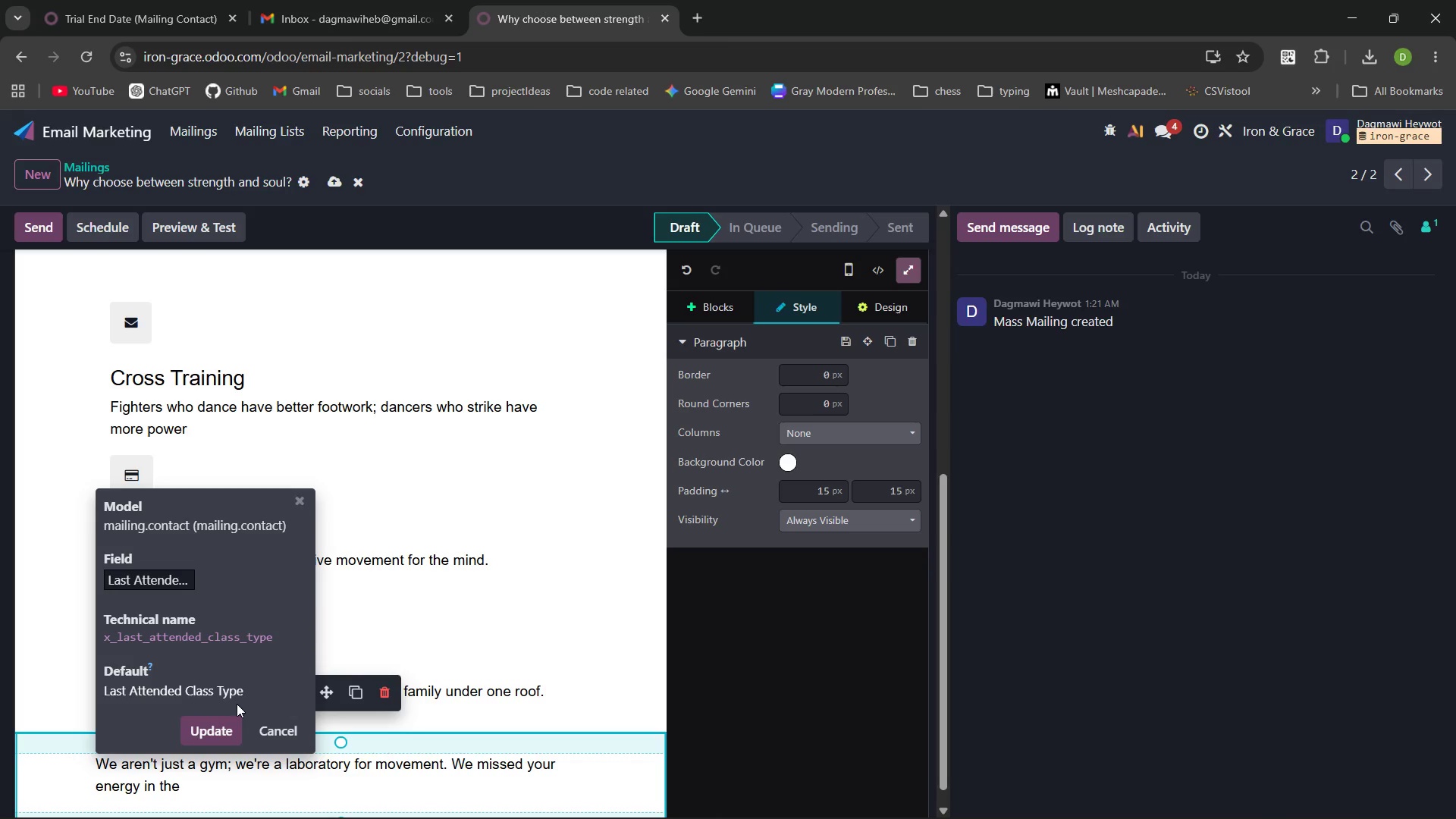 
left_click([209, 720])
 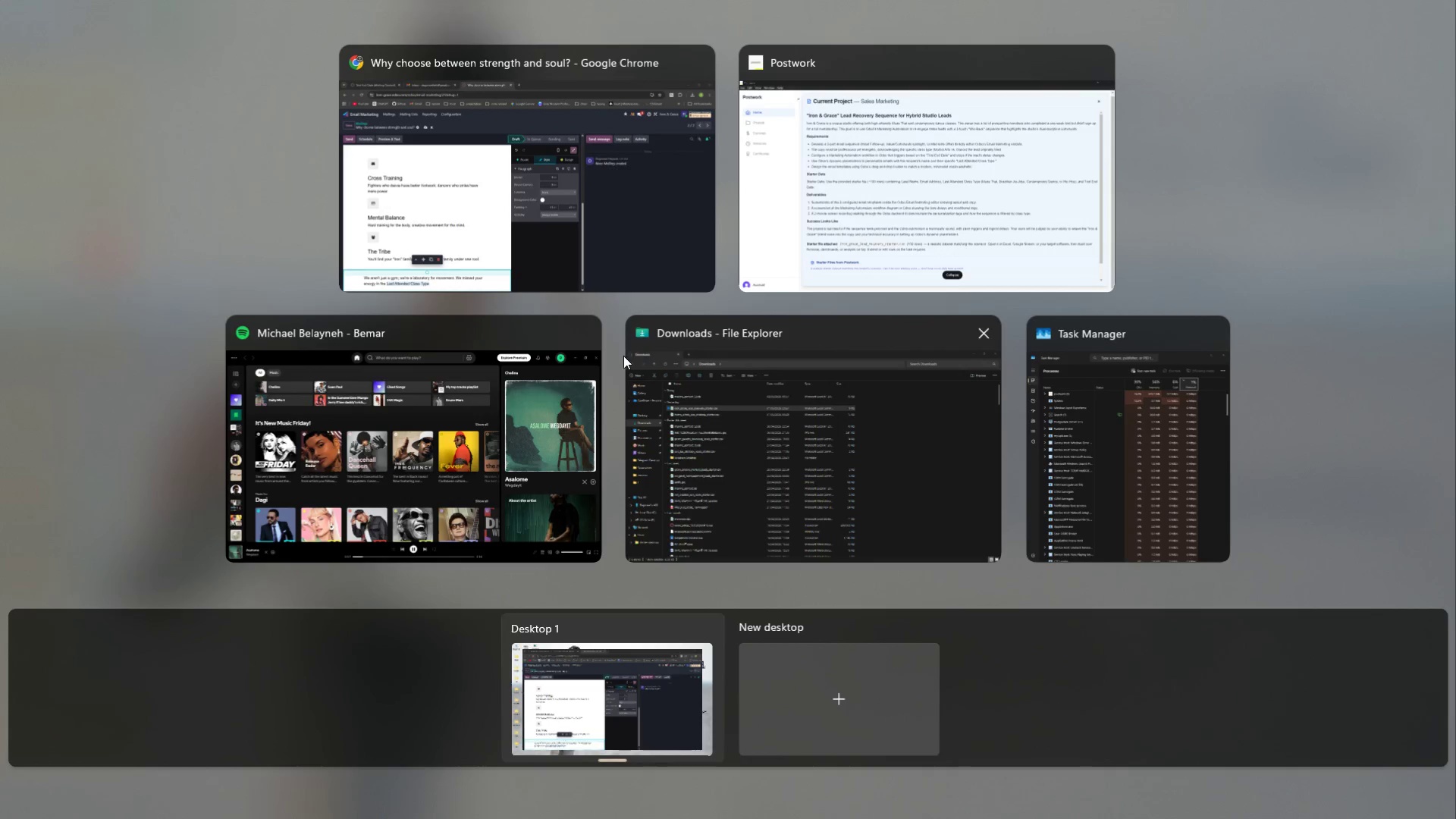 
left_click([795, 439])
 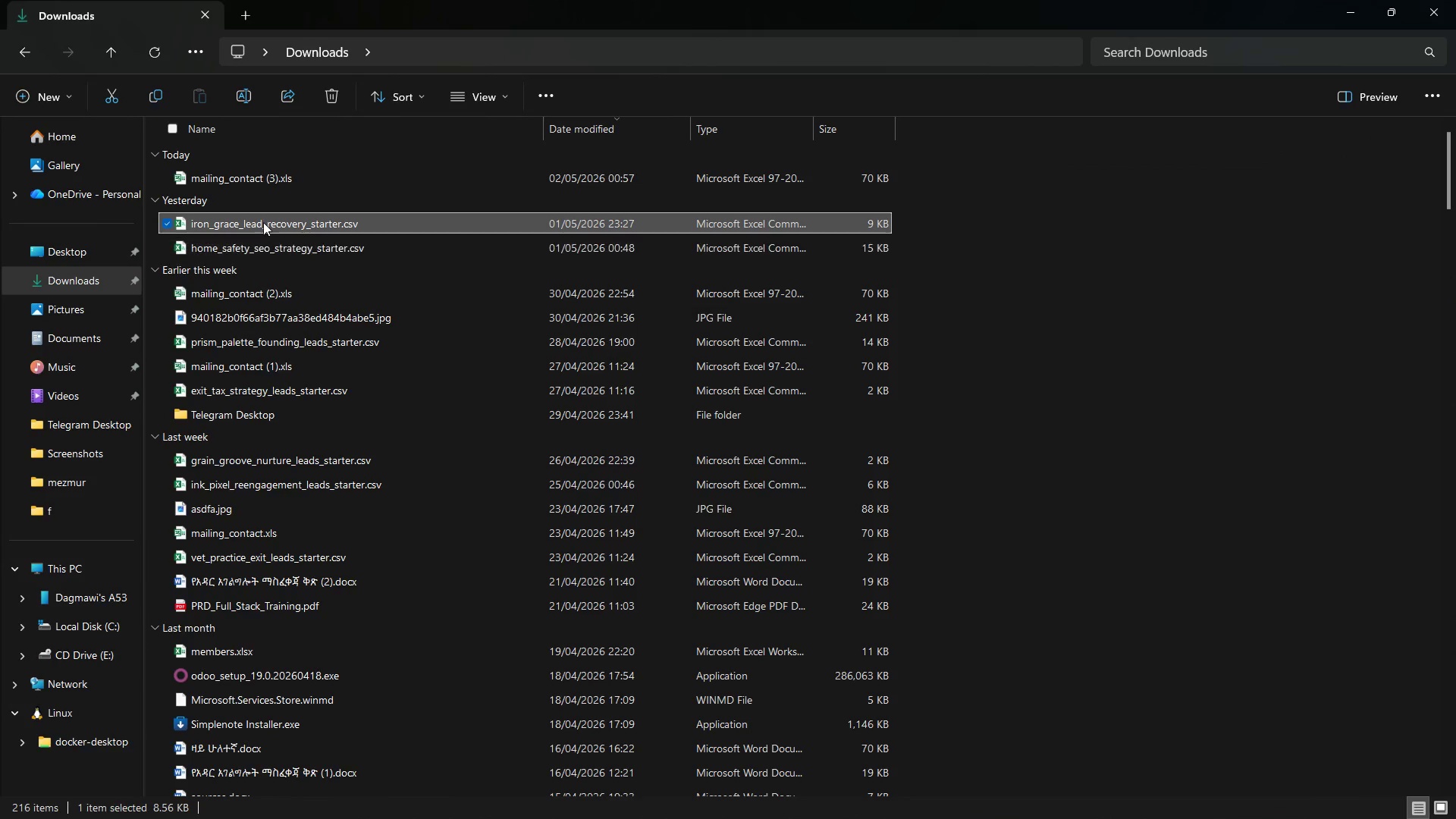 
double_click([263, 222])
 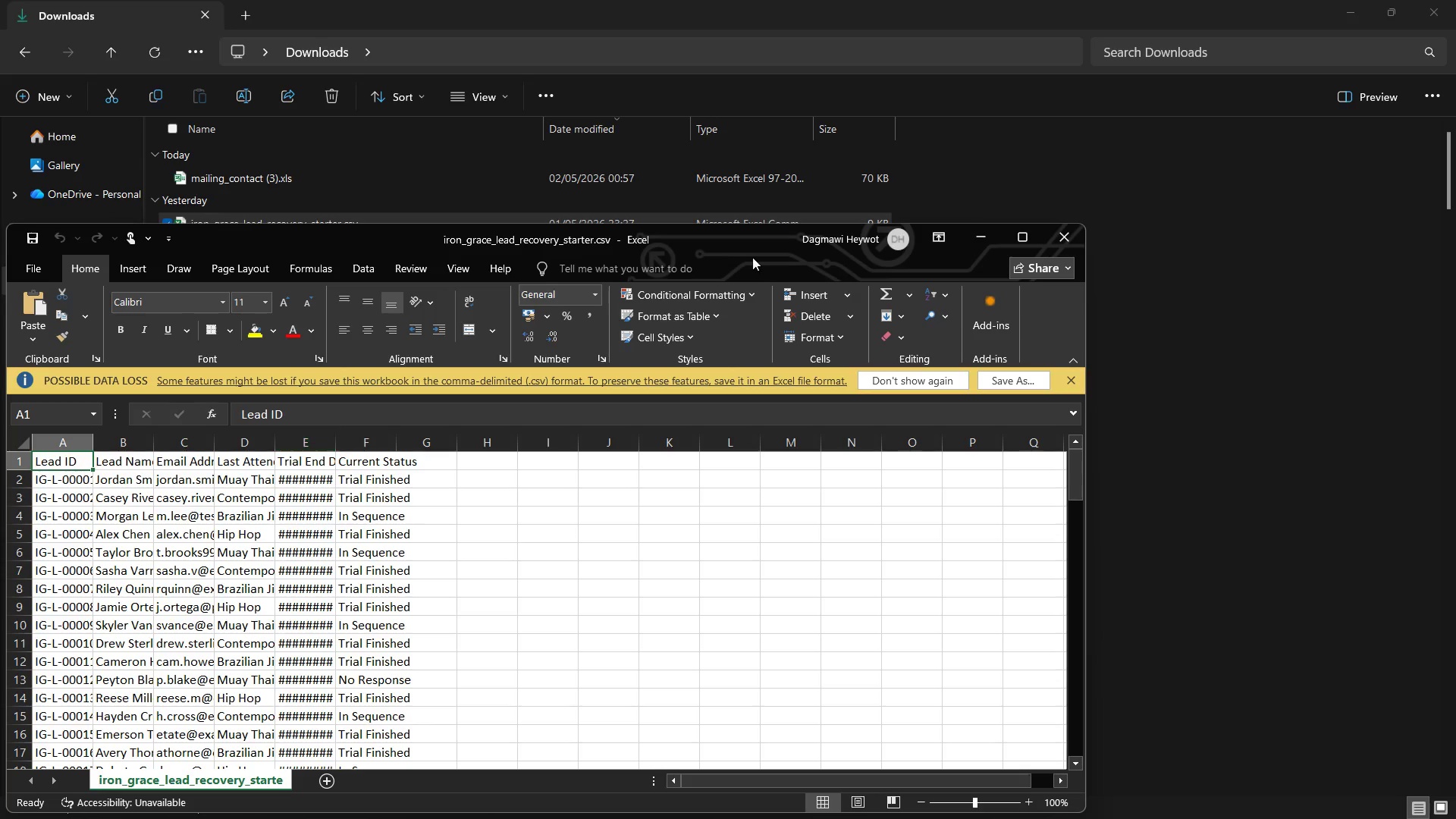 
left_click([1072, 235])
 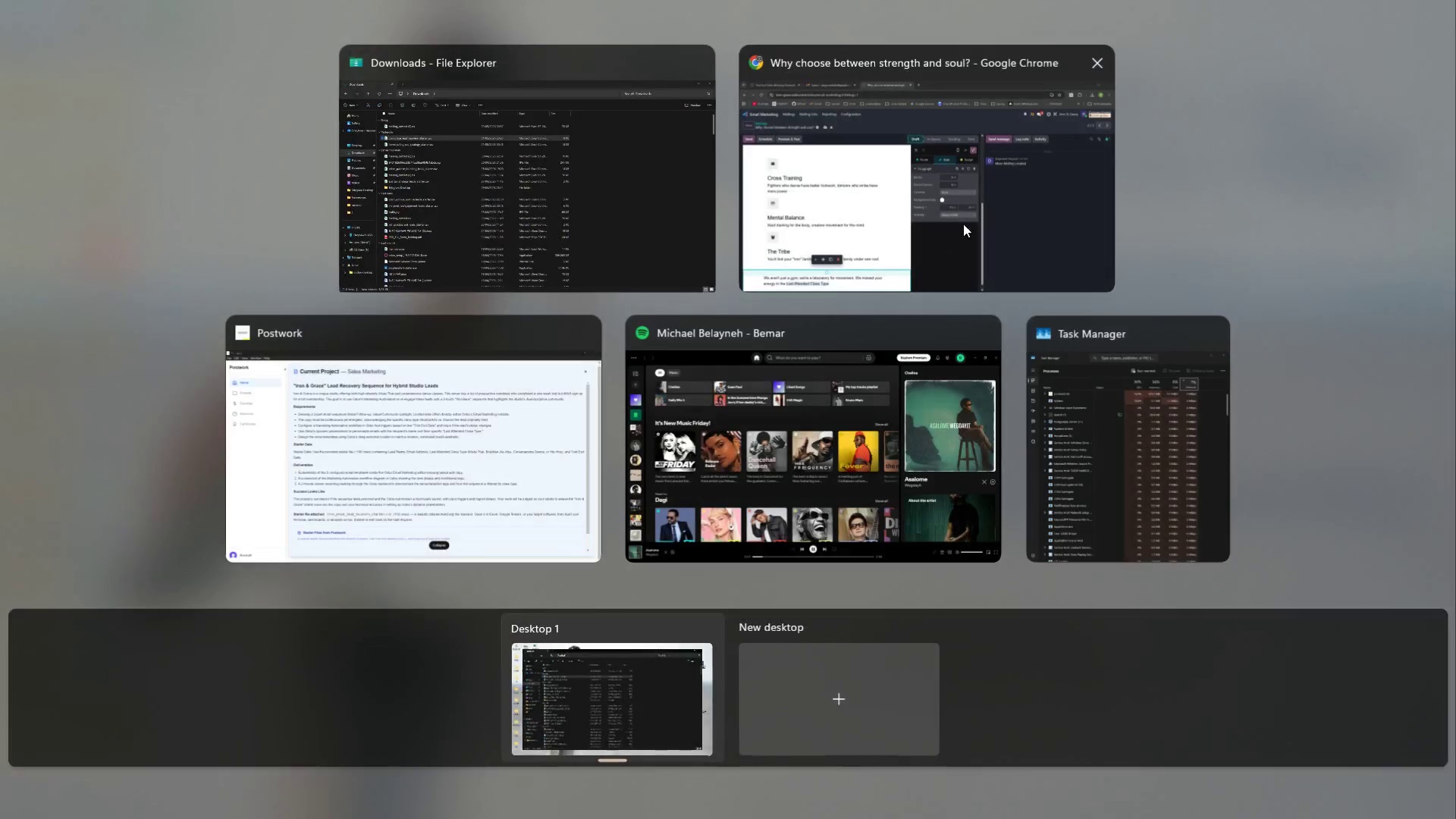 
left_click([873, 180])
 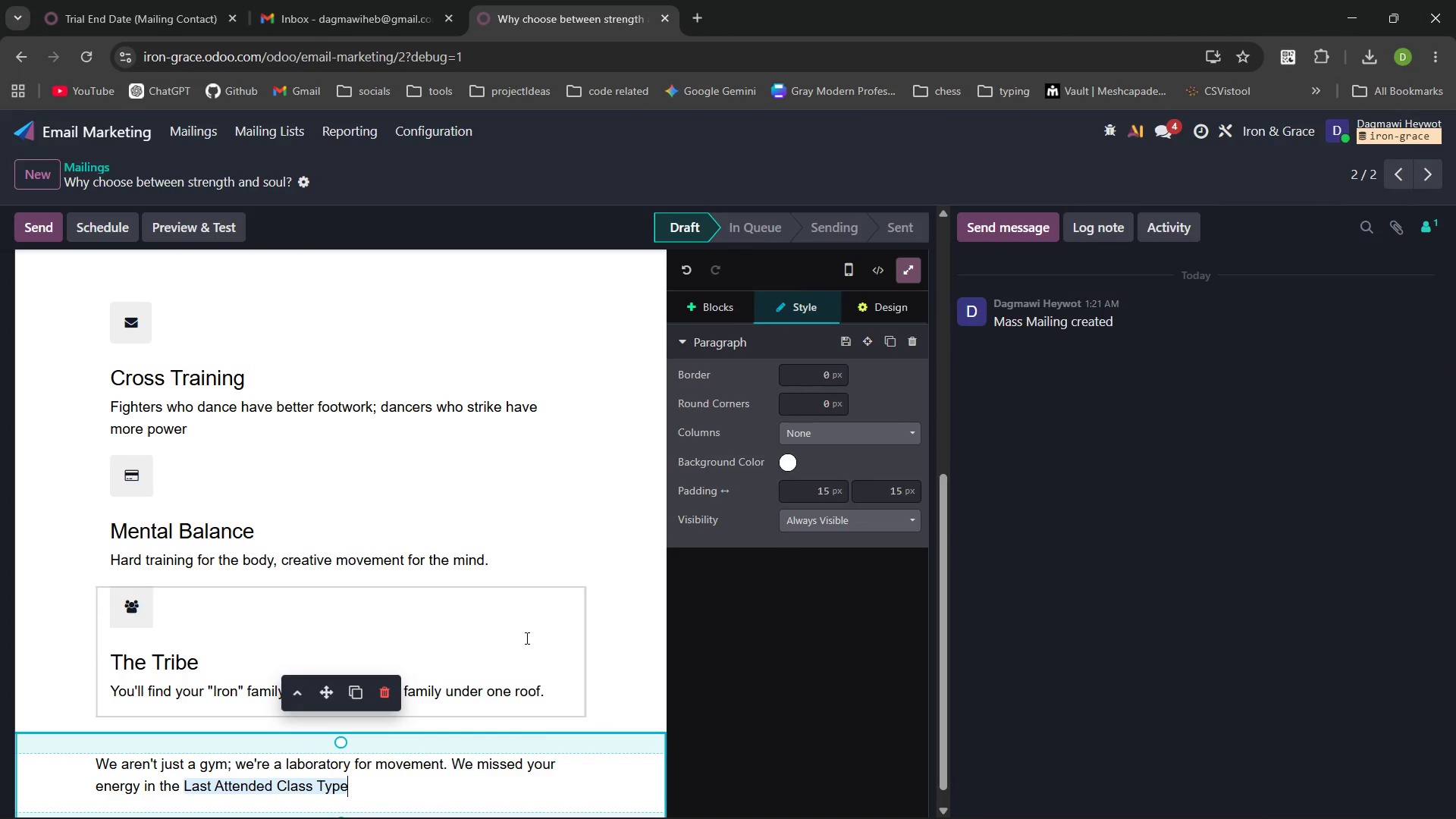 
type( session last week come see what the rest of the cmmunity is up to.)
 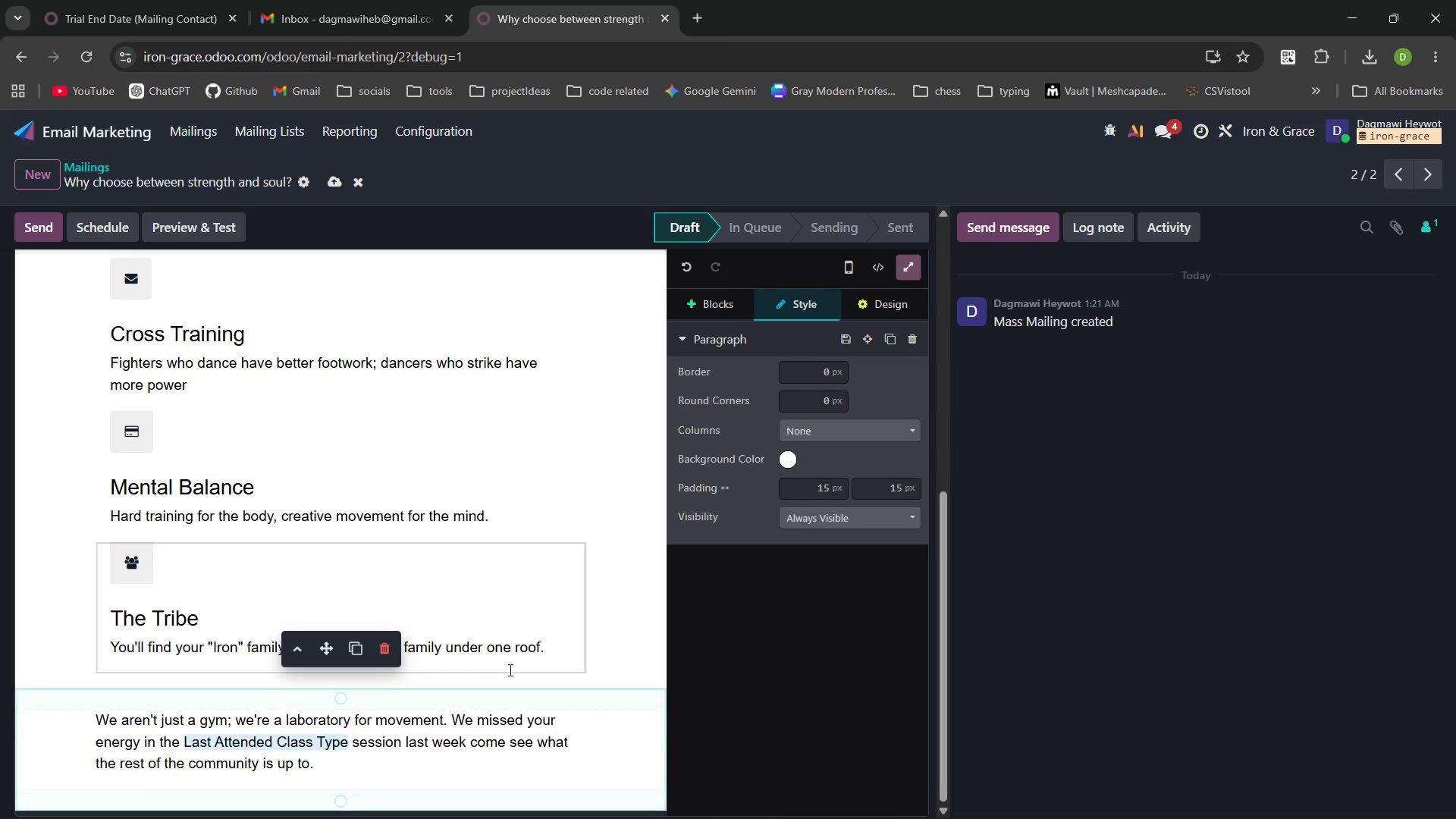 
key(Enter)
 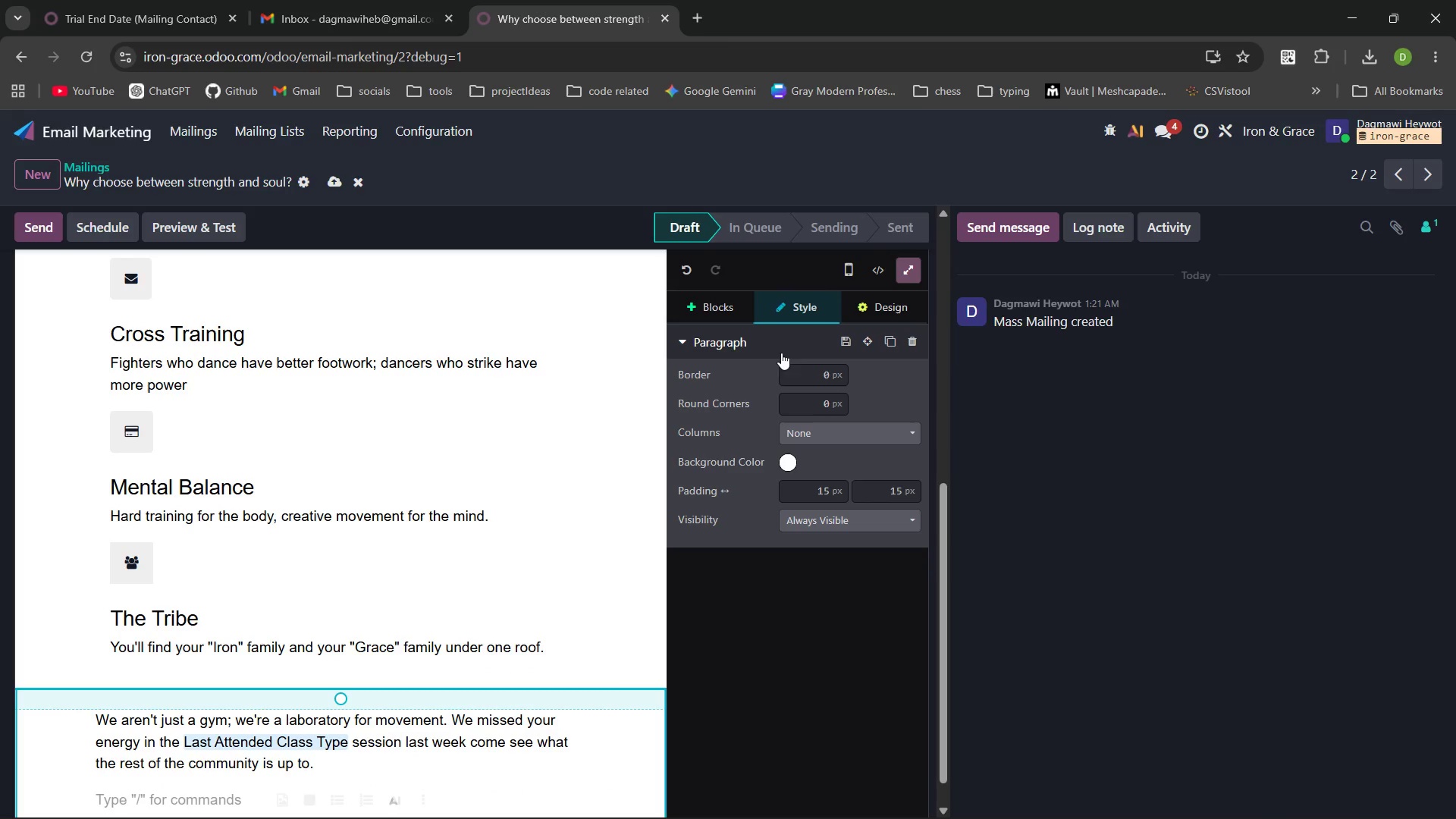 
left_click([720, 309])
 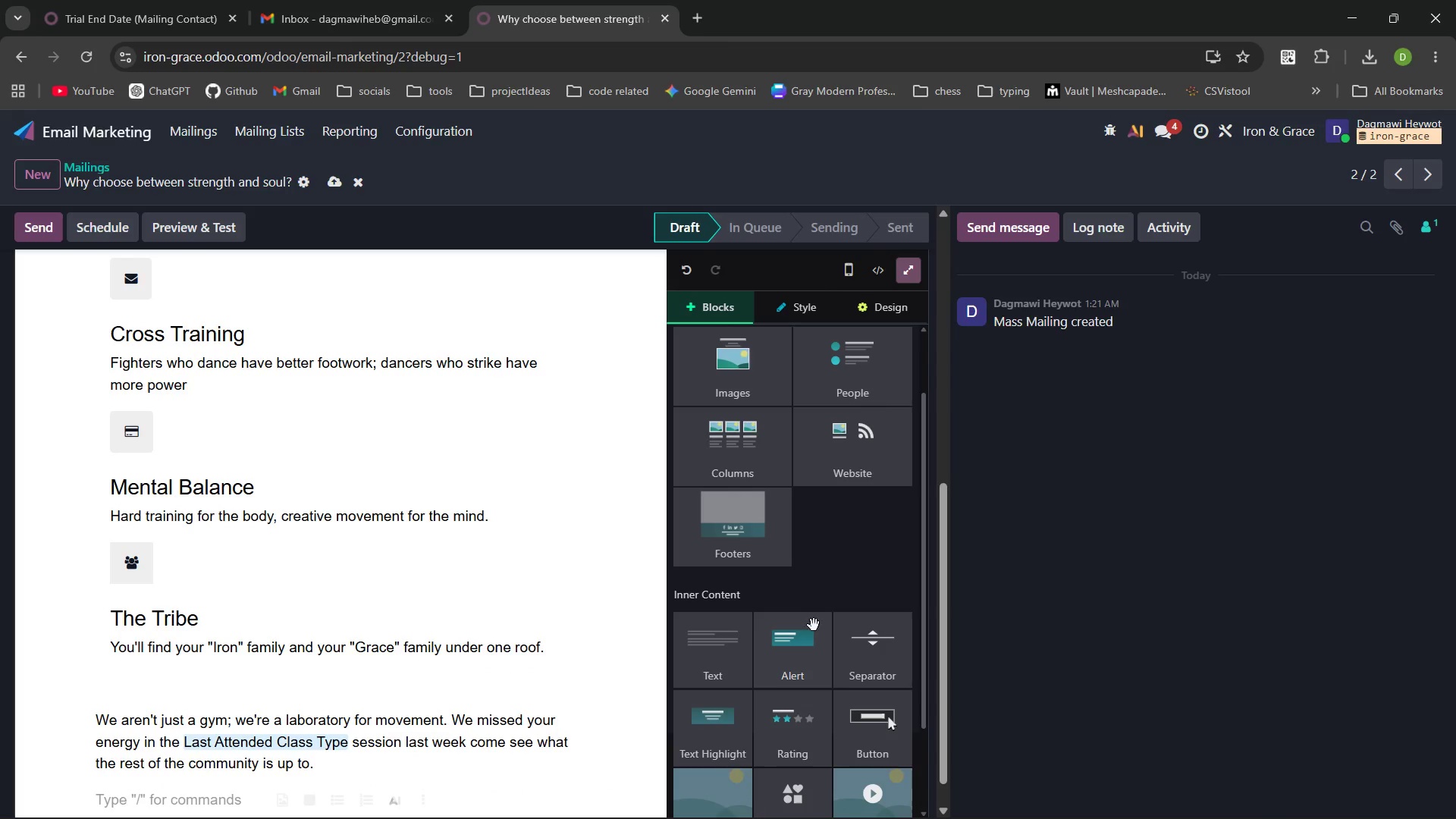 
left_click_drag(start_coordinate=[869, 739], to_coordinate=[237, 713])
 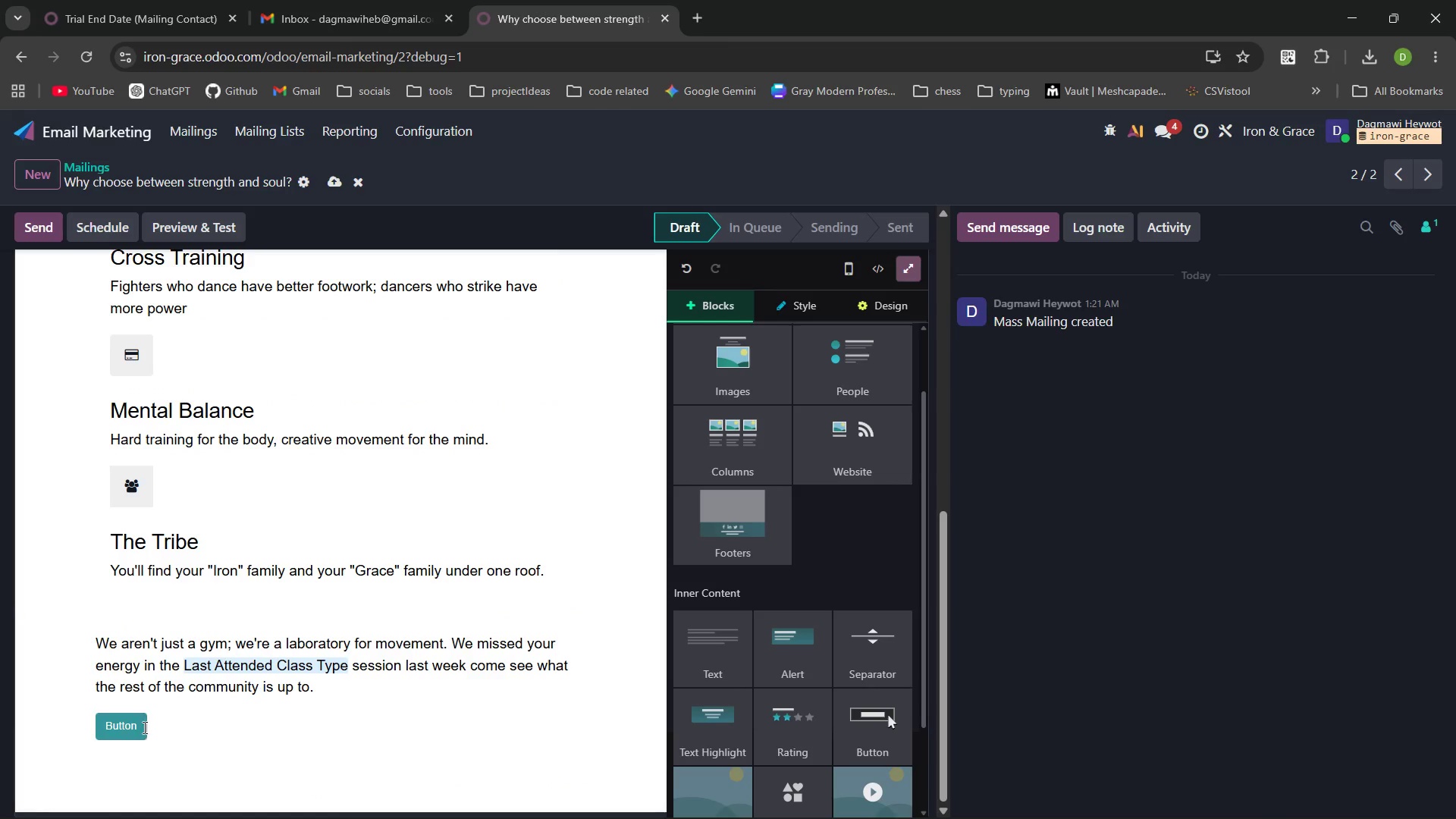 
left_click([143, 727])
 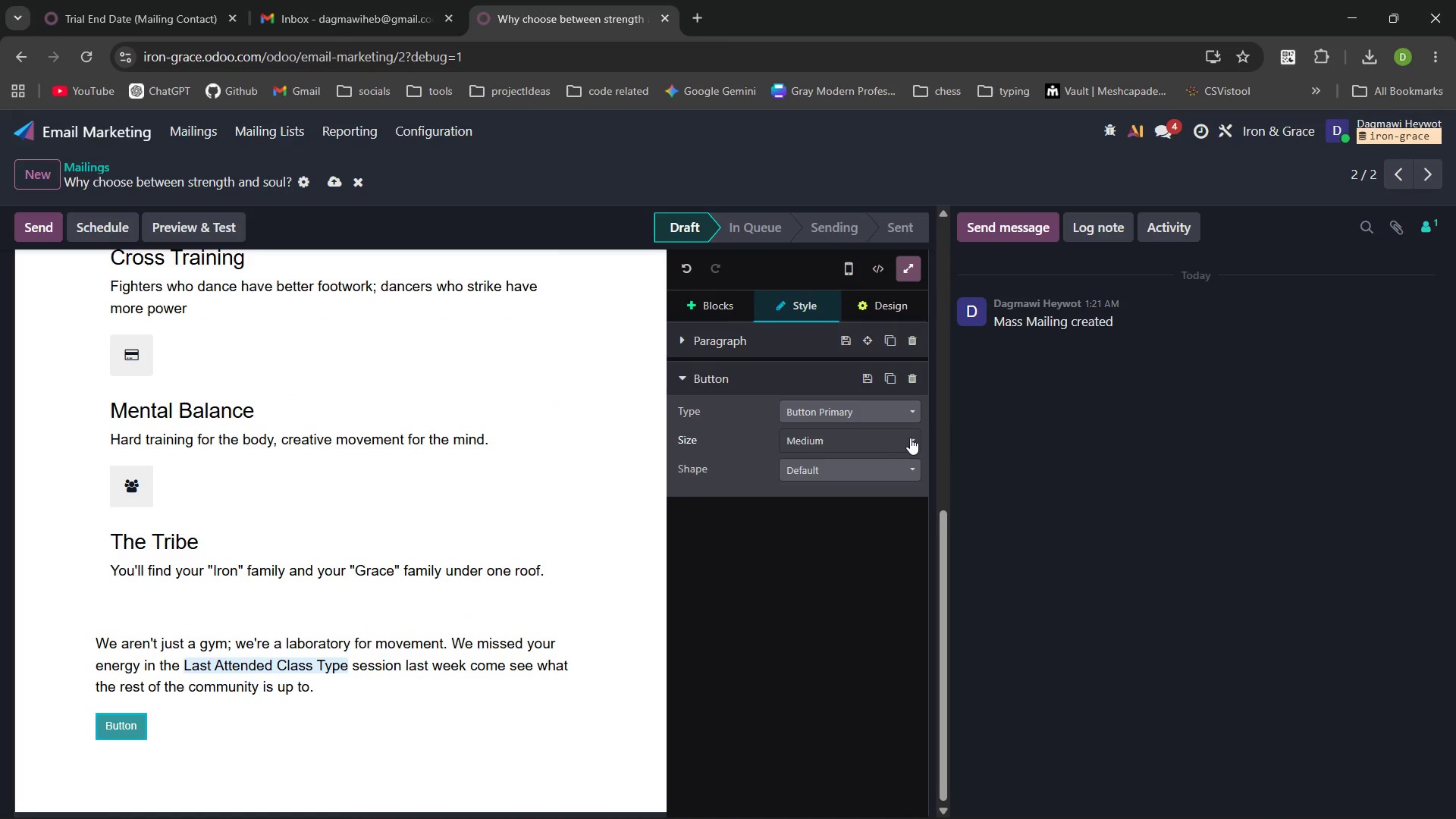 
left_click([878, 441])
 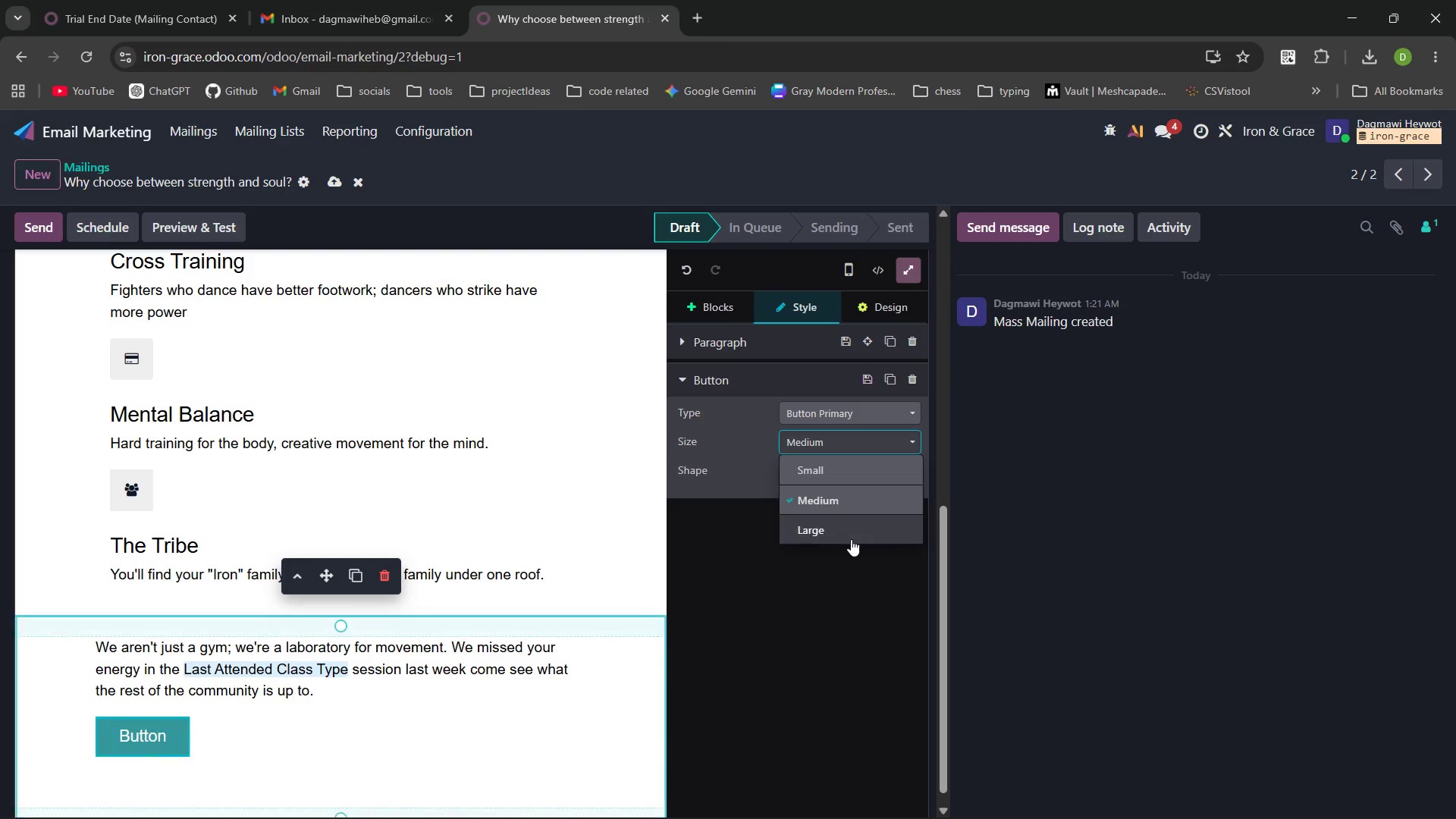 
left_click([851, 539])
 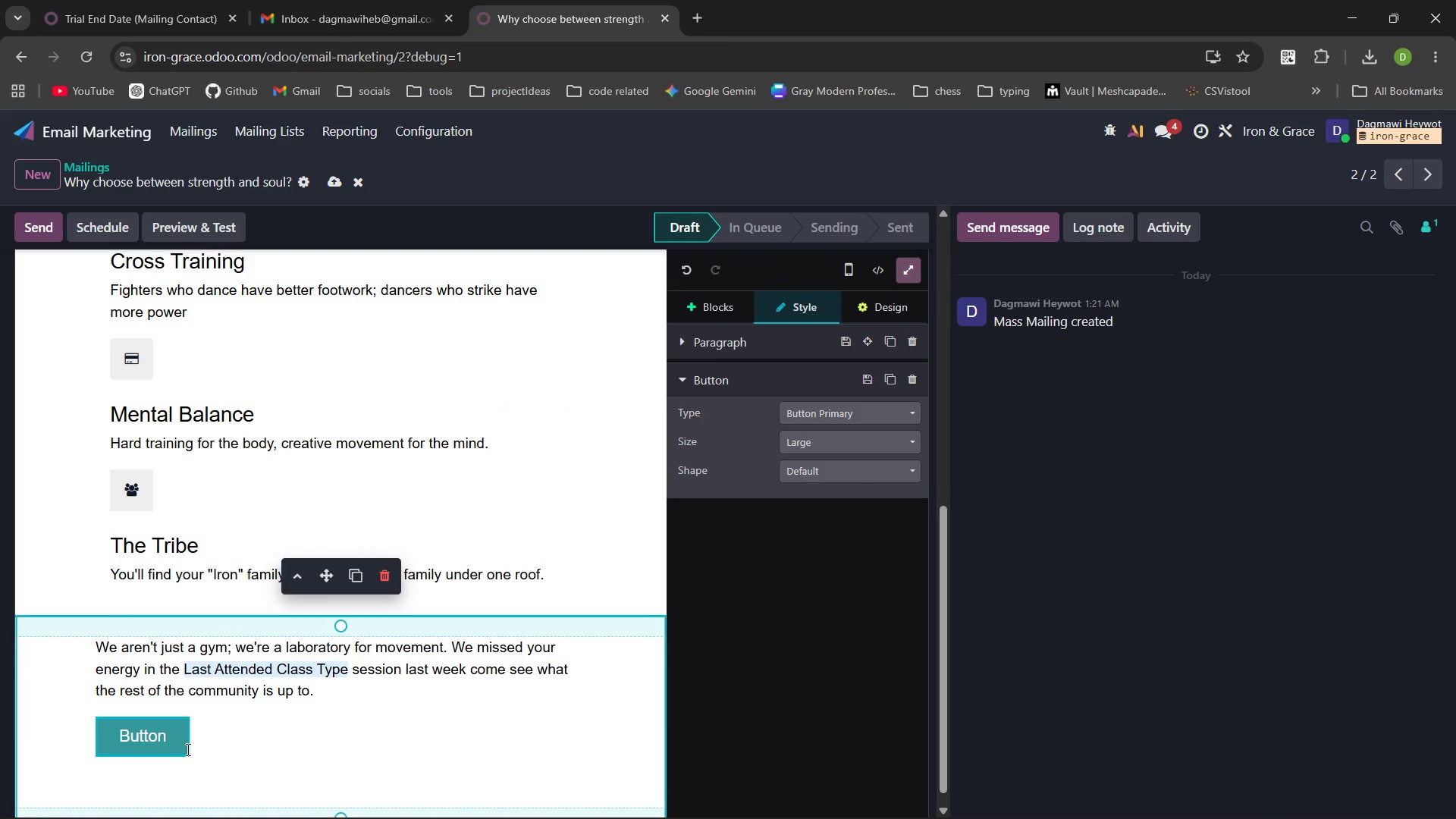 
left_click_drag(start_coordinate=[167, 736], to_coordinate=[110, 736])
 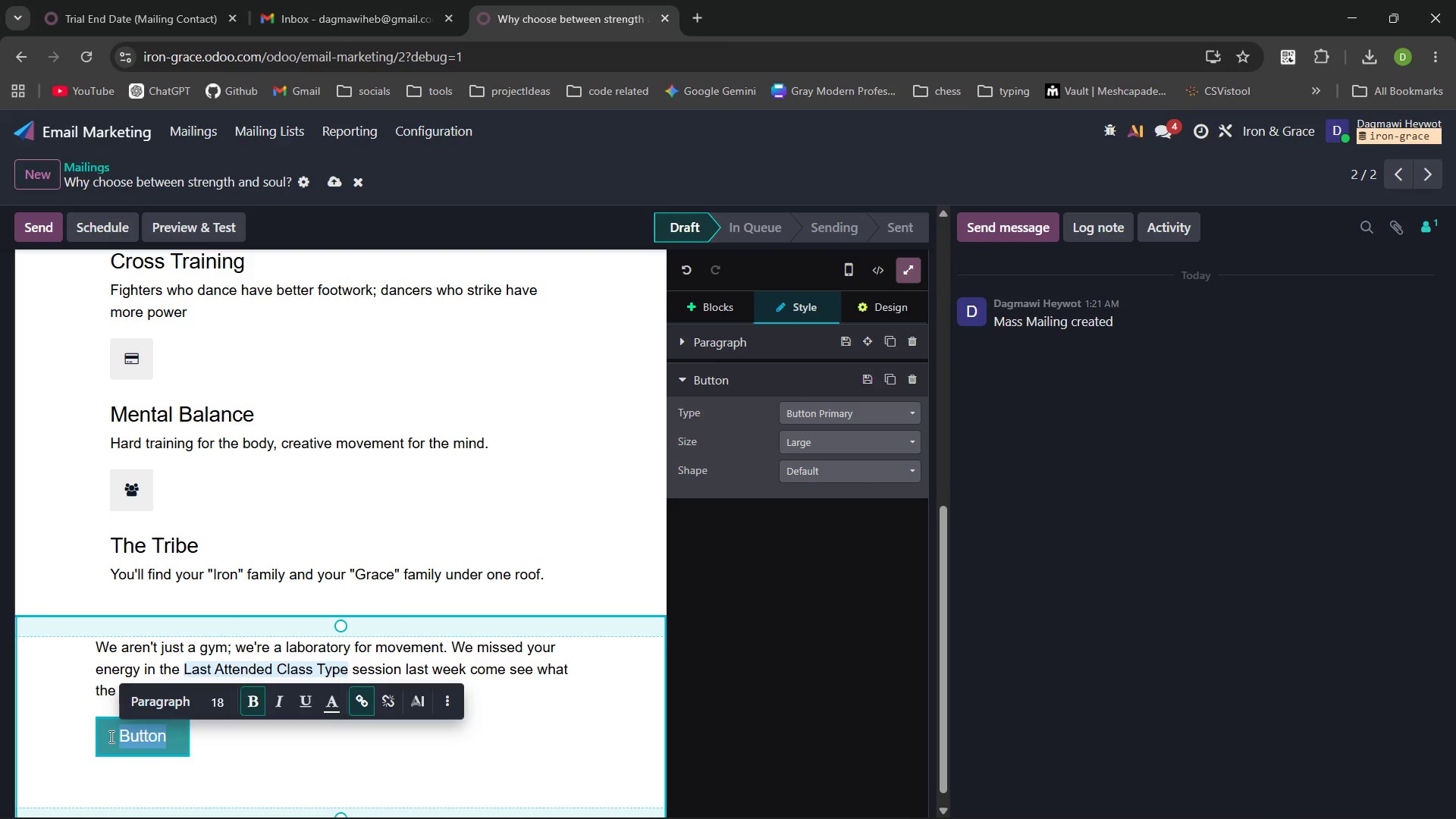 
type(Explore)
 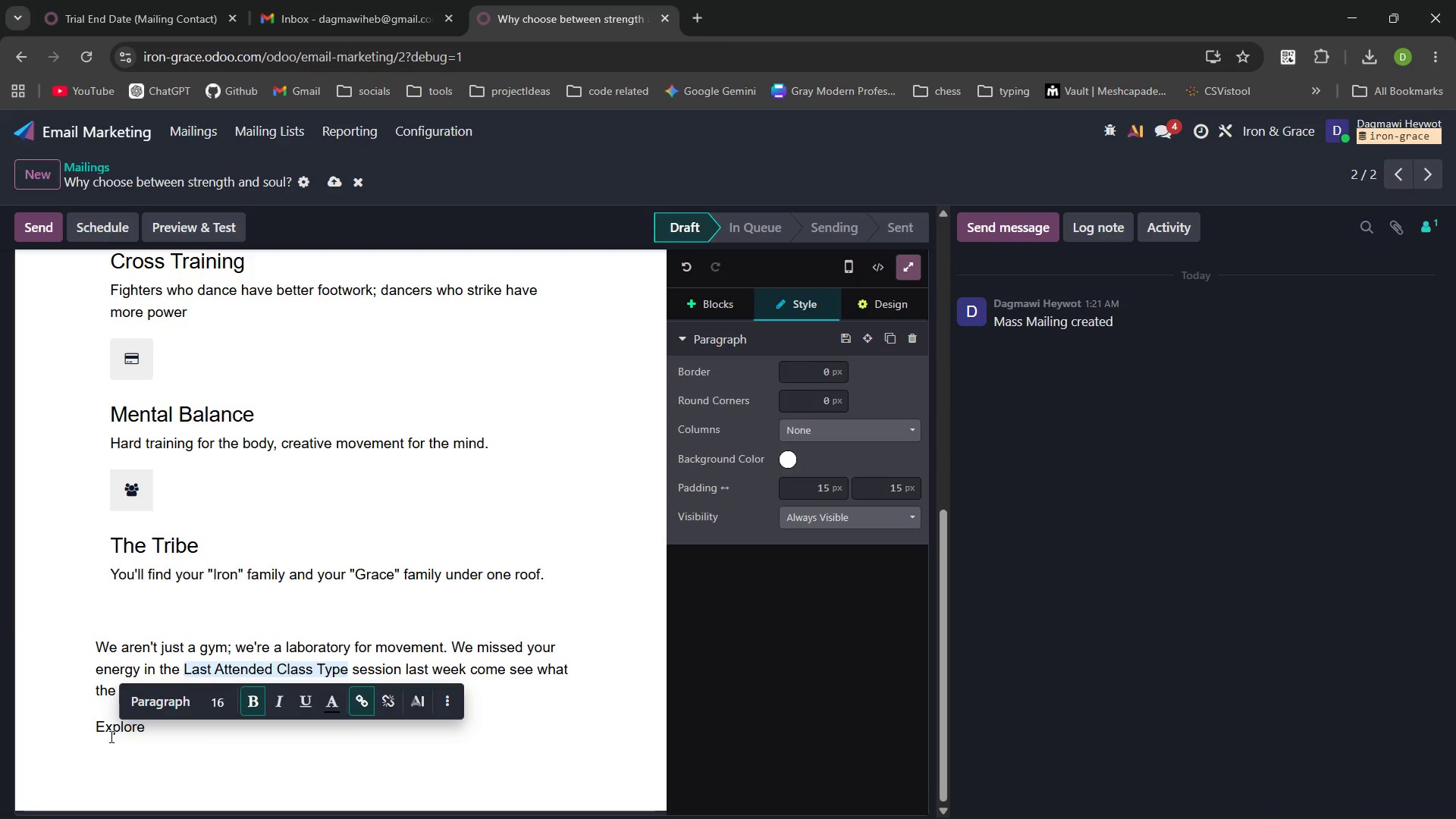 
key(Control+Z)
 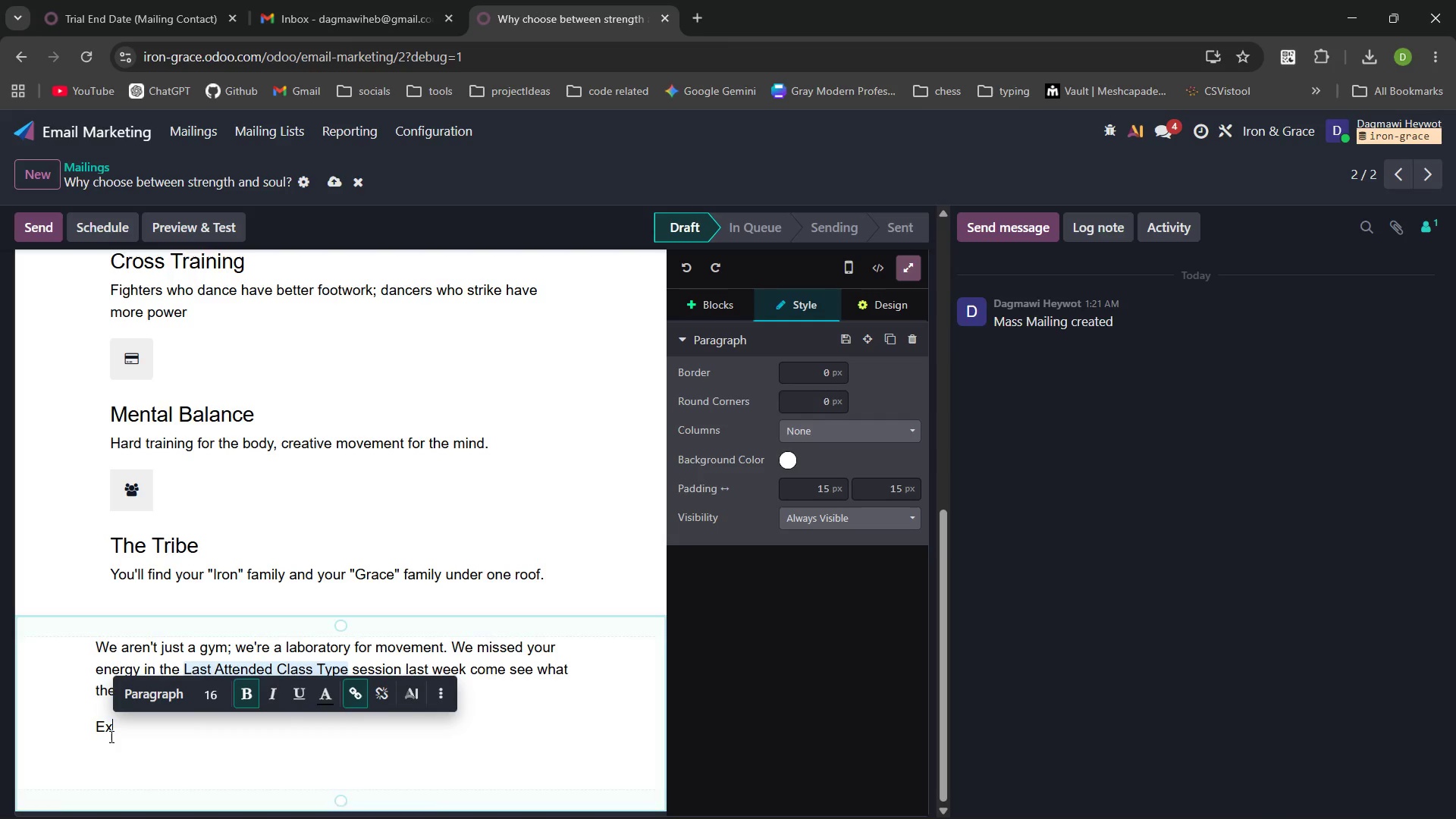 
key(Control+Z)
 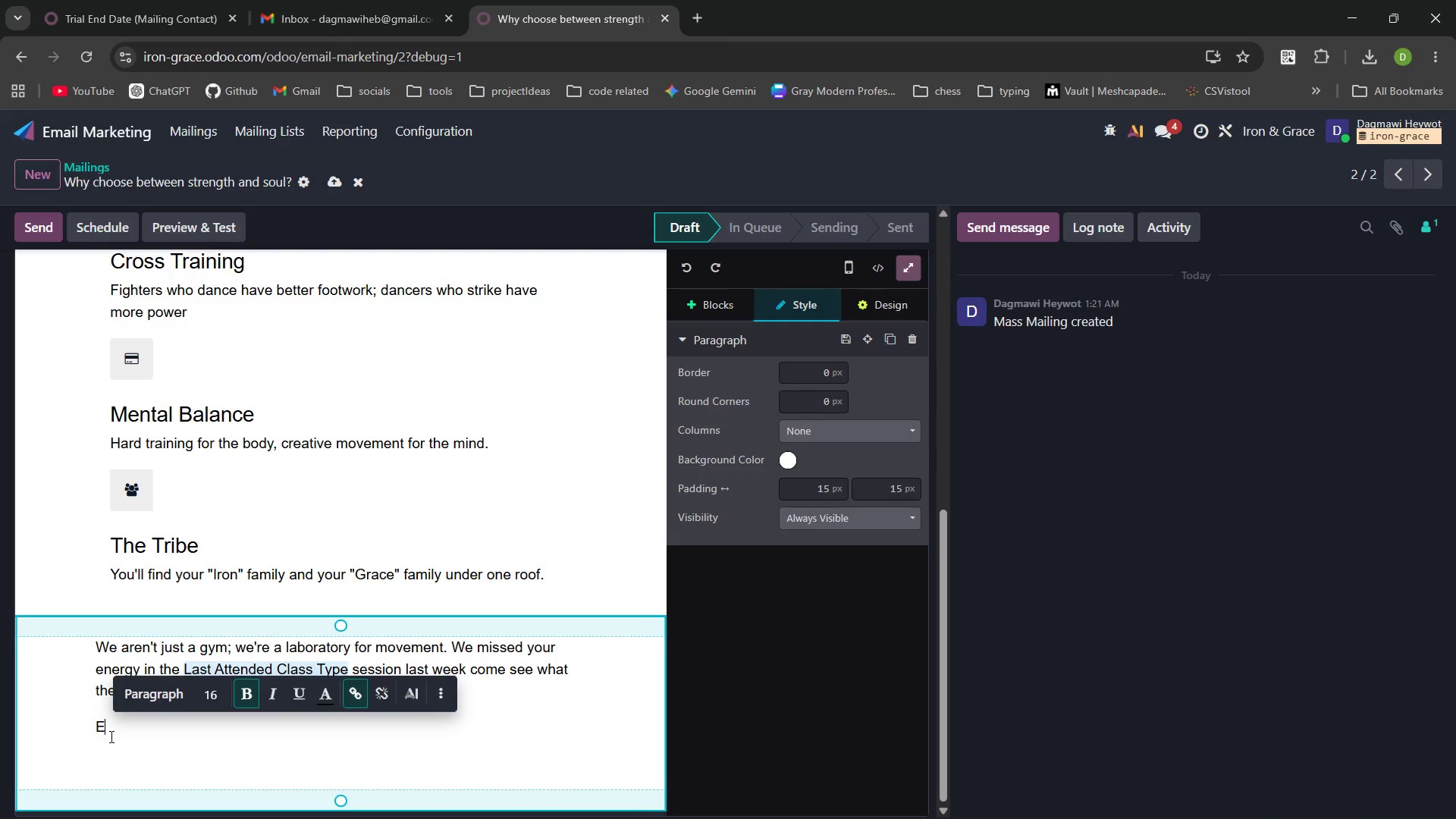 
key(Control+Z)
 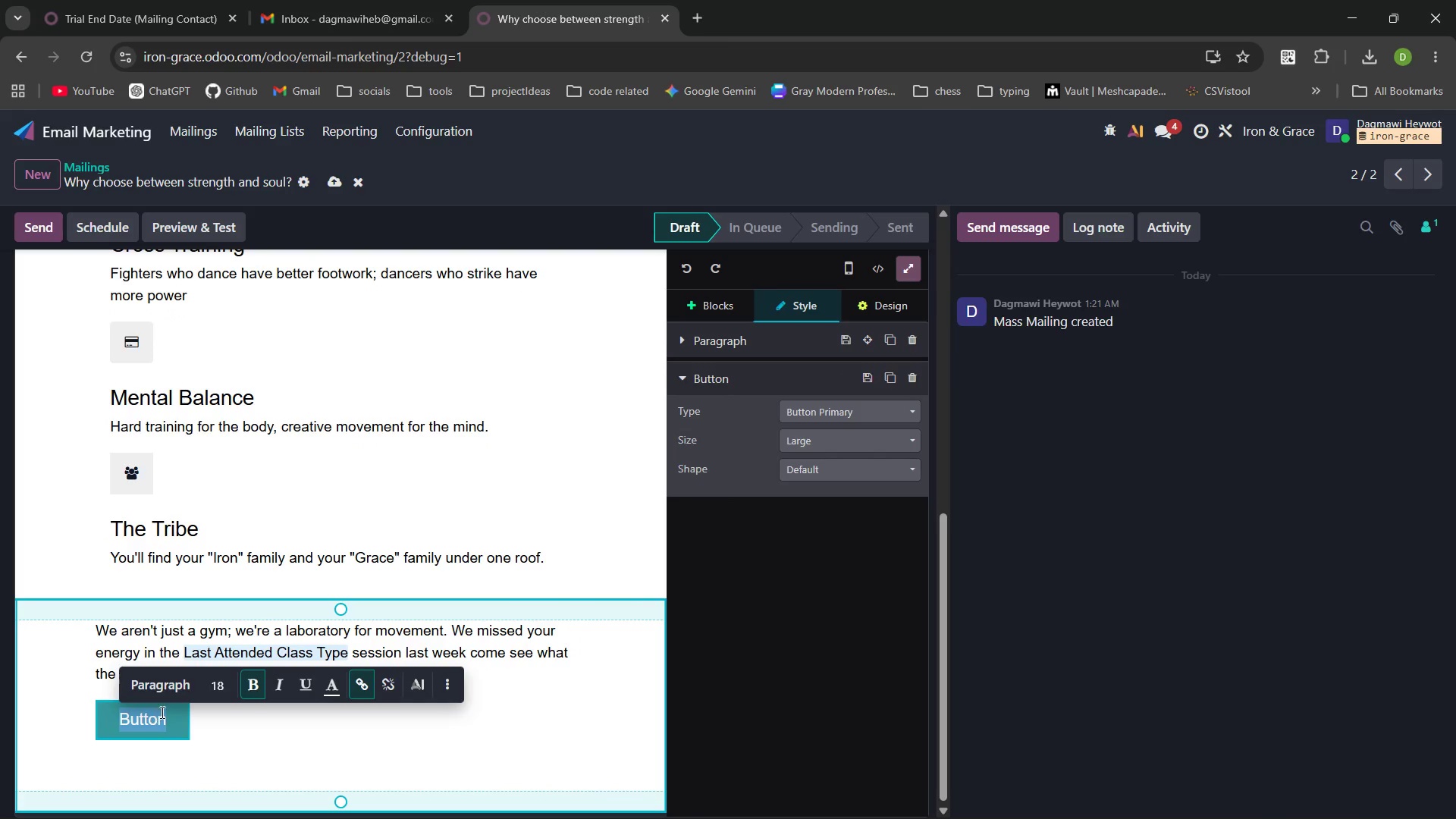 
left_click([165, 714])
 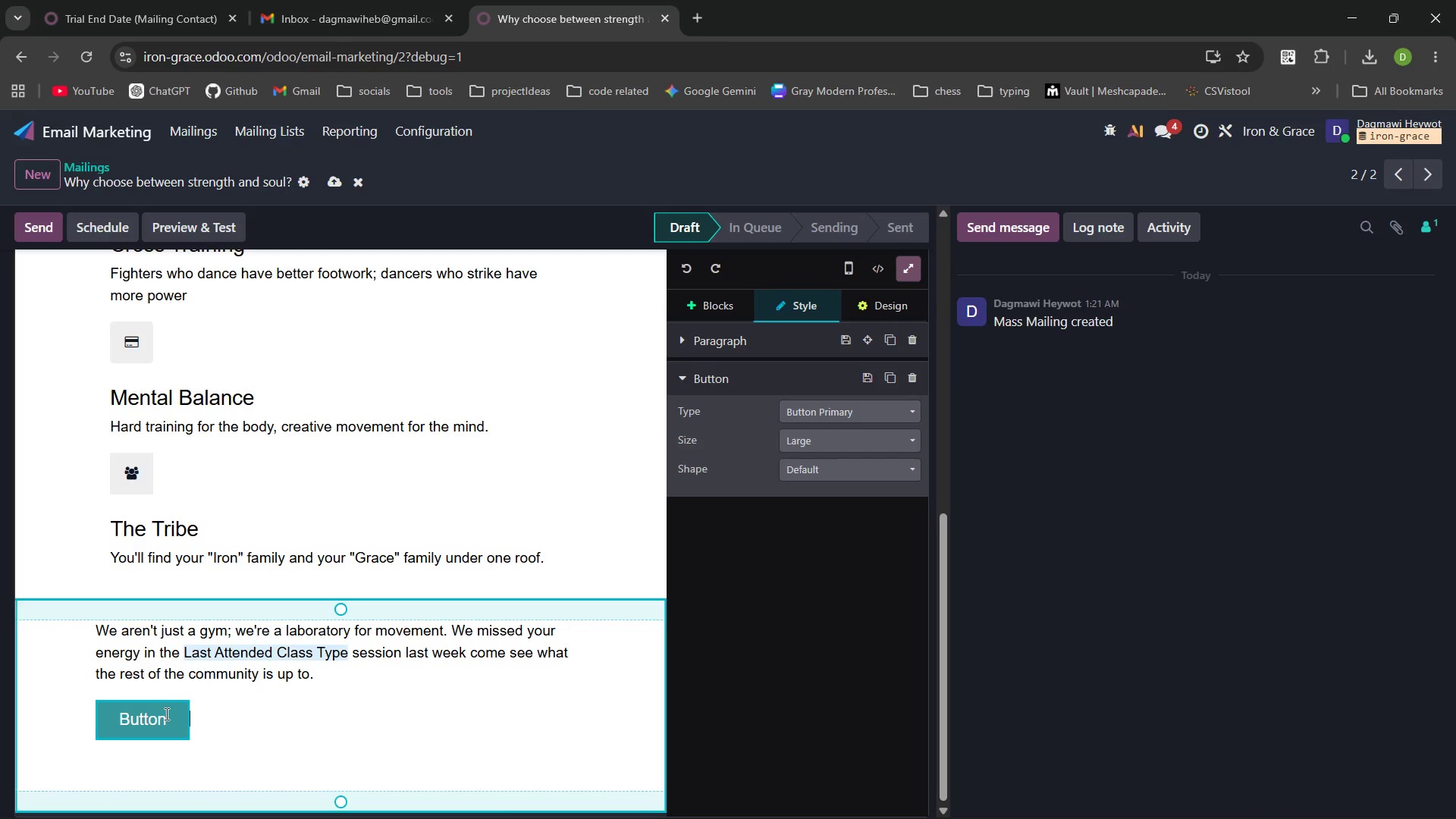 
key(Backspace)
 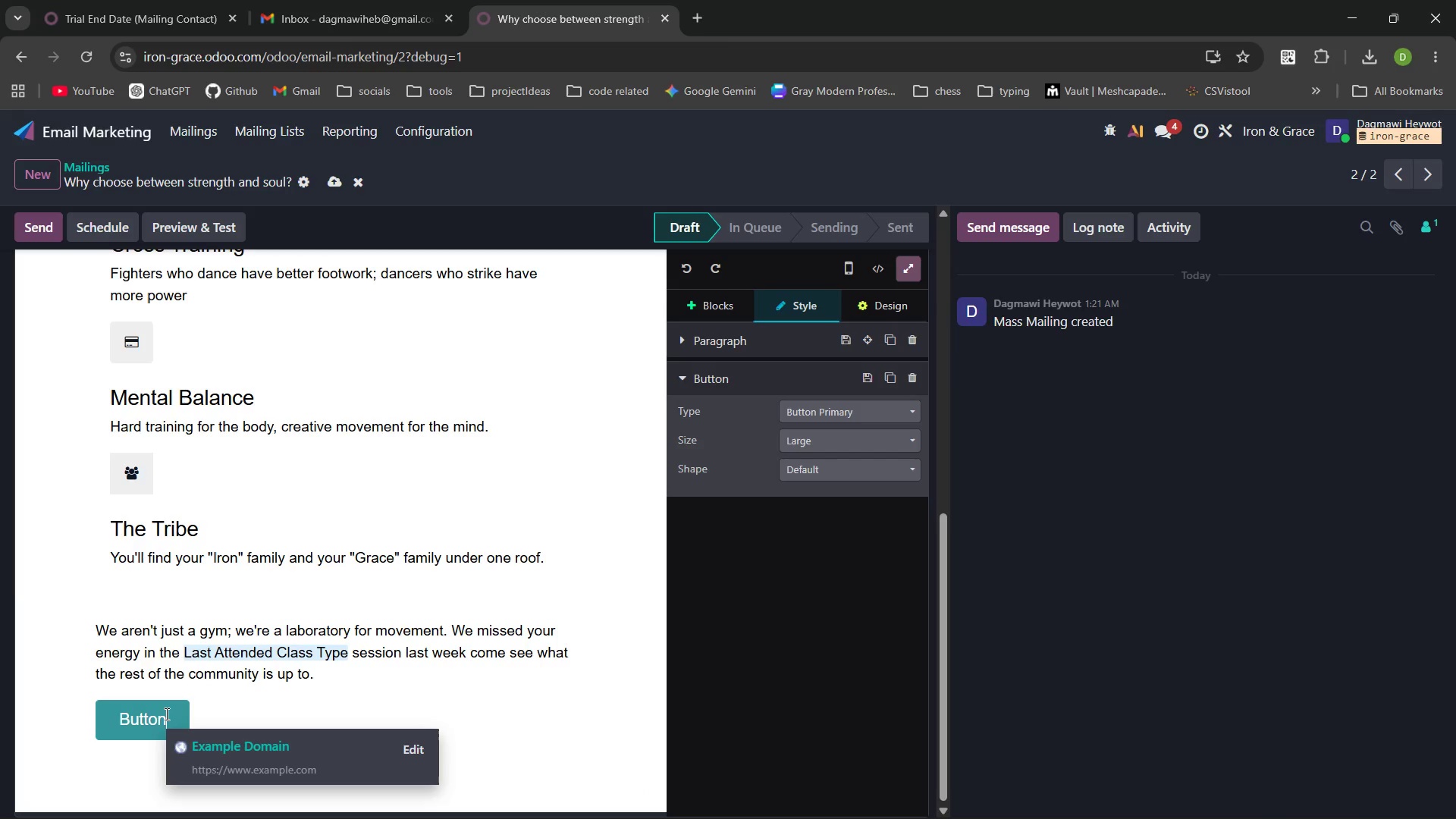 
key(Control+Backspace)
 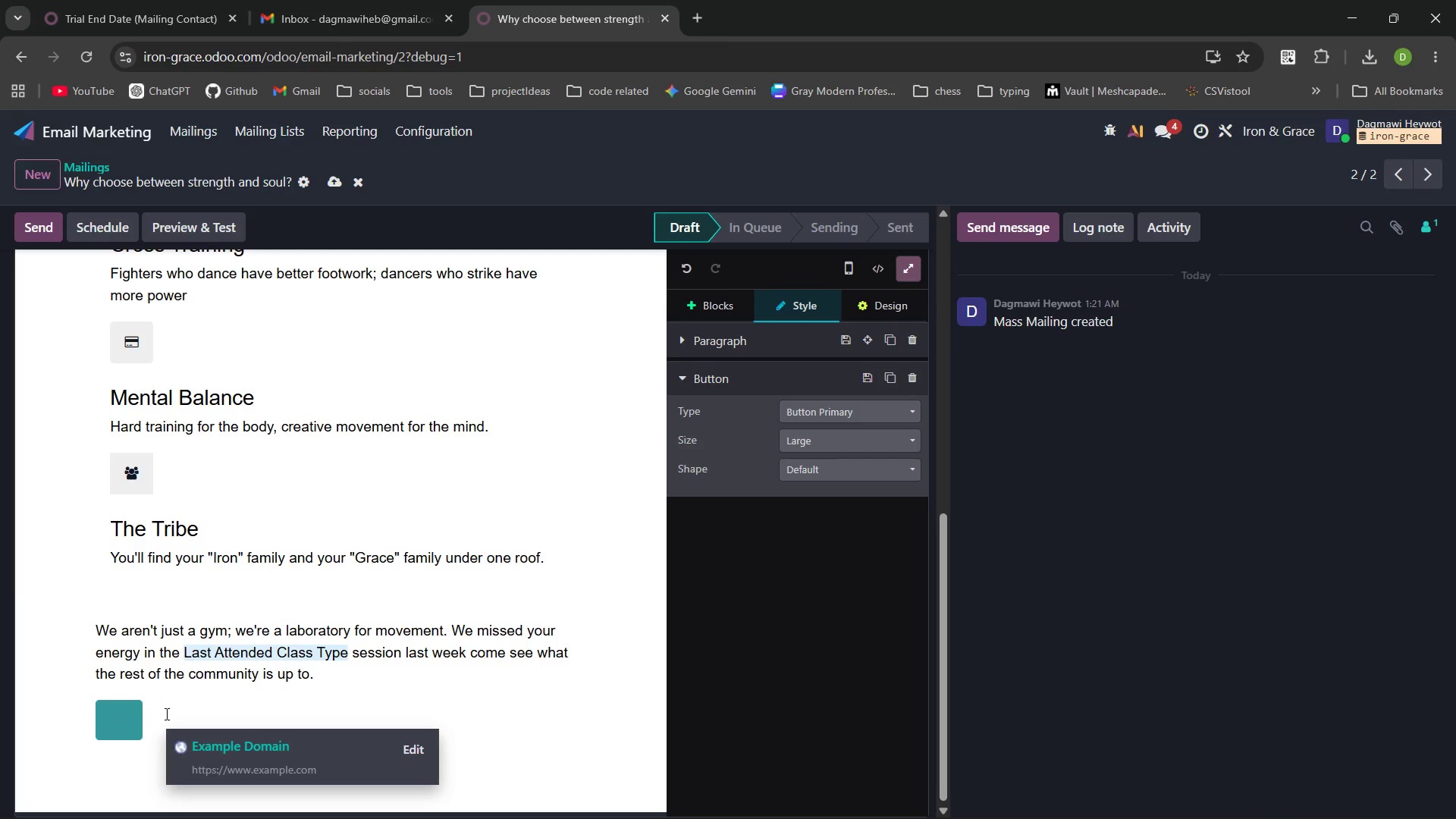 
type(Explore)
 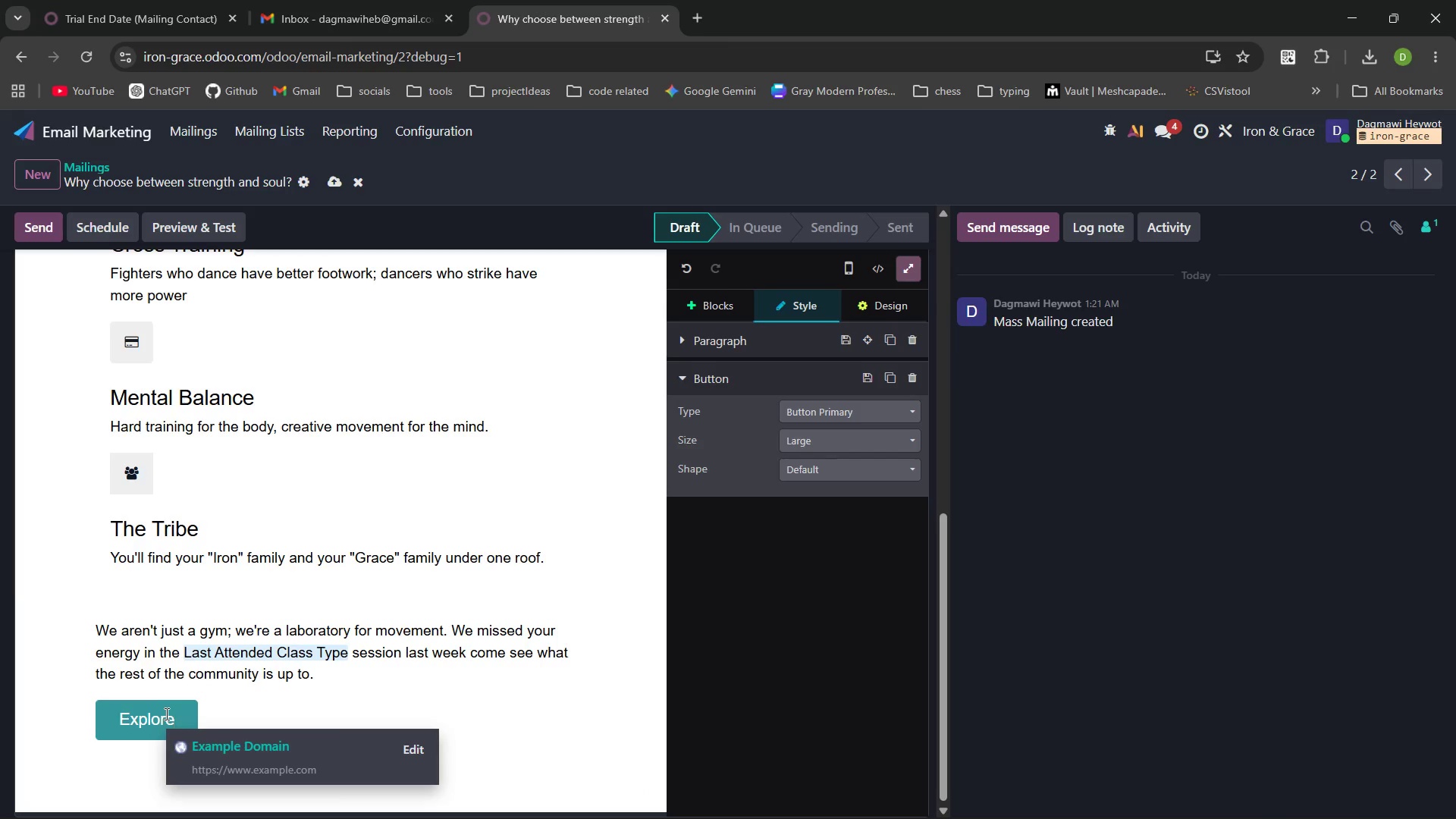 
type( The Schedule)
 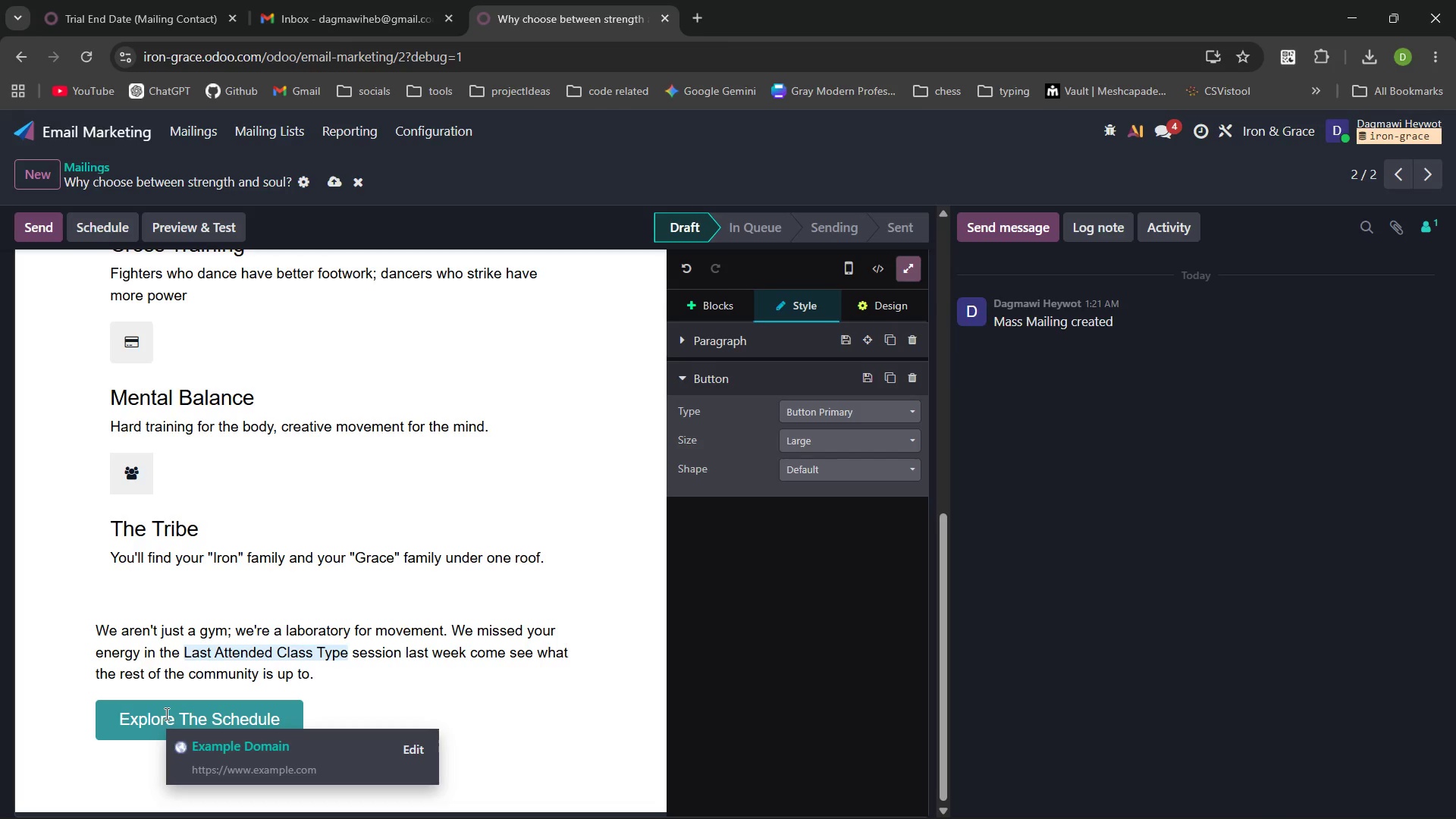 
left_click_drag(start_coordinate=[259, 58], to_coordinate=[128, 65])
 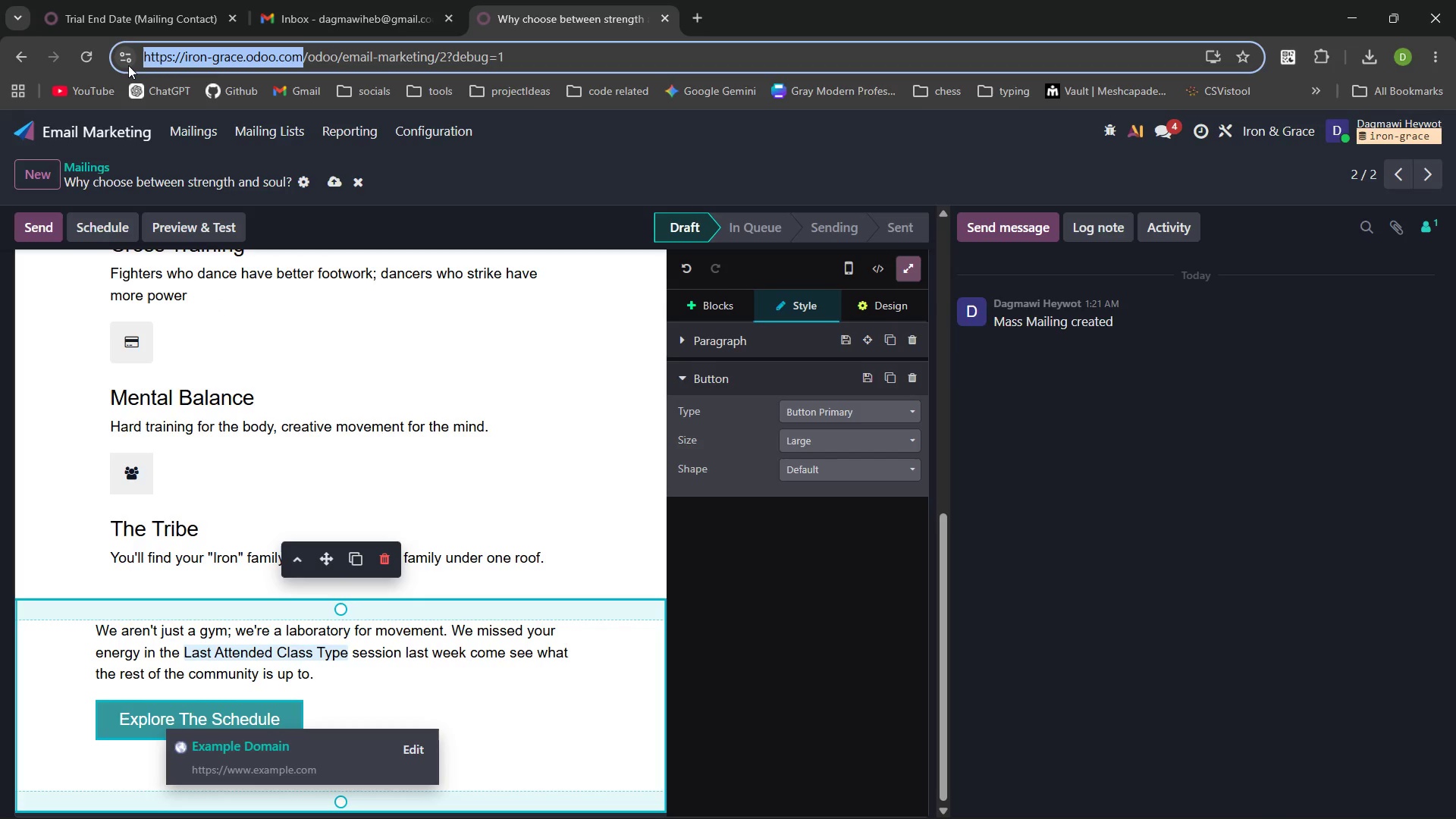 
key(Control+C)
 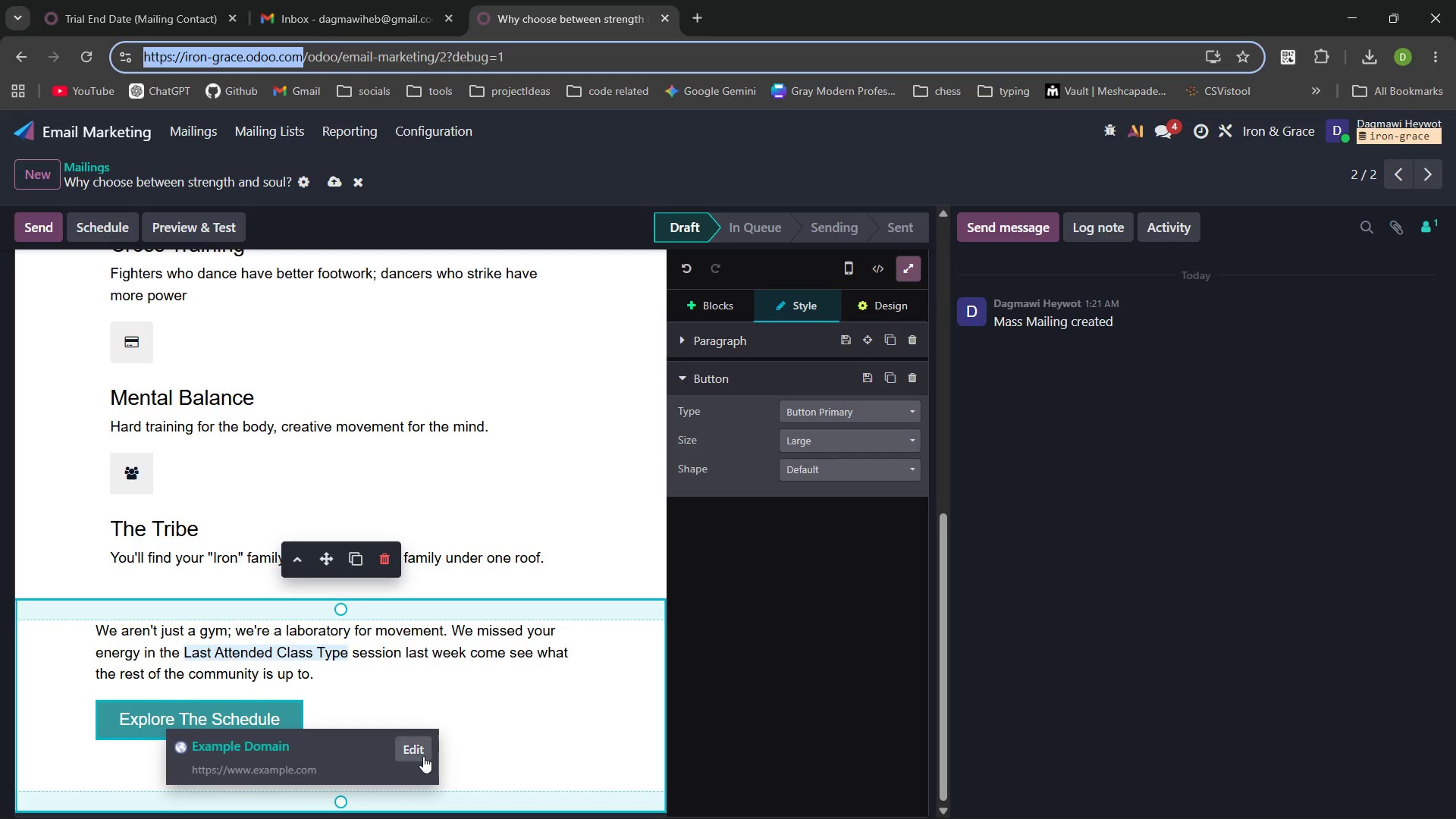 
left_click([416, 755])
 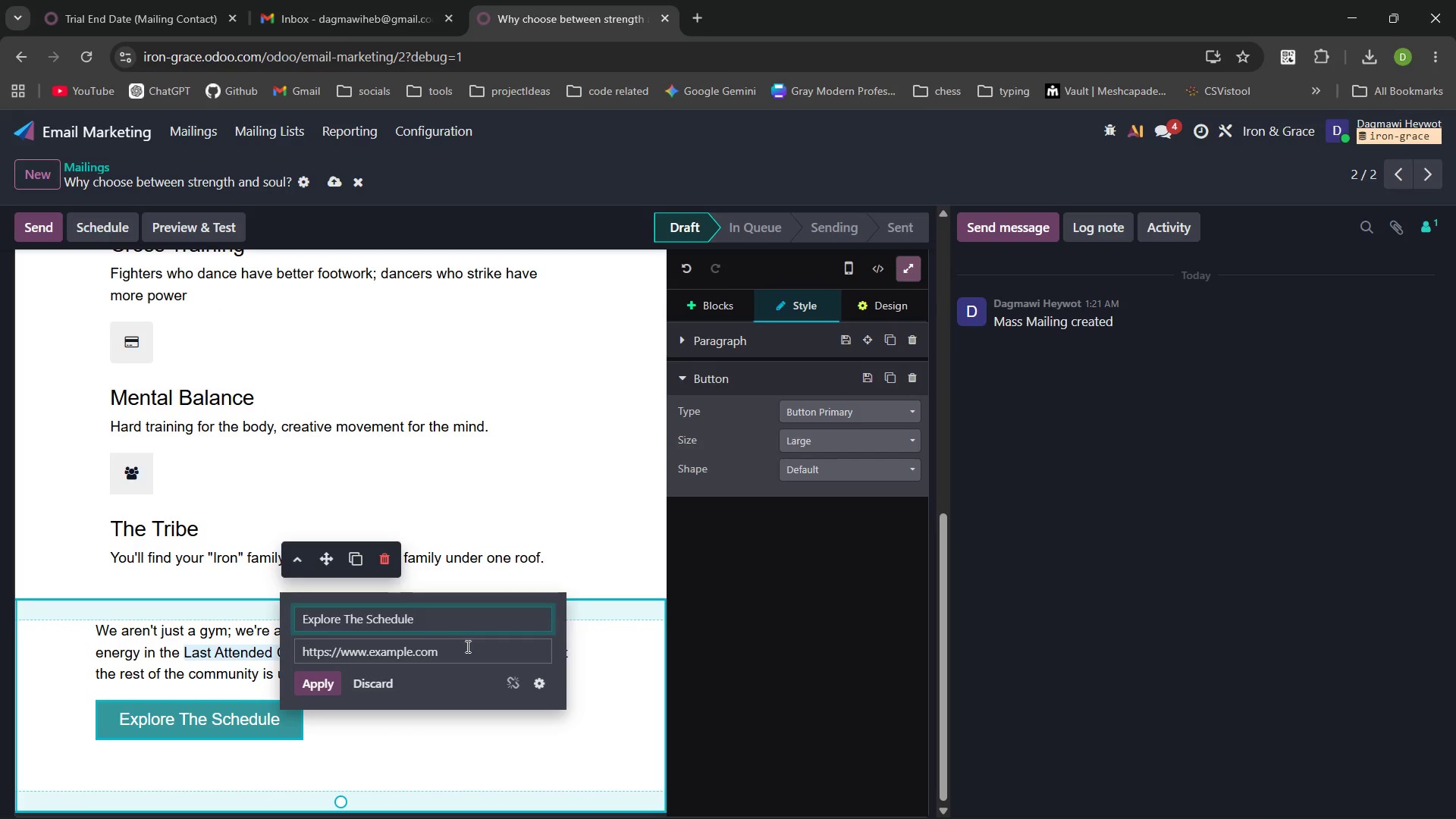 
left_click_drag(start_coordinate=[466, 655], to_coordinate=[242, 646])
 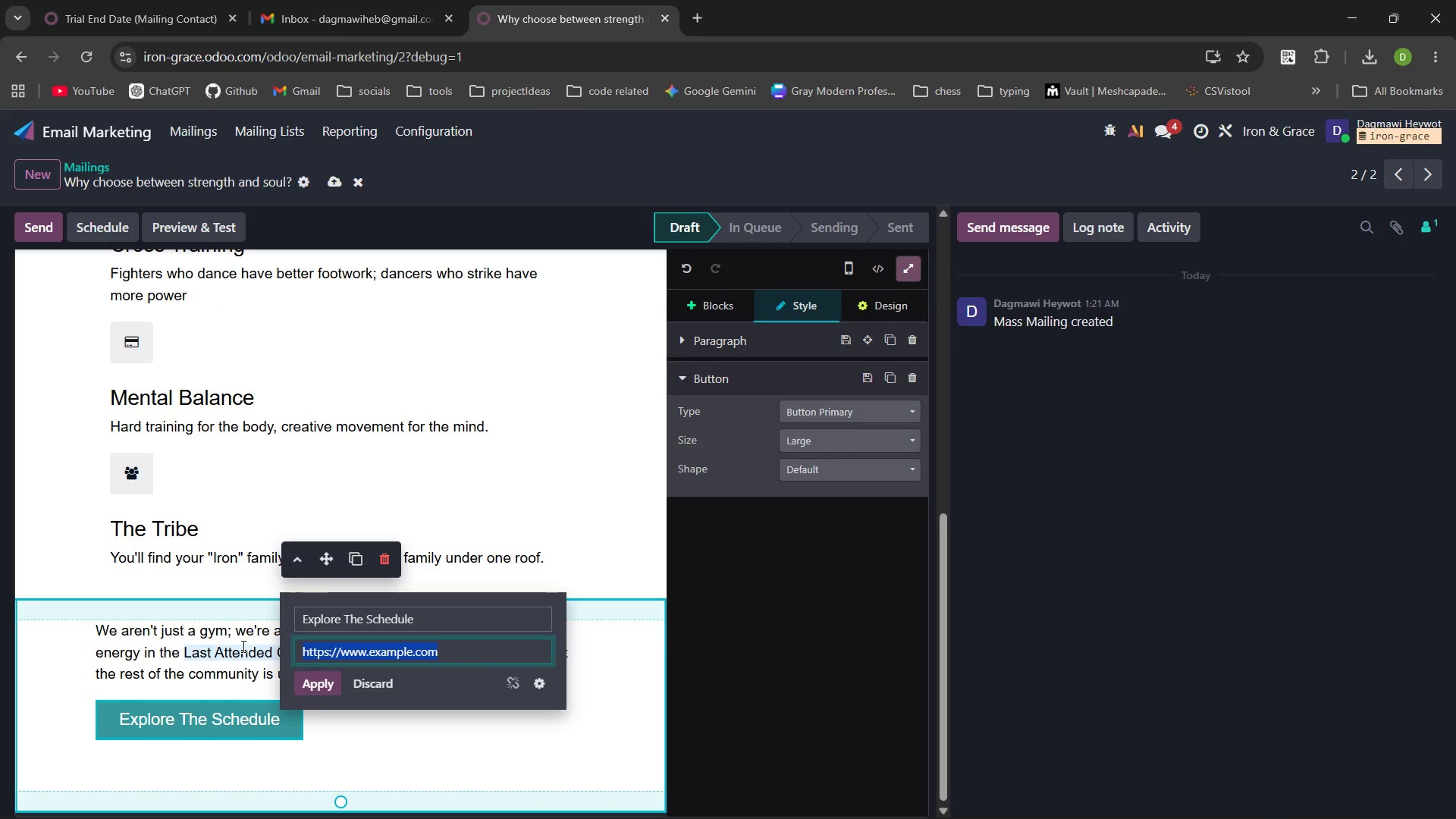 
key(Control+V)
 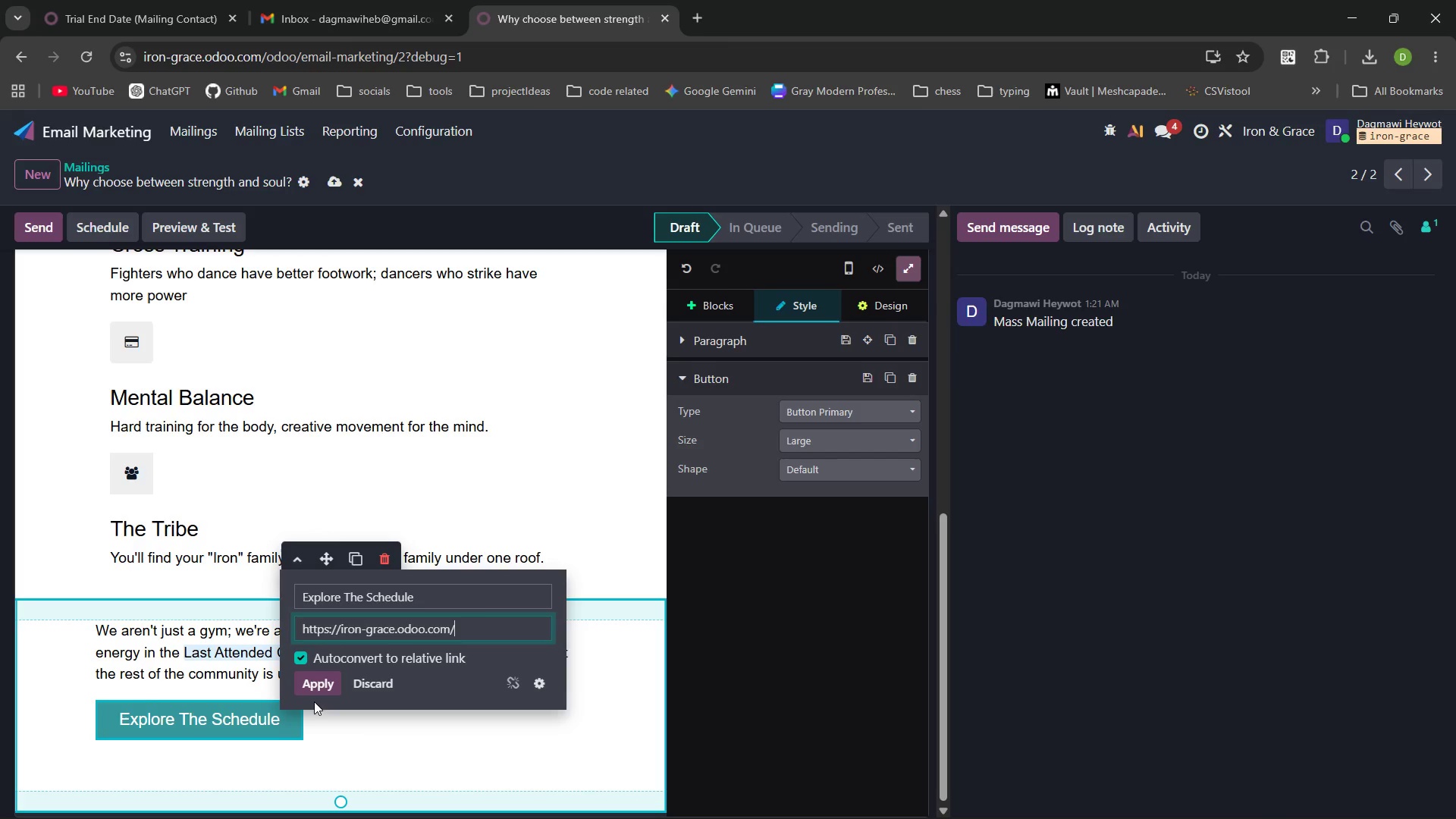 
left_click([314, 686])
 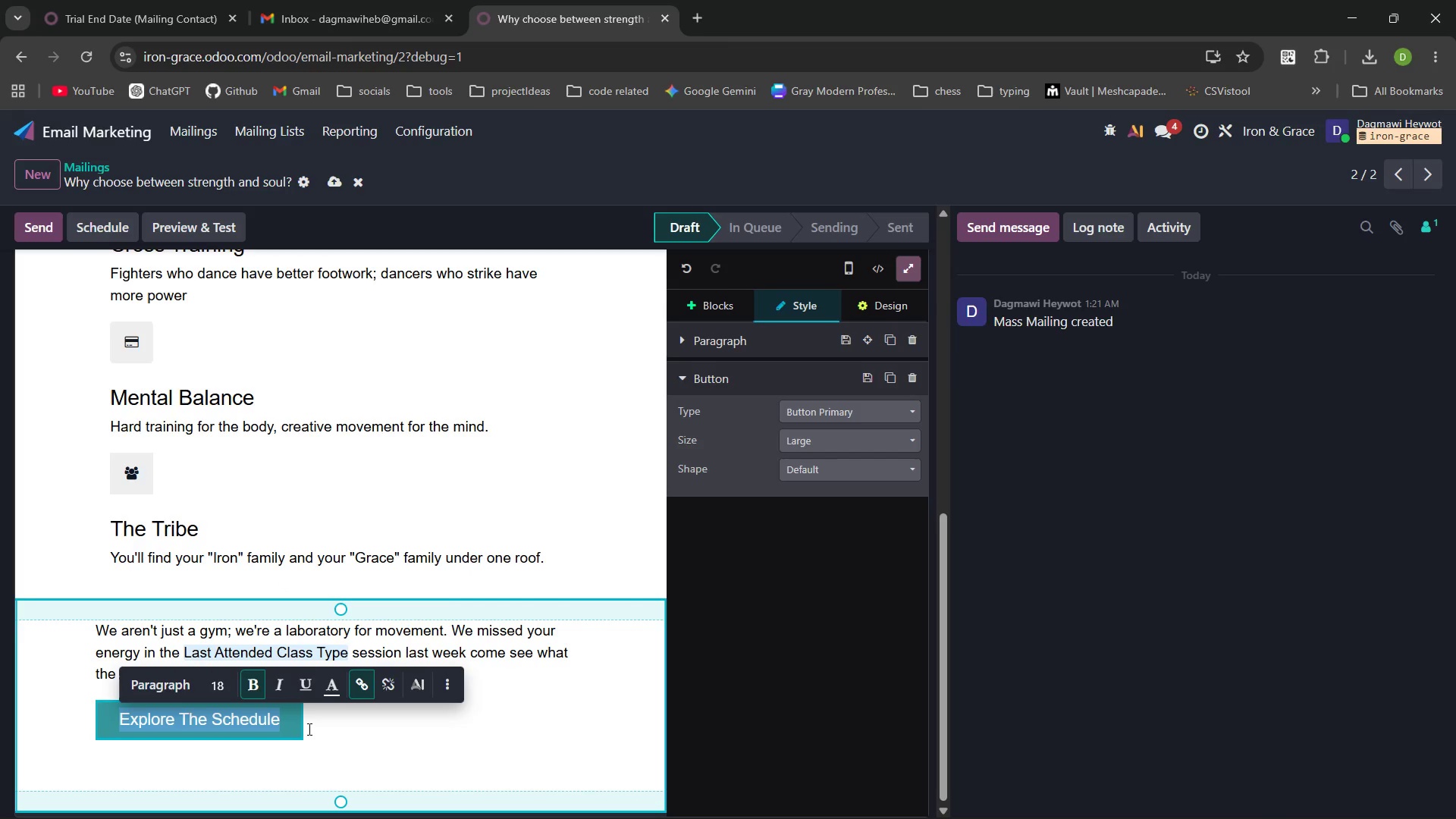 
wait(5.09)
 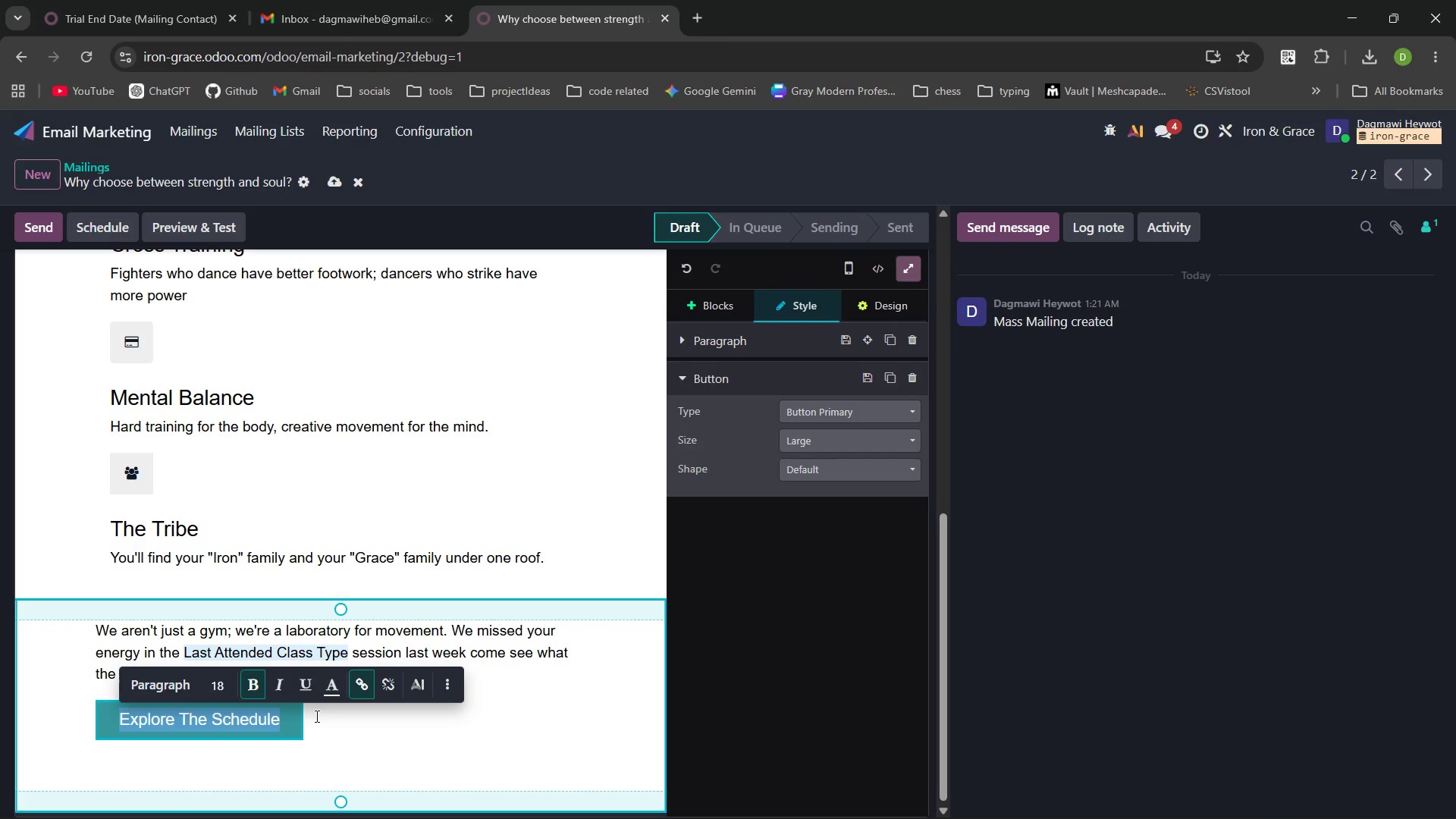 
left_click([843, 464])
 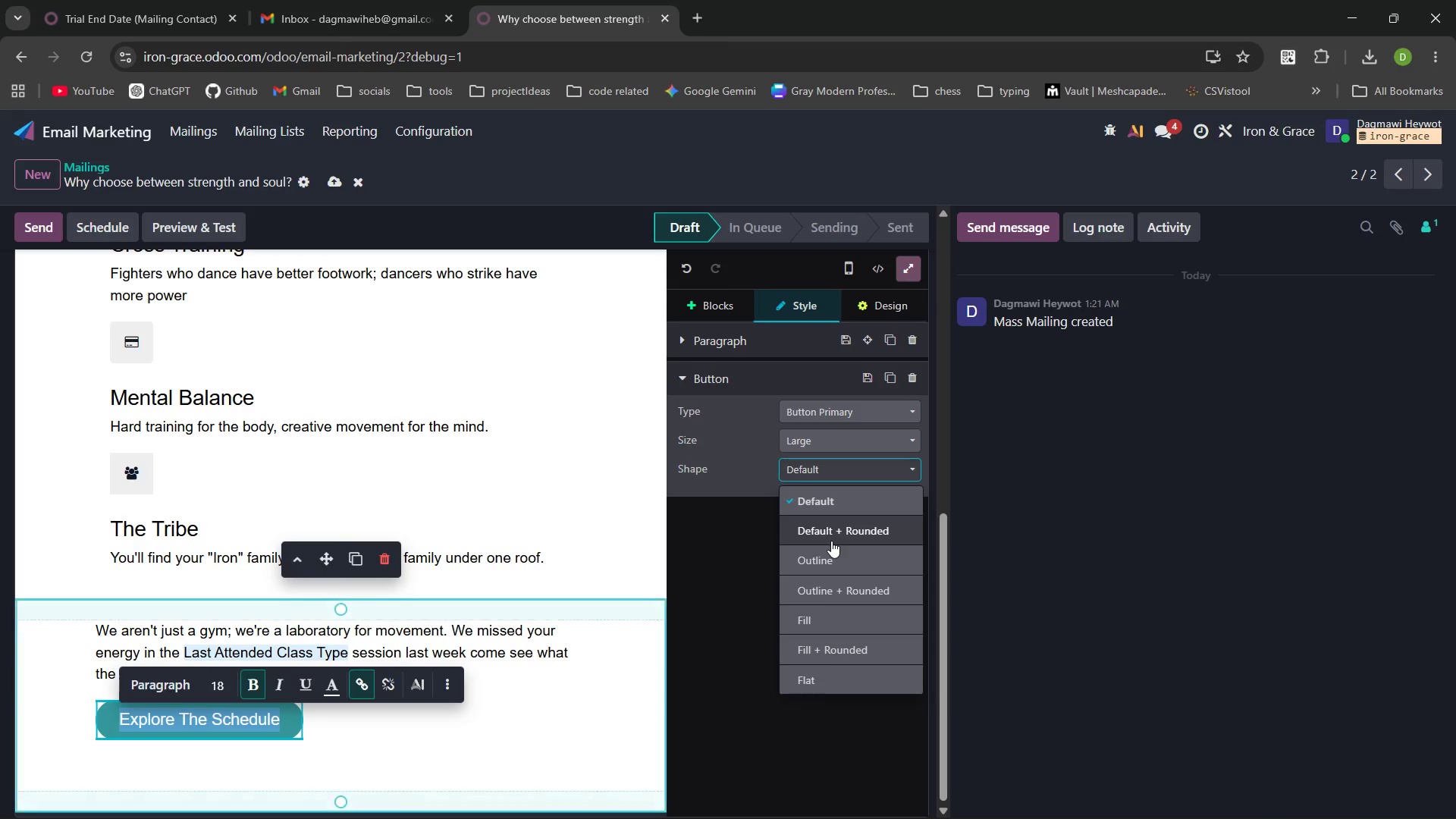 
left_click([831, 541])
 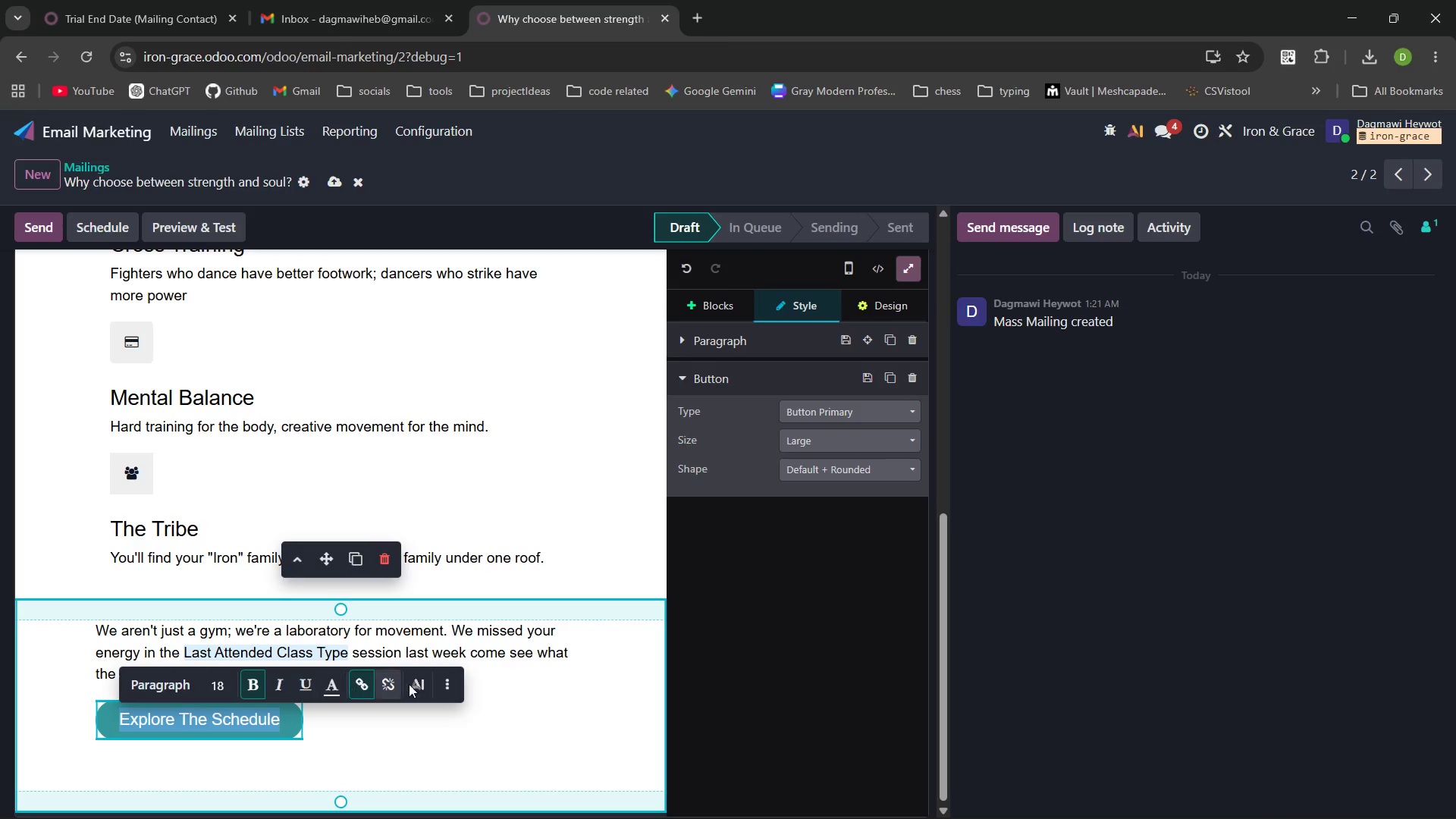 
left_click([442, 689])
 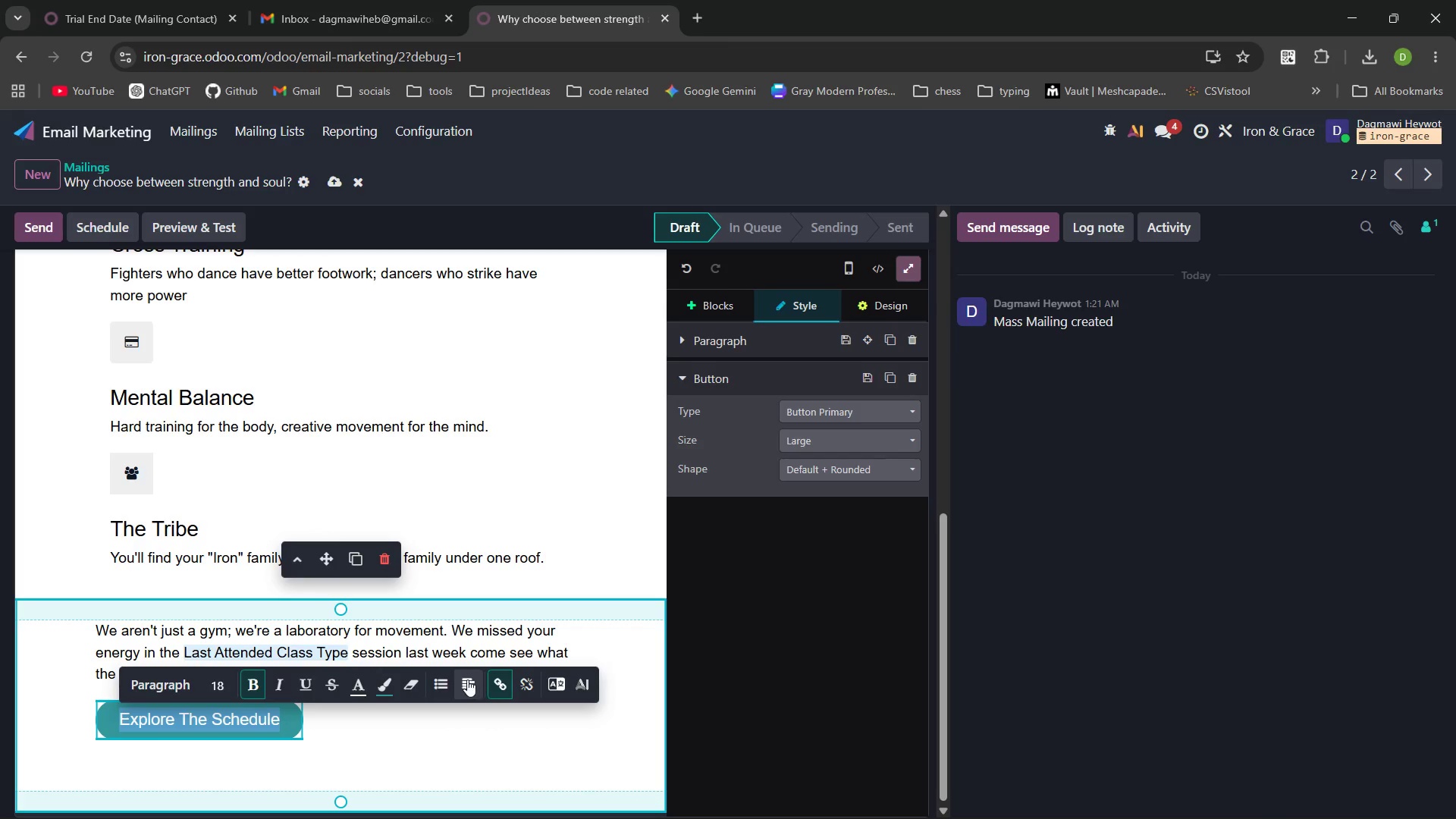 
left_click([467, 679])
 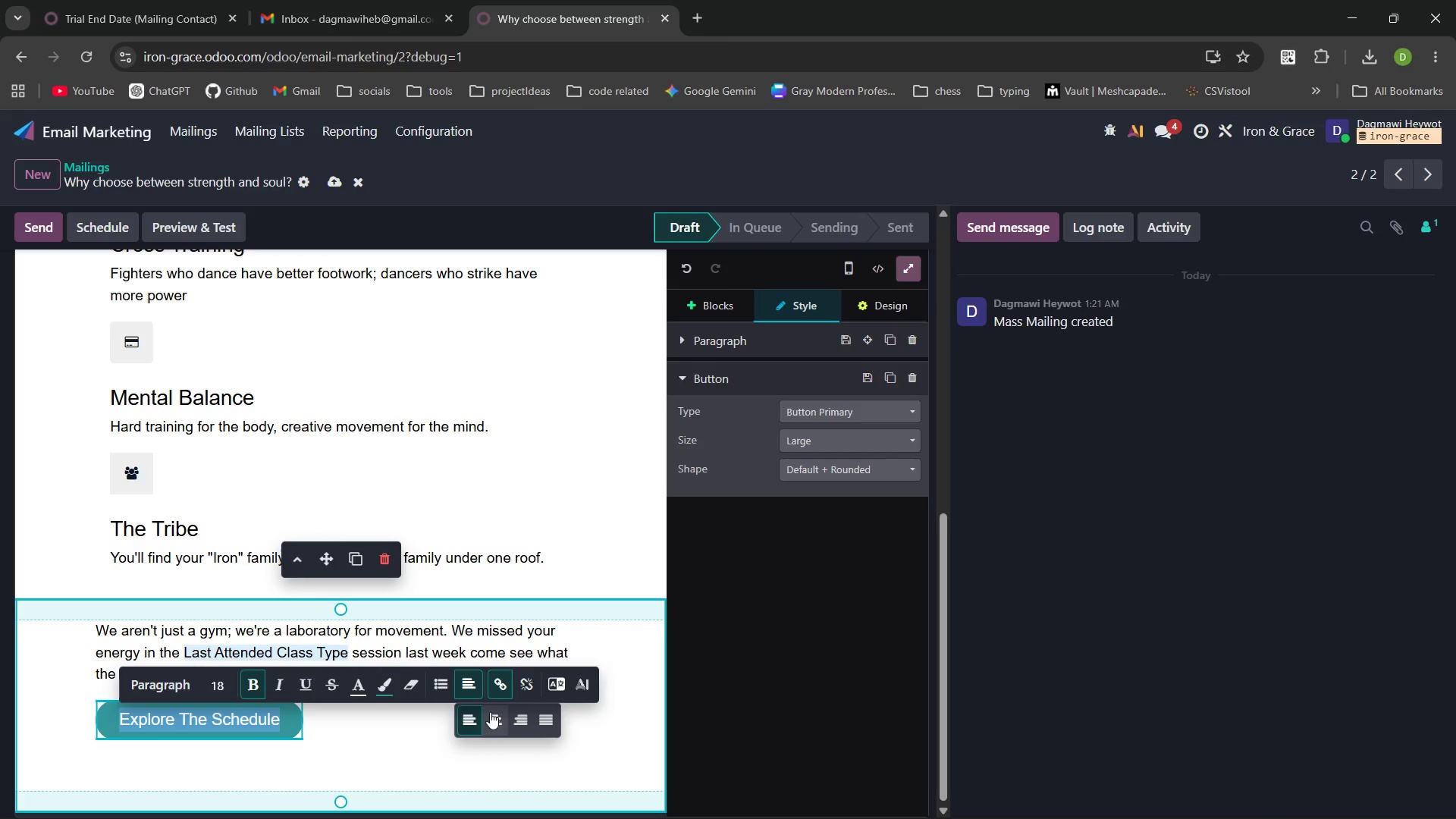 
left_click([492, 714])
 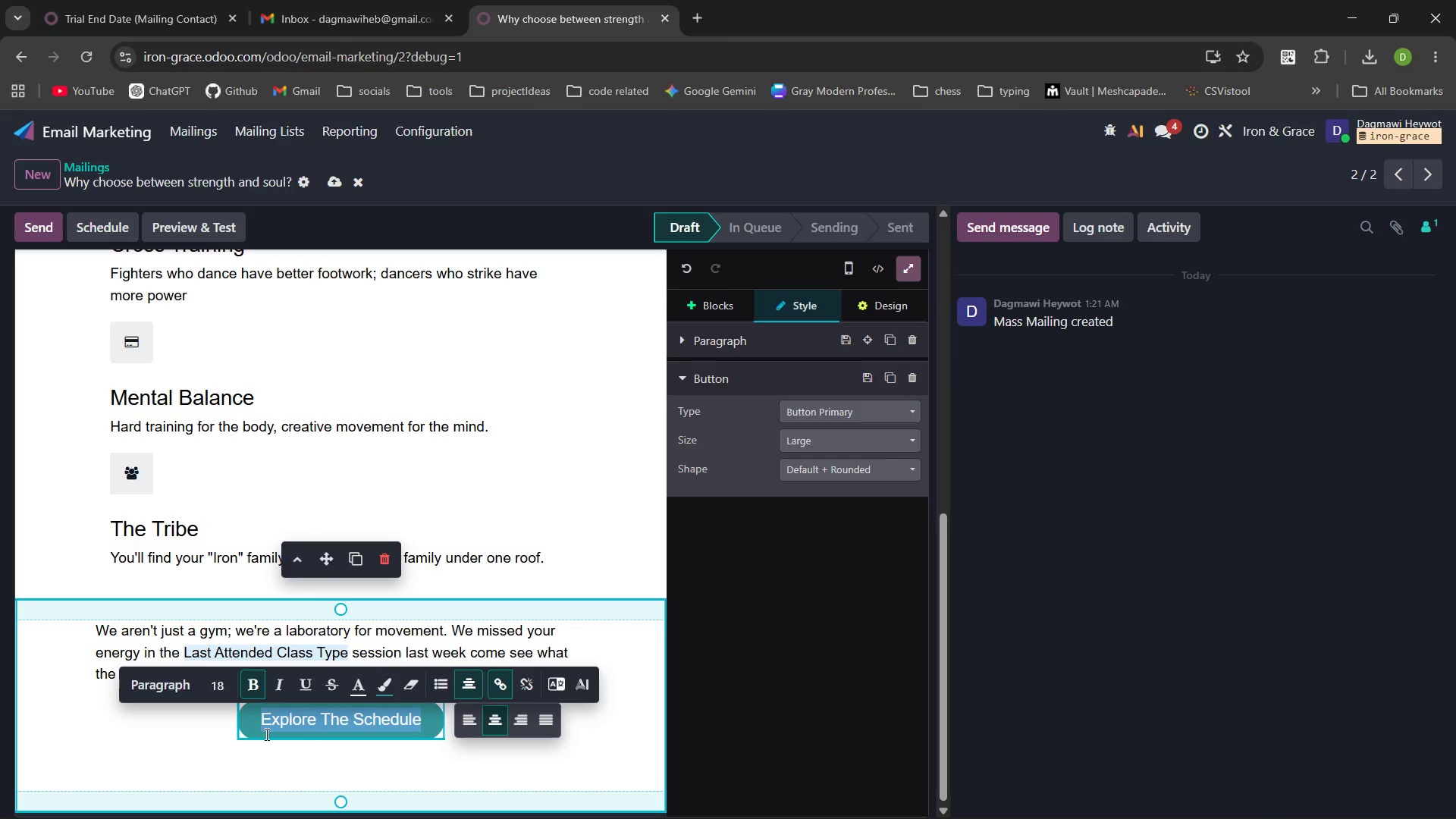 
left_click([190, 717])
 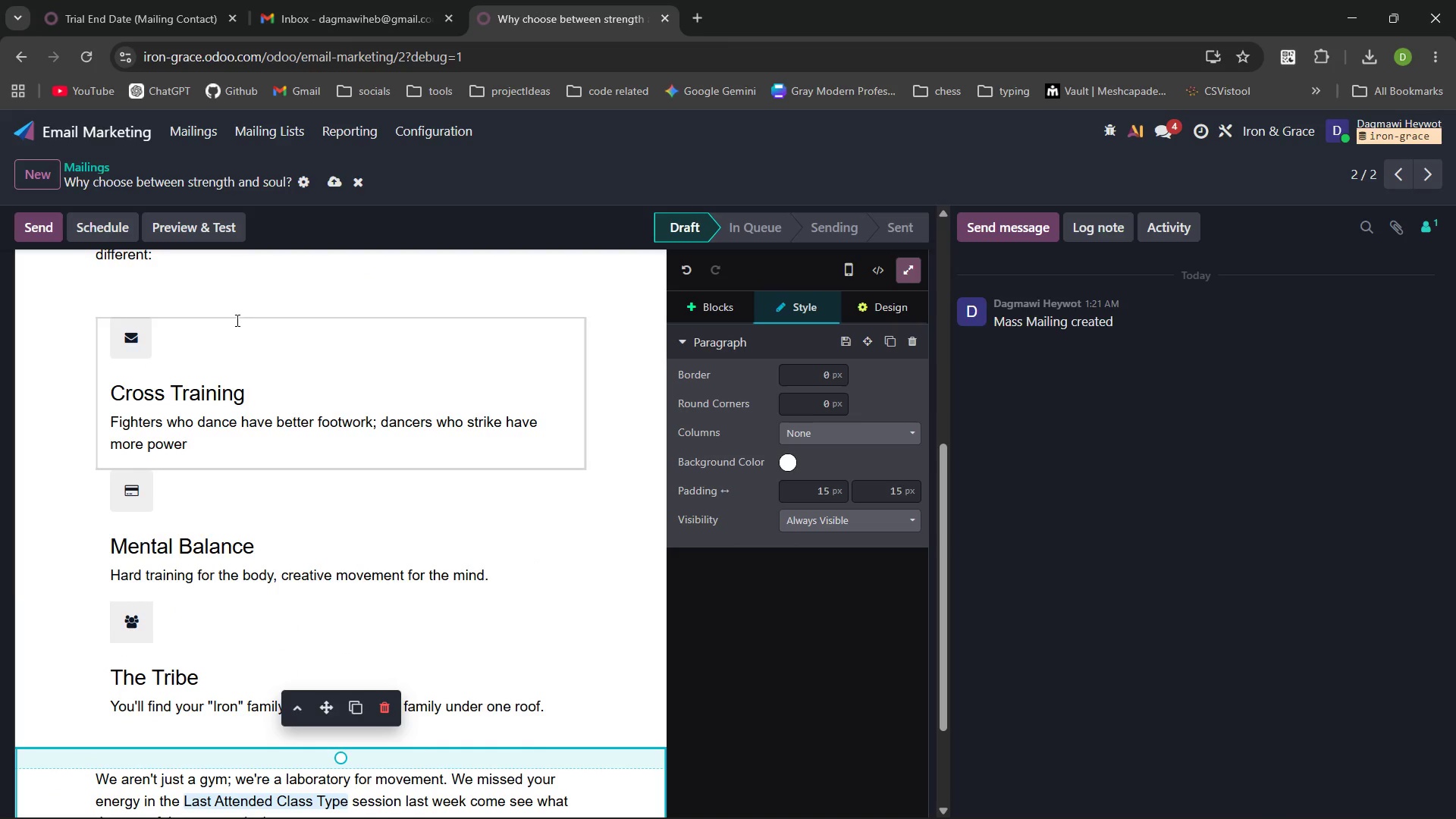 
left_click([403, 388])
 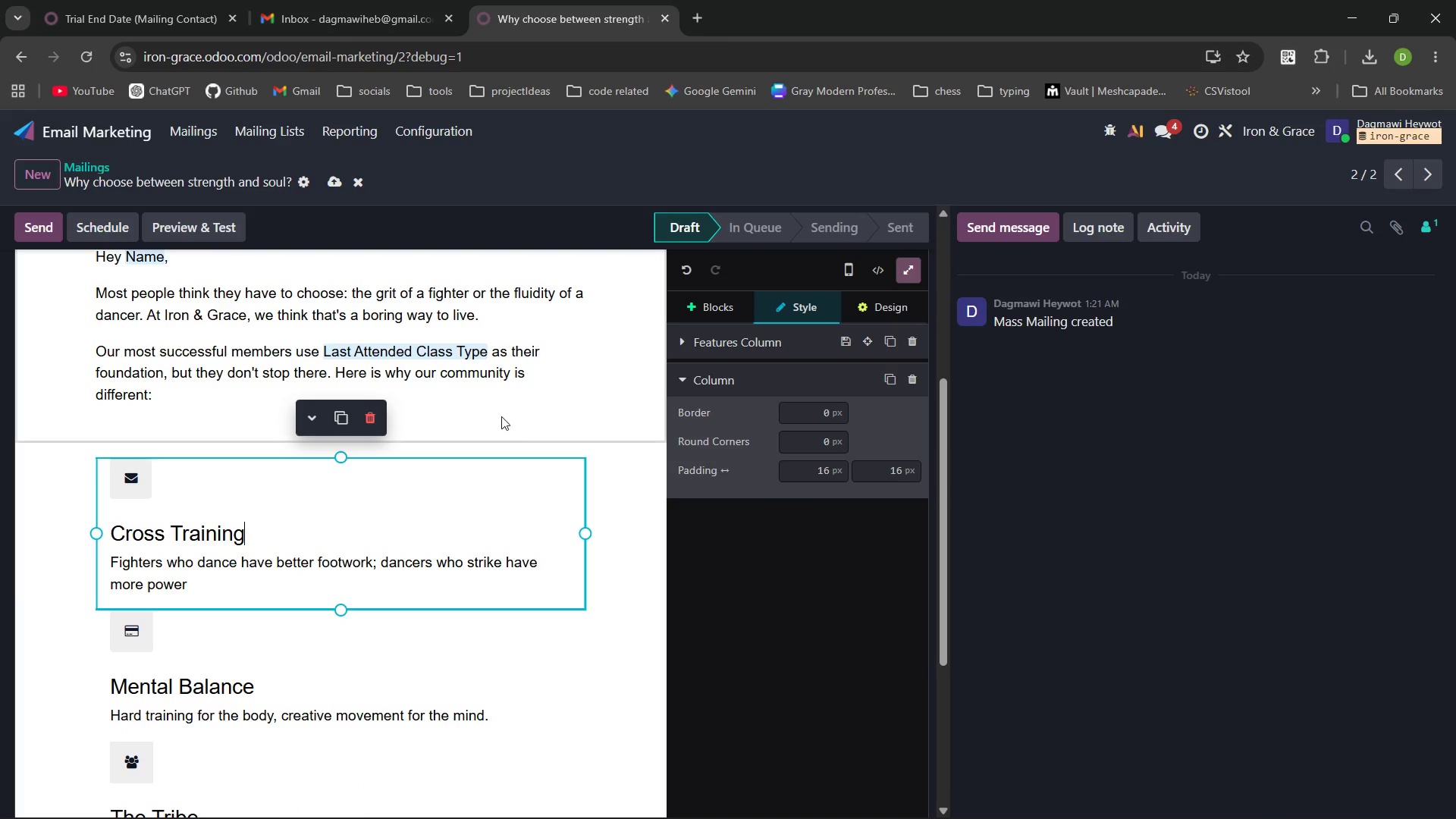 
left_click([519, 426])
 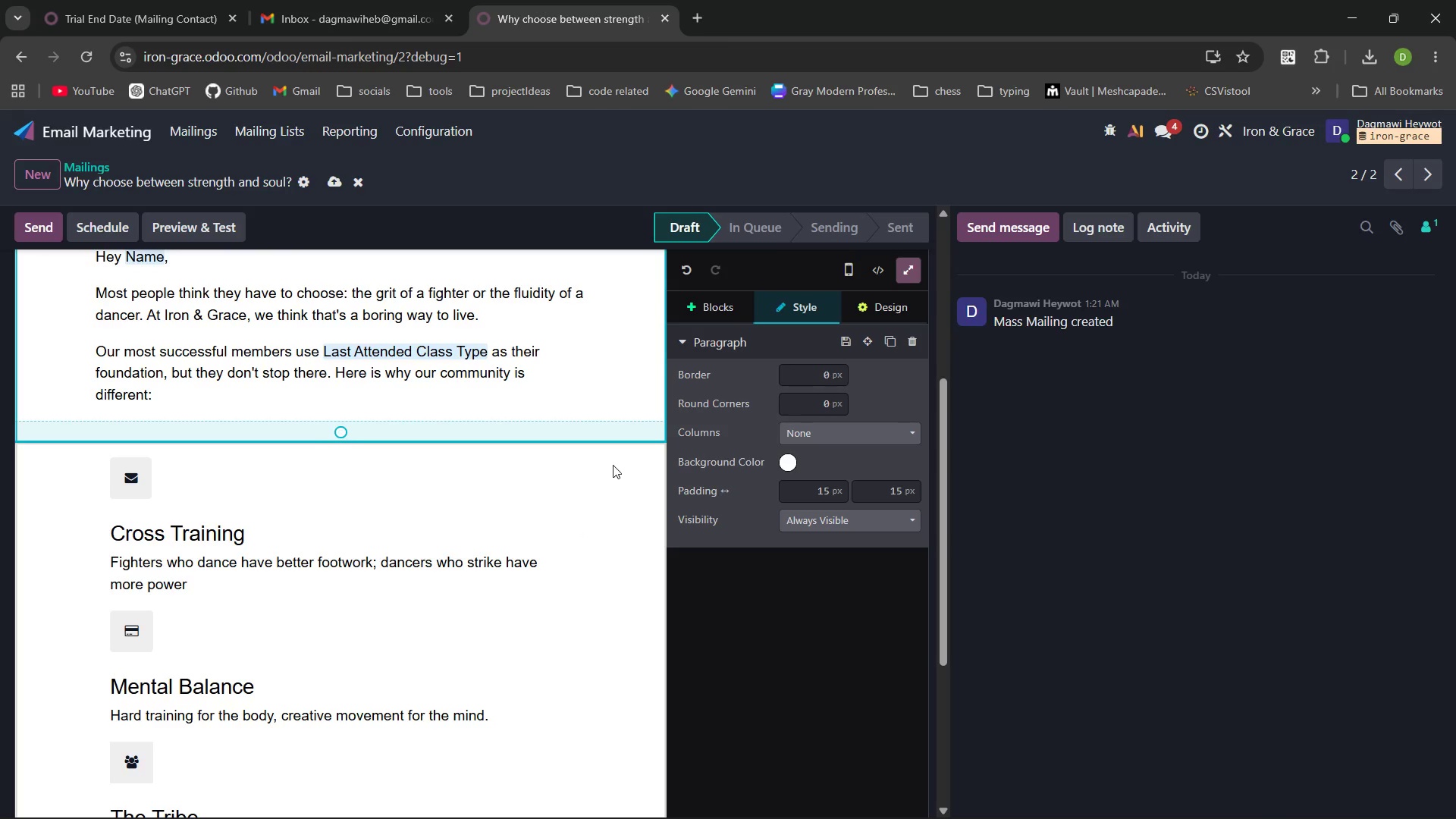 
left_click([613, 466])
 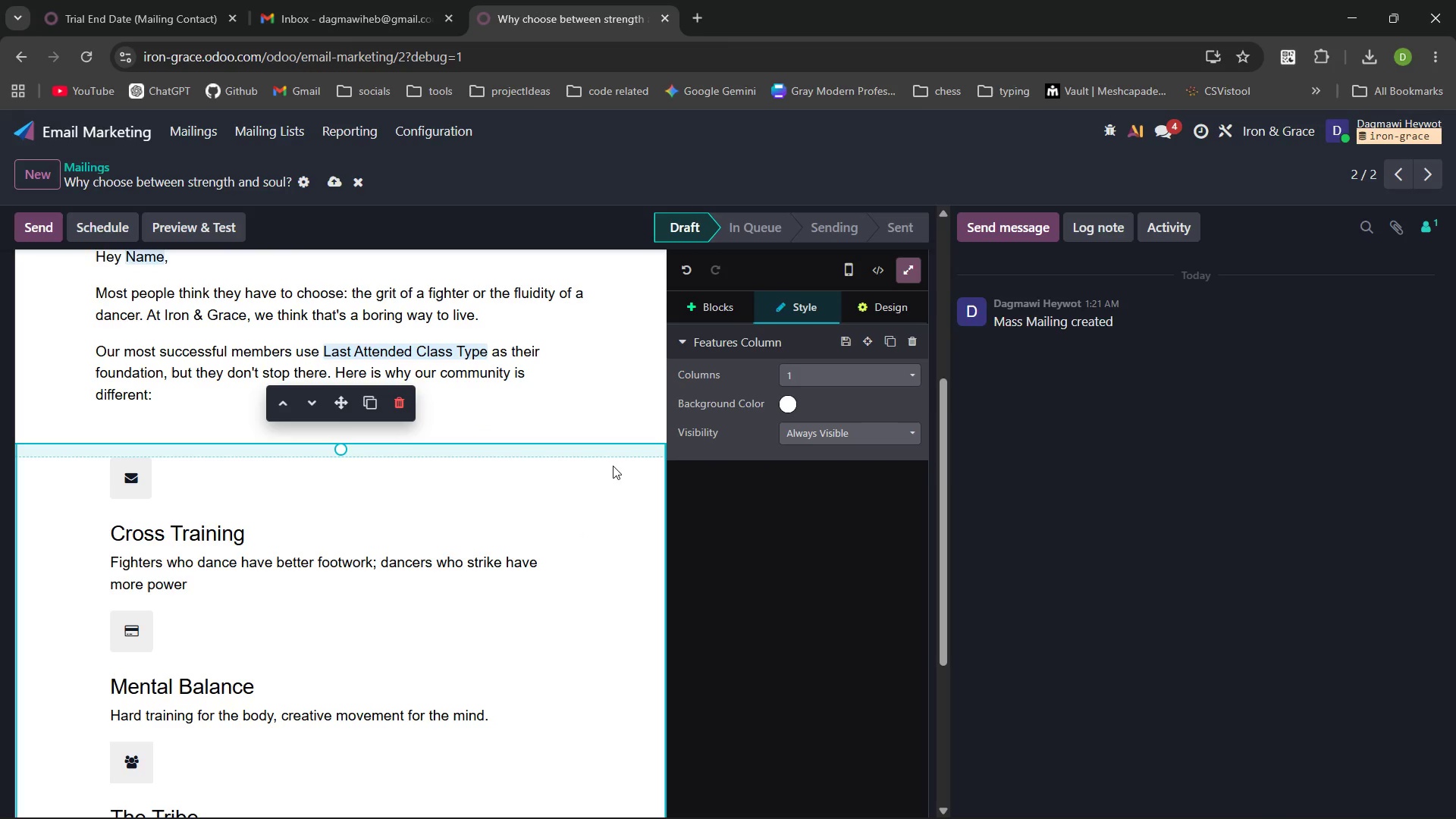 
left_click([613, 466])
 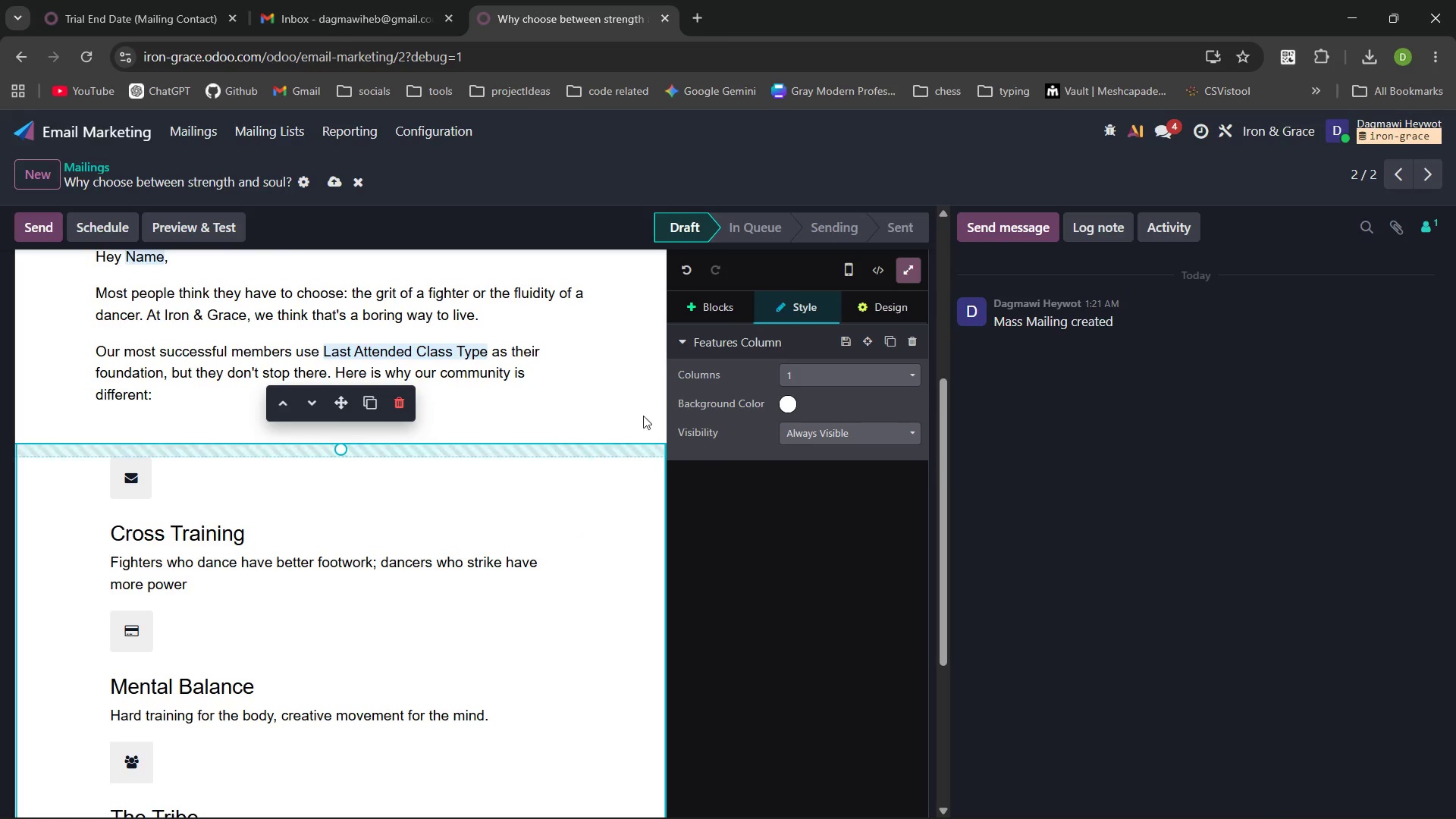 
left_click([715, 310])
 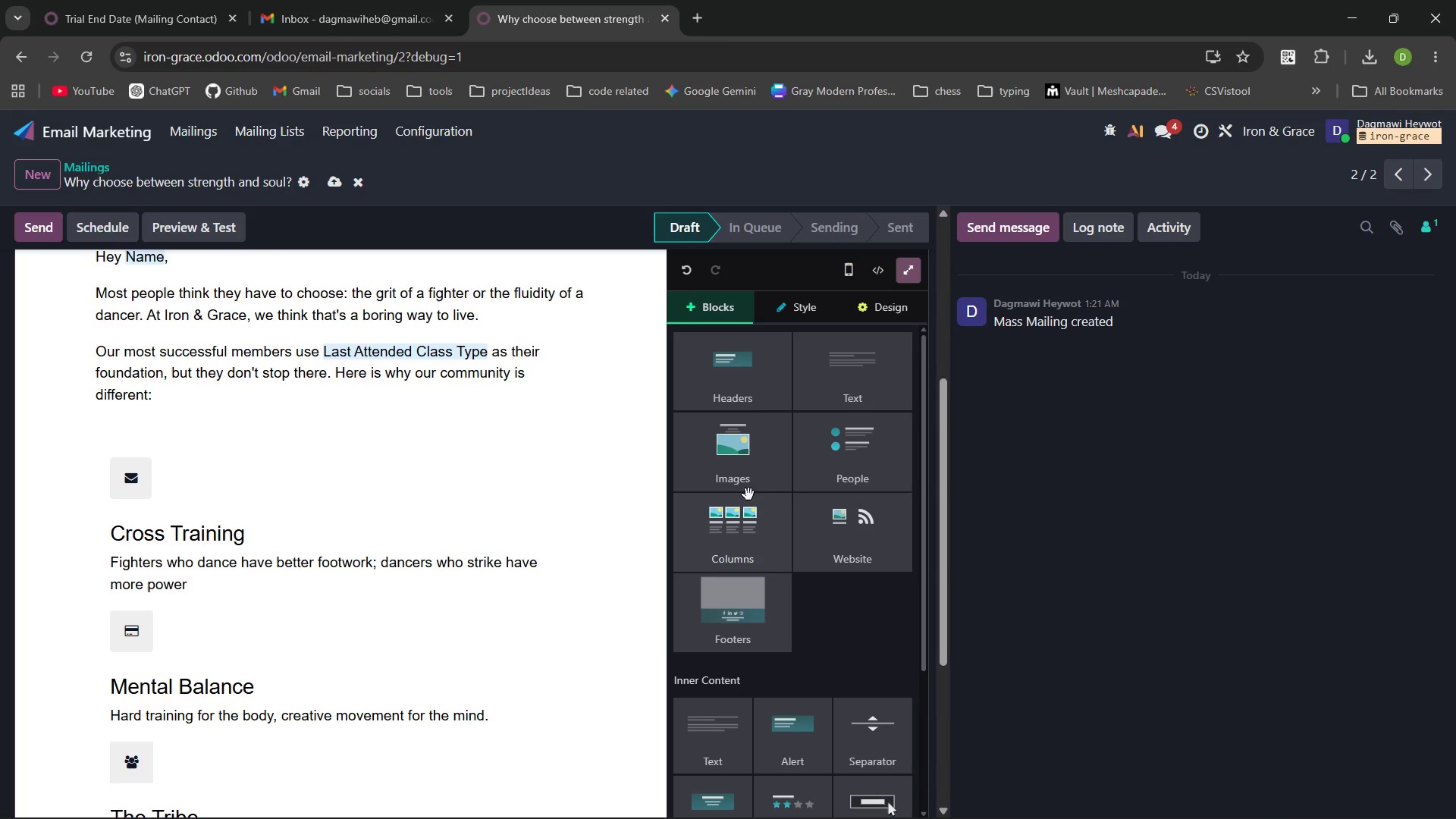 
left_click([742, 519])
 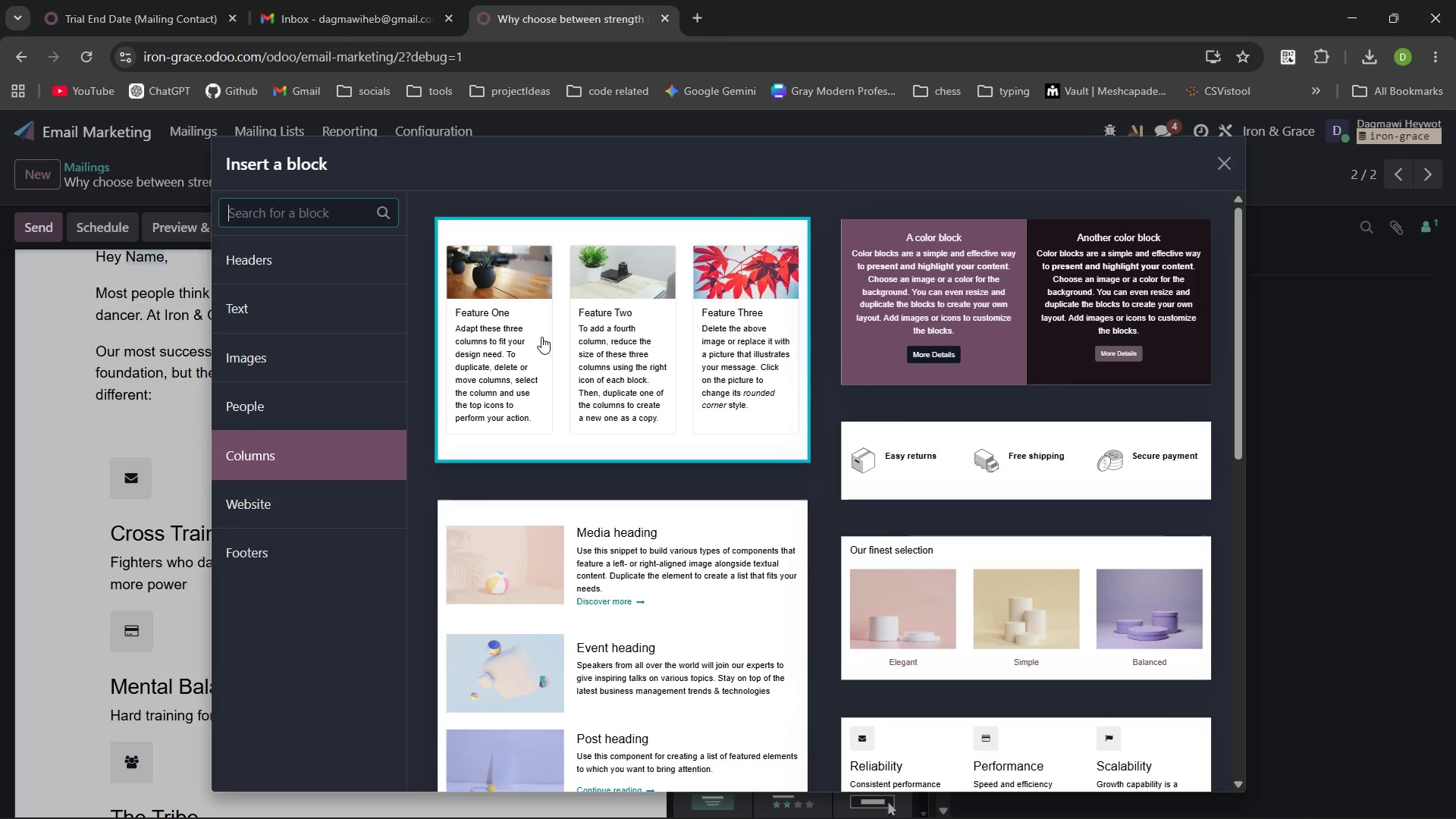 
left_click([609, 317])
 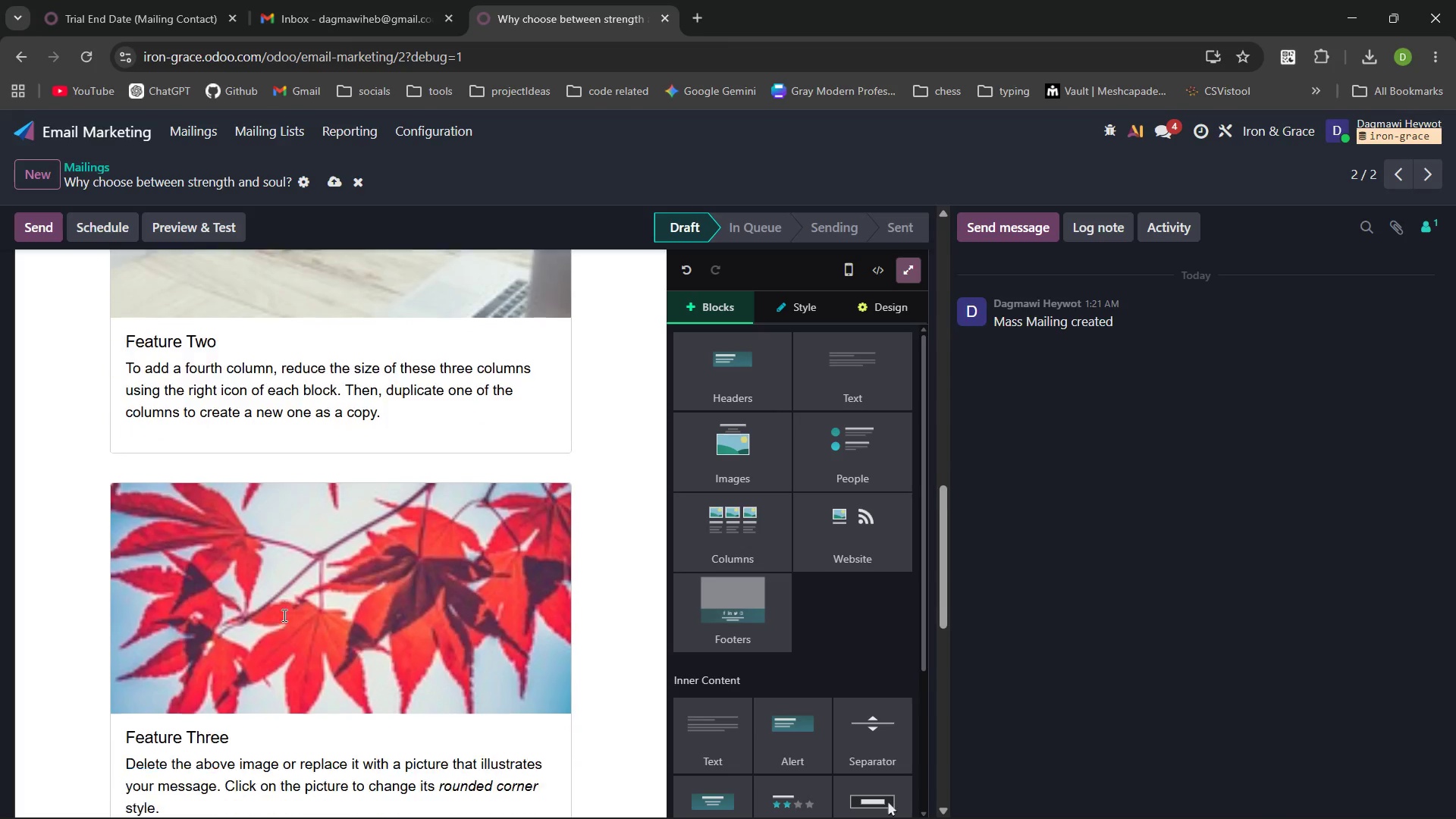 
wait(6.38)
 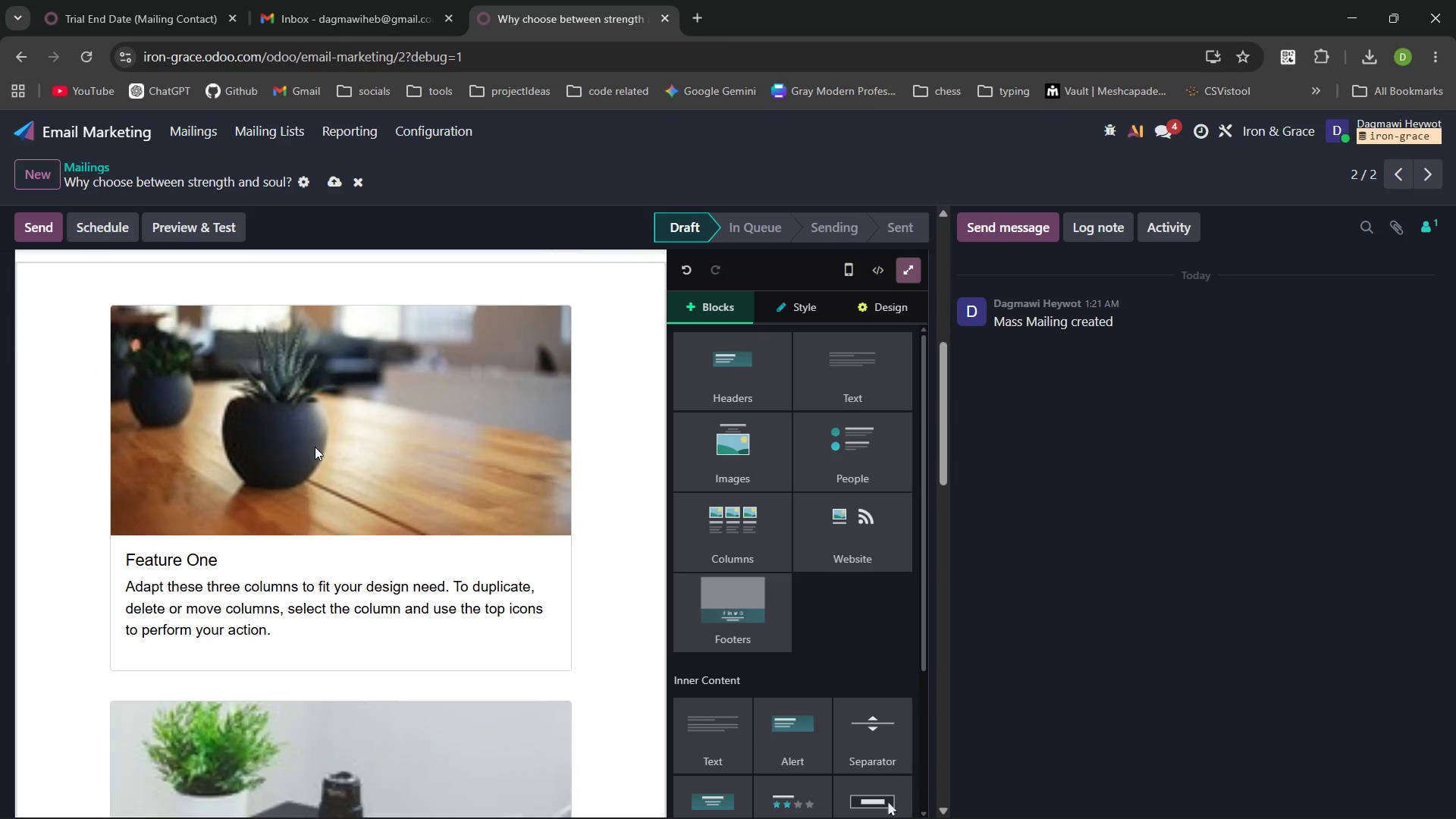 
left_click_drag(start_coordinate=[177, 566], to_coordinate=[123, 495])
 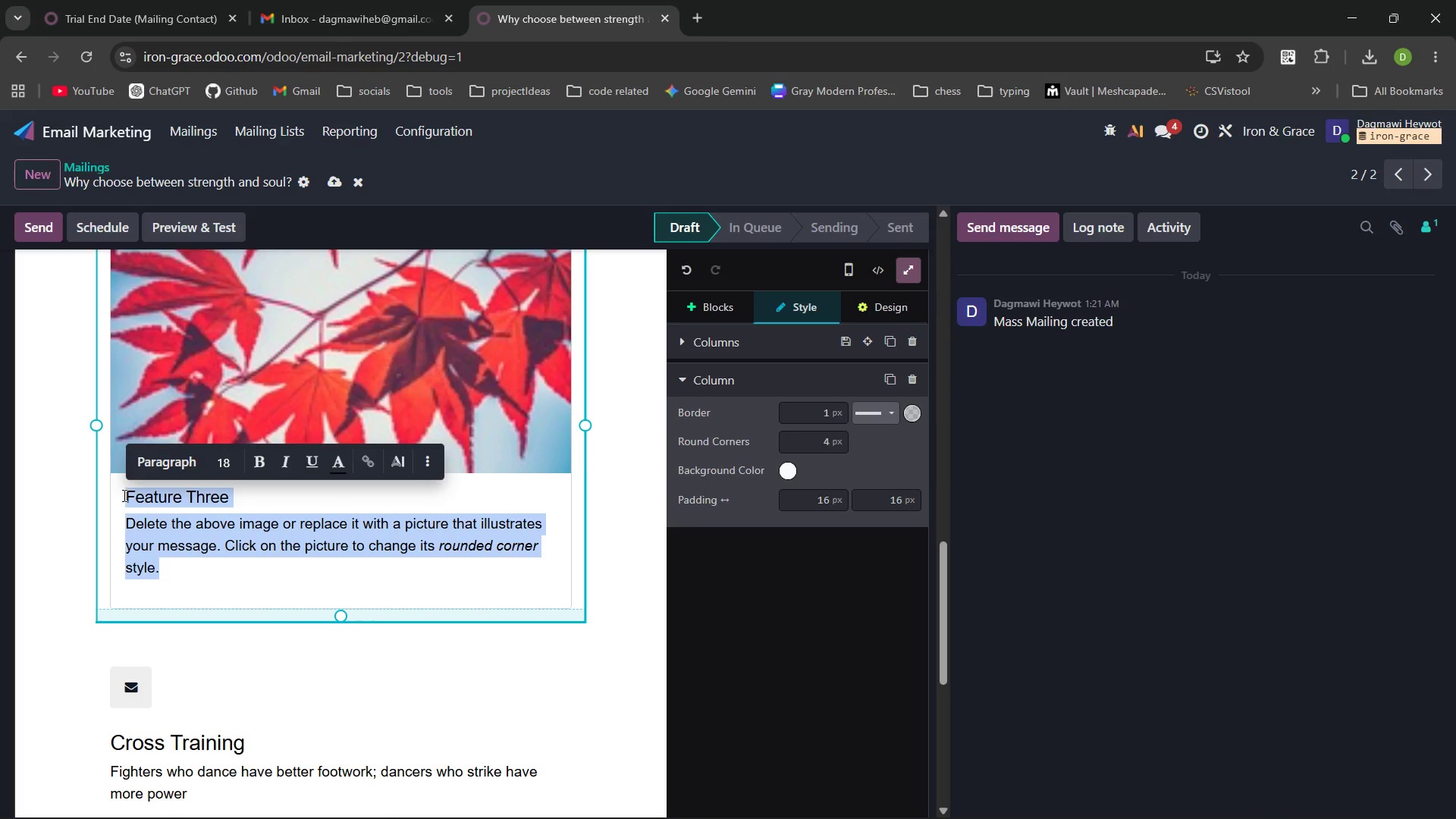 
key(Control+V)
 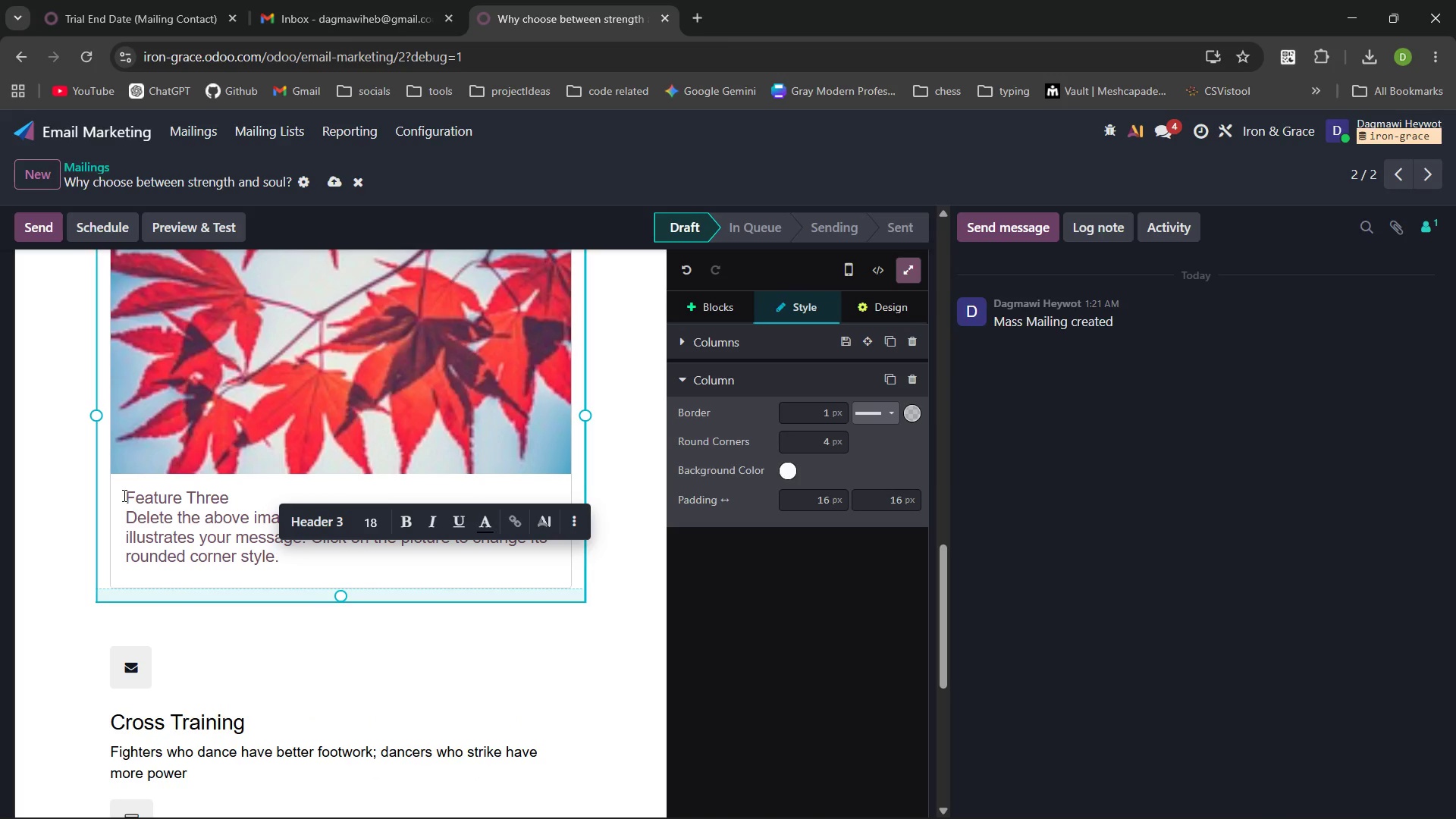 
key(Control+Z)
 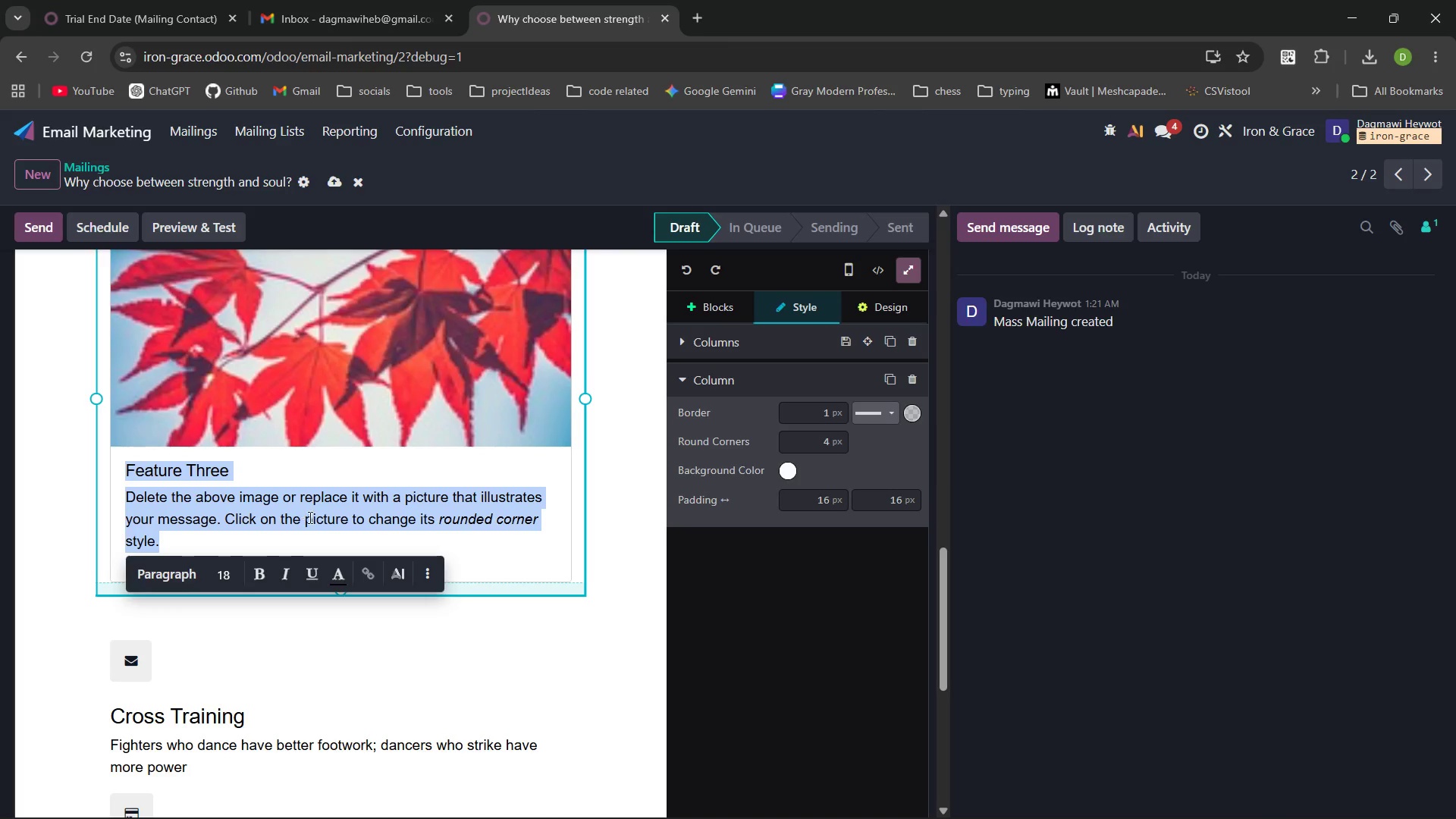 
key(Control+V)
 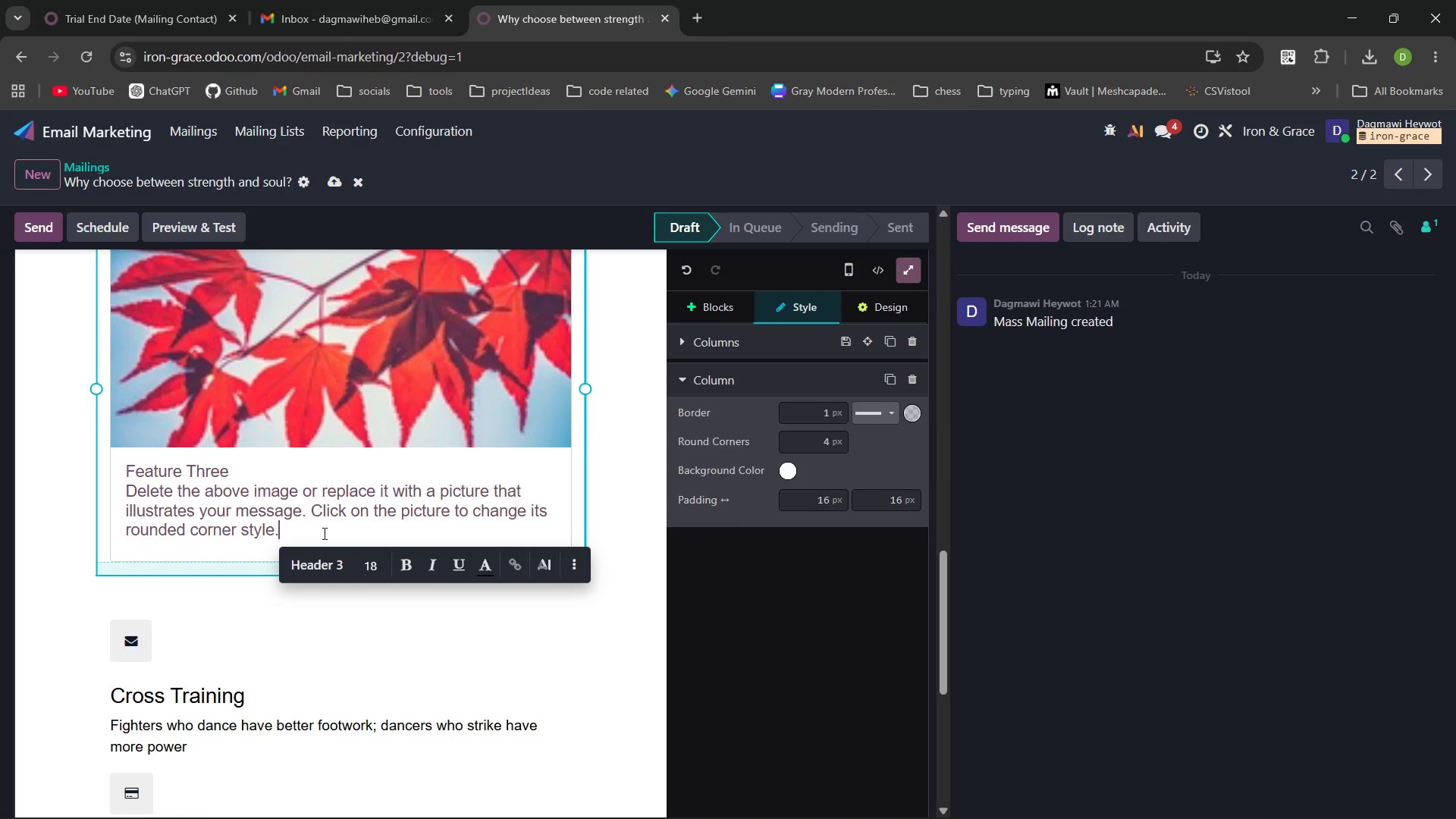 
key(Control+Z)
 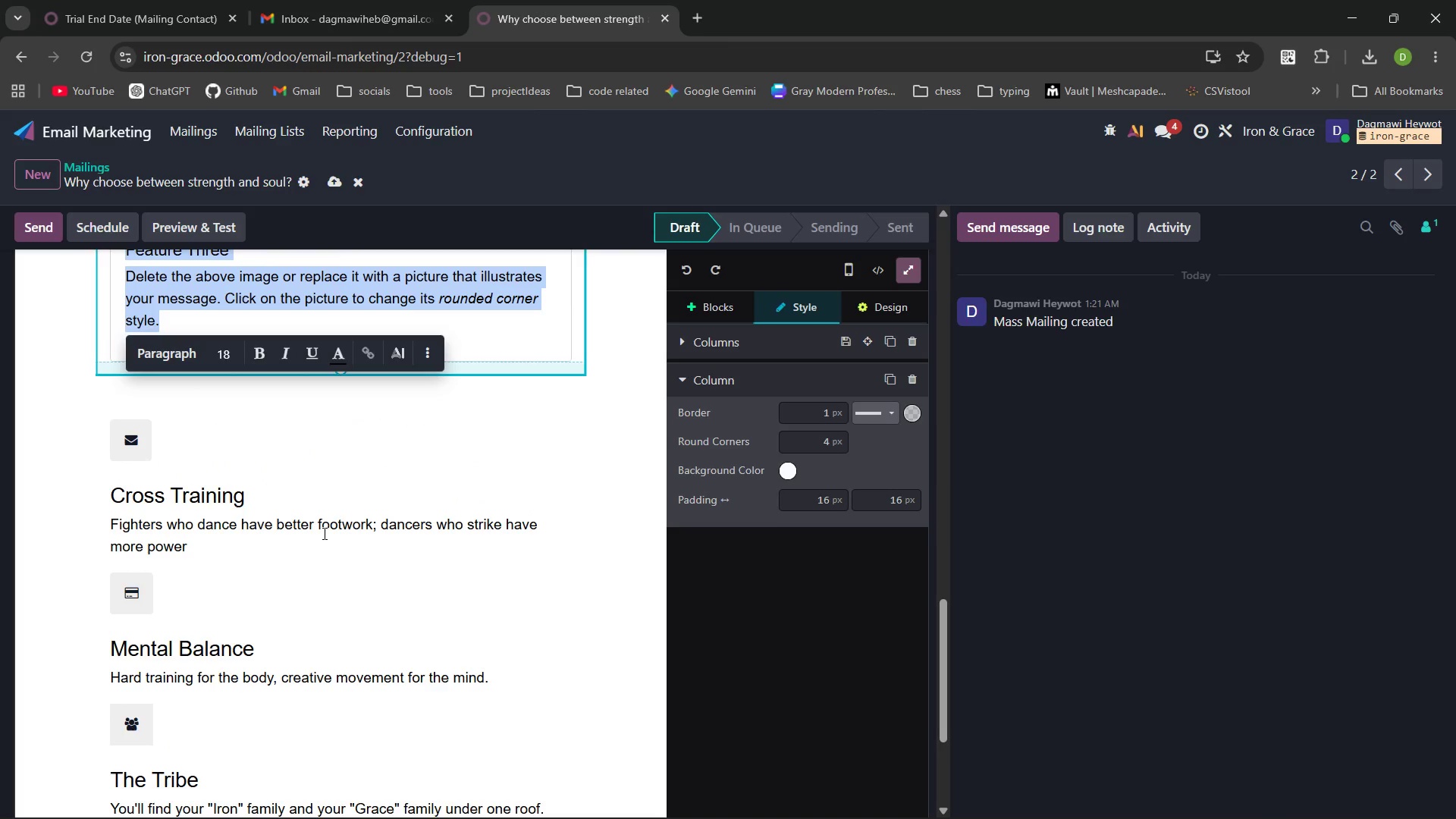 
hold_key(key=ControlLeft, duration=1.0)
 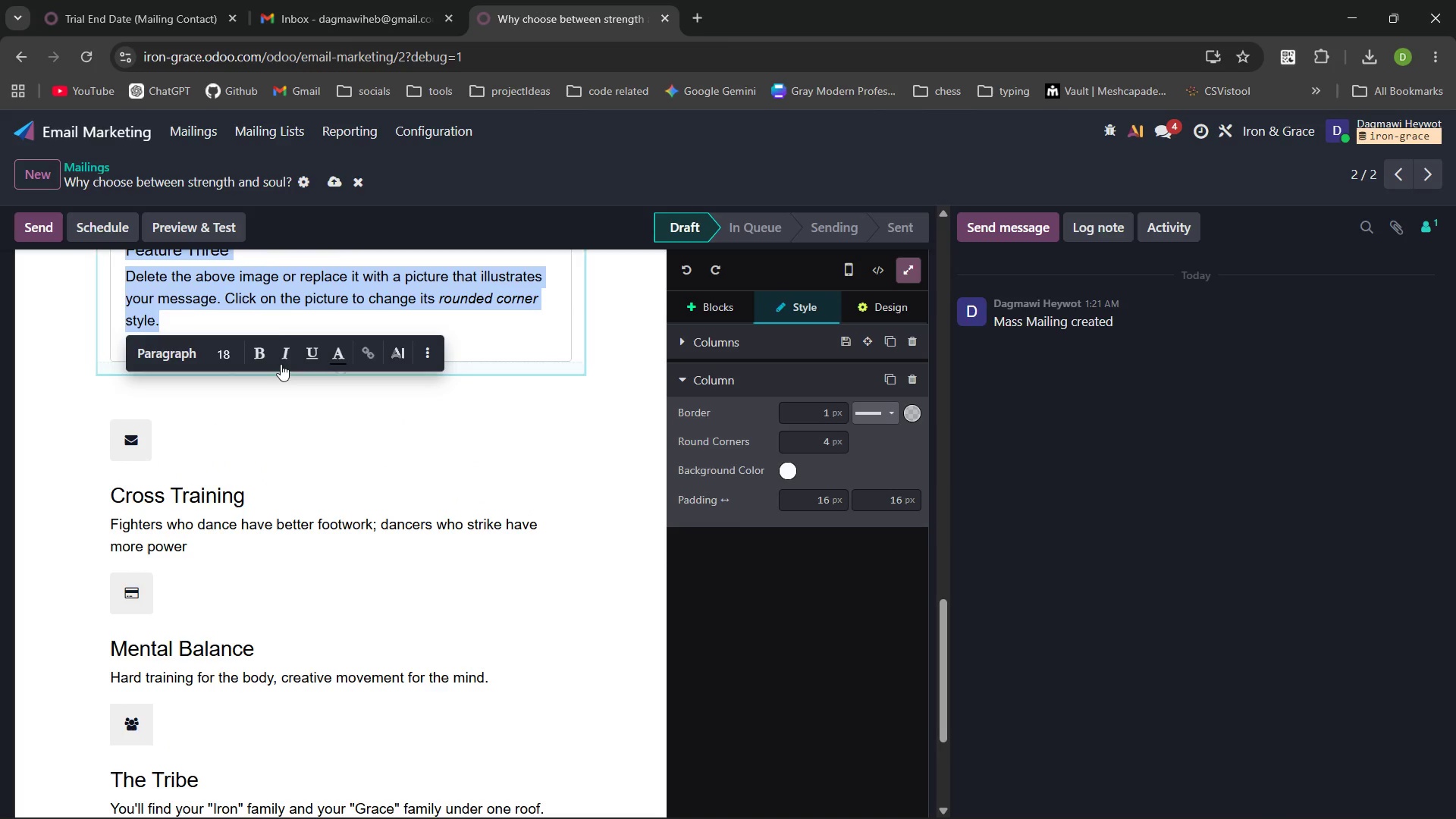 
hold_key(key=ControlLeft, duration=14.81)
 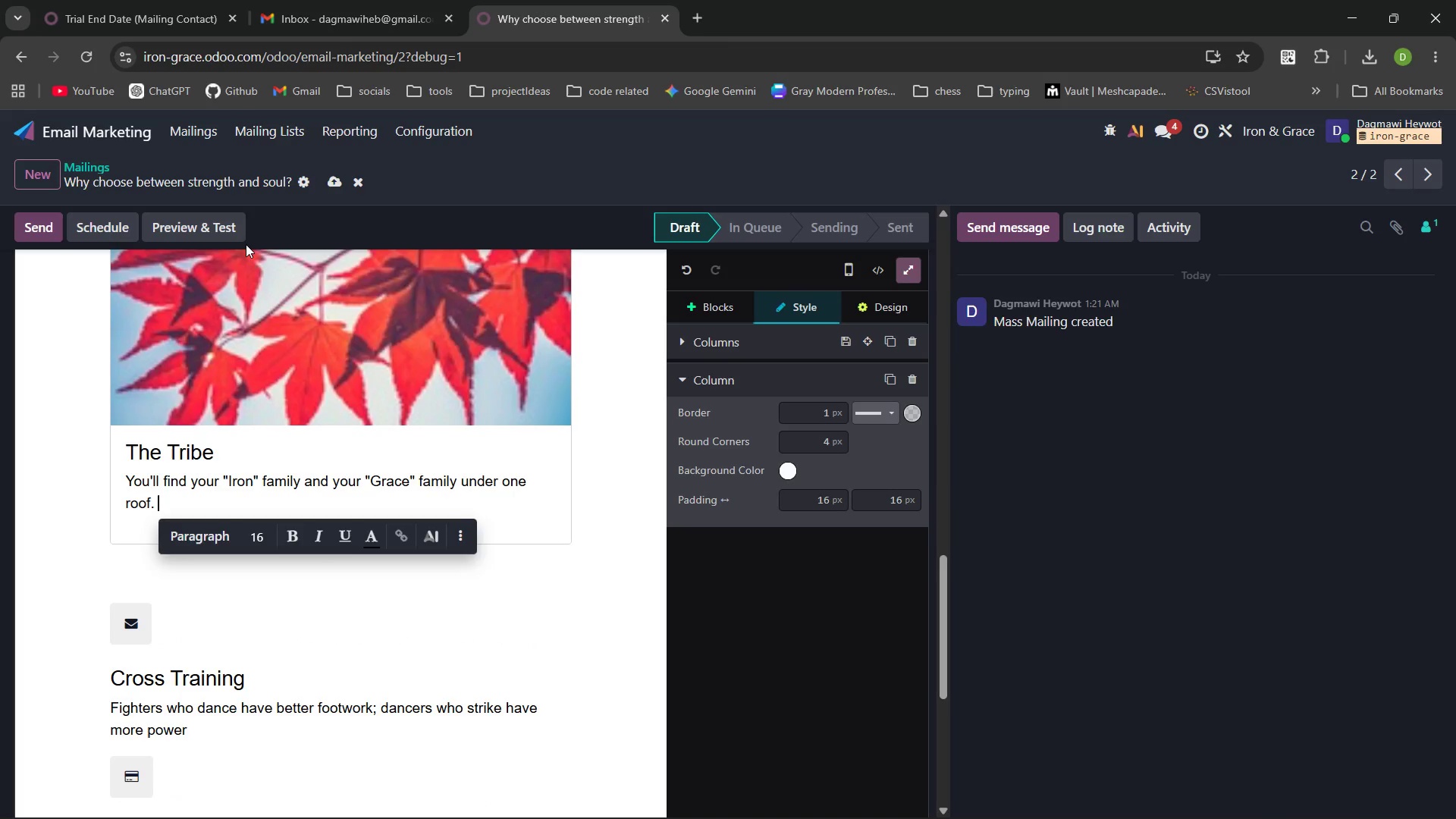 
key(Meta+V)
 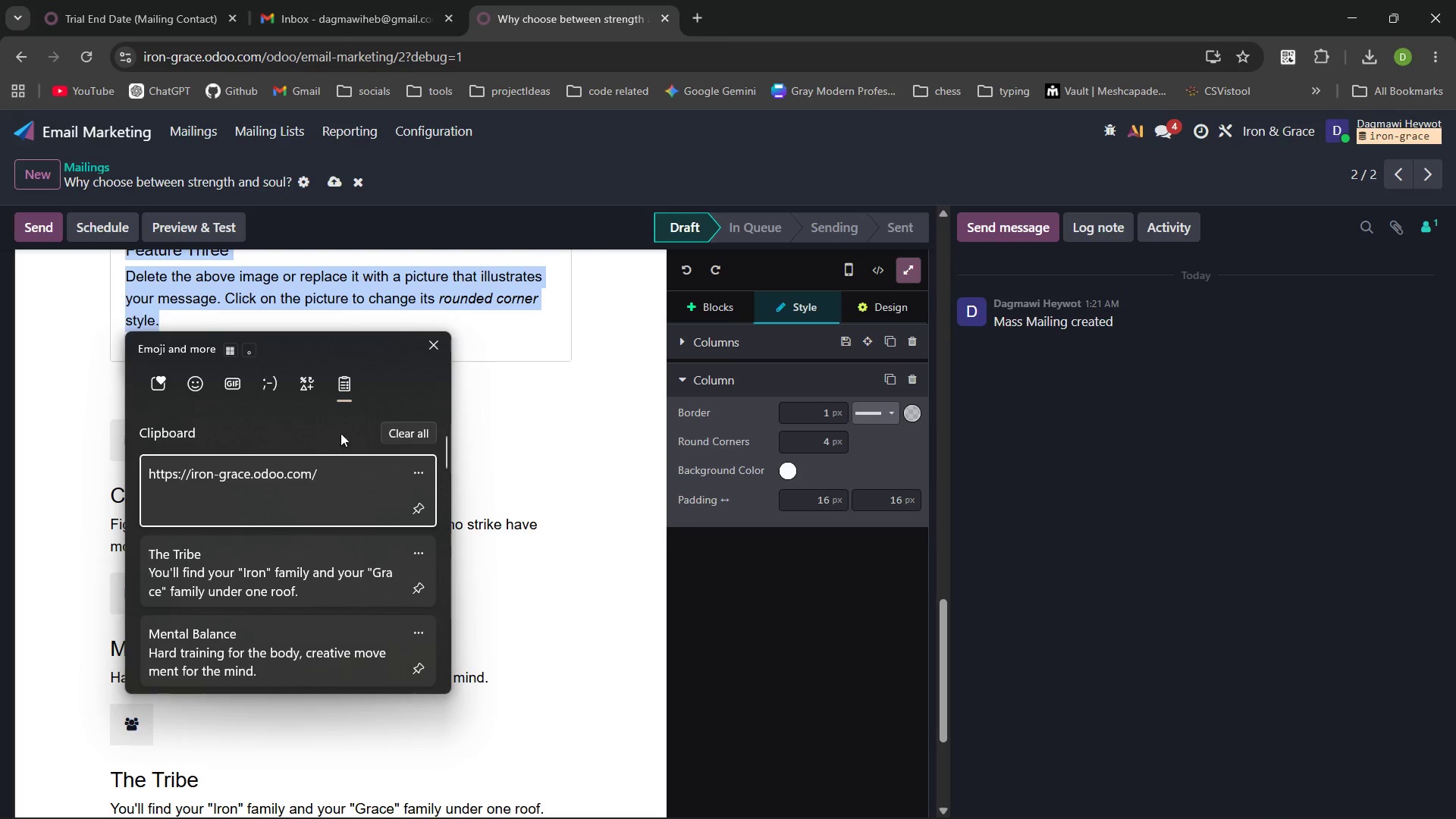 
left_click([429, 348])
 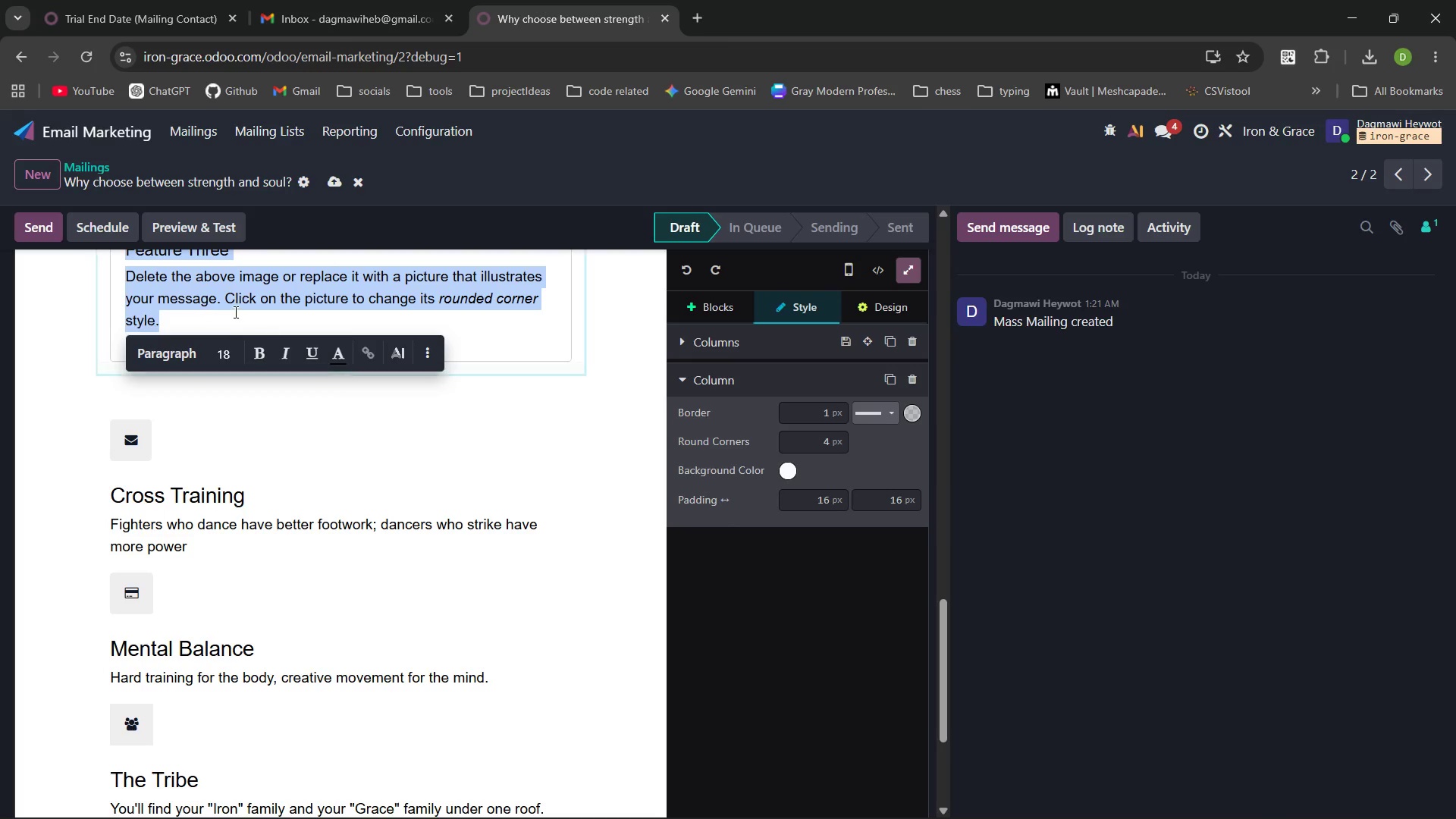 
key(Backspace)
 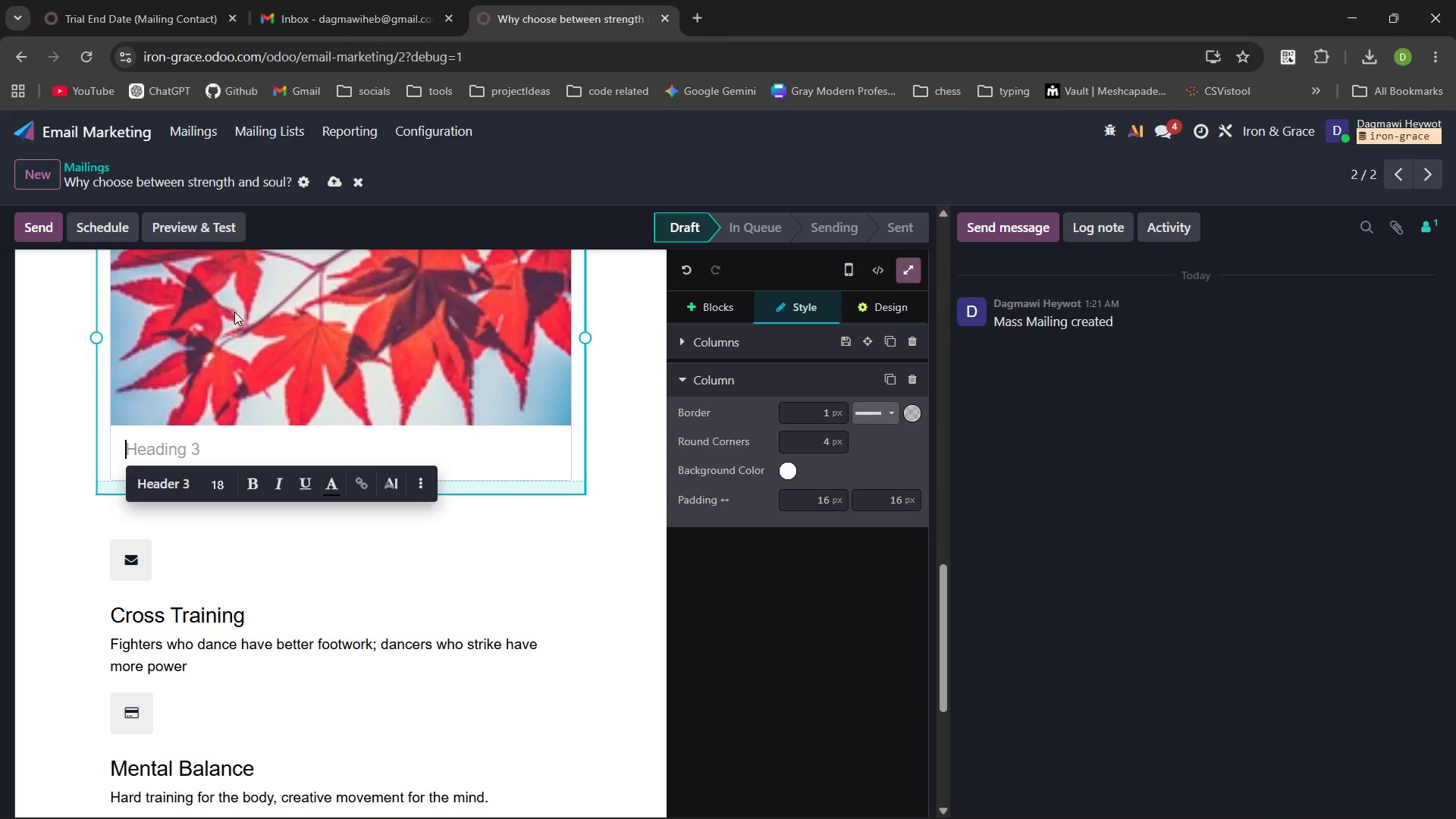 
hold_key(key=MetaLeft, duration=13.8)
 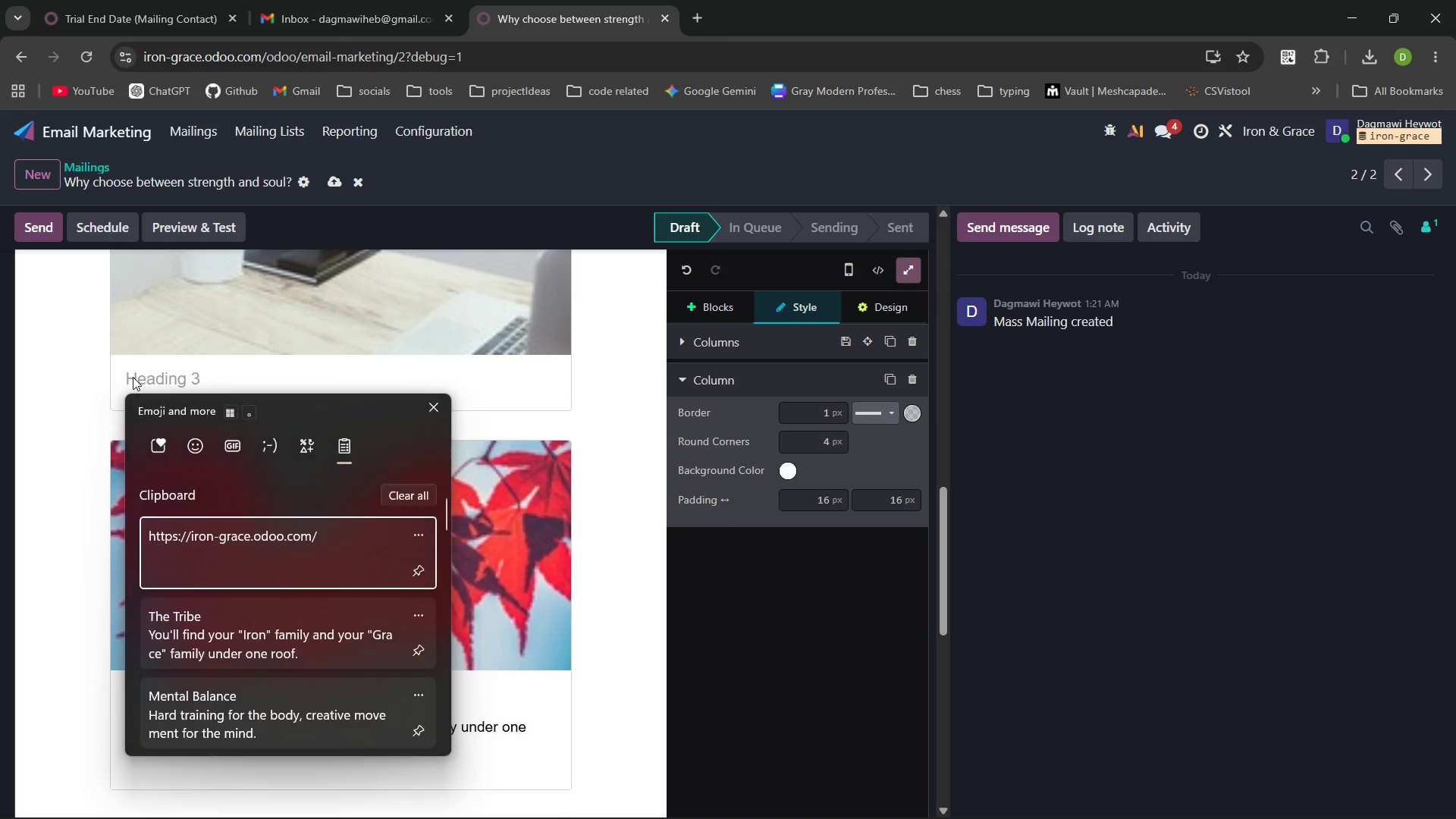 
hold_key(key=V, duration=6.73)
 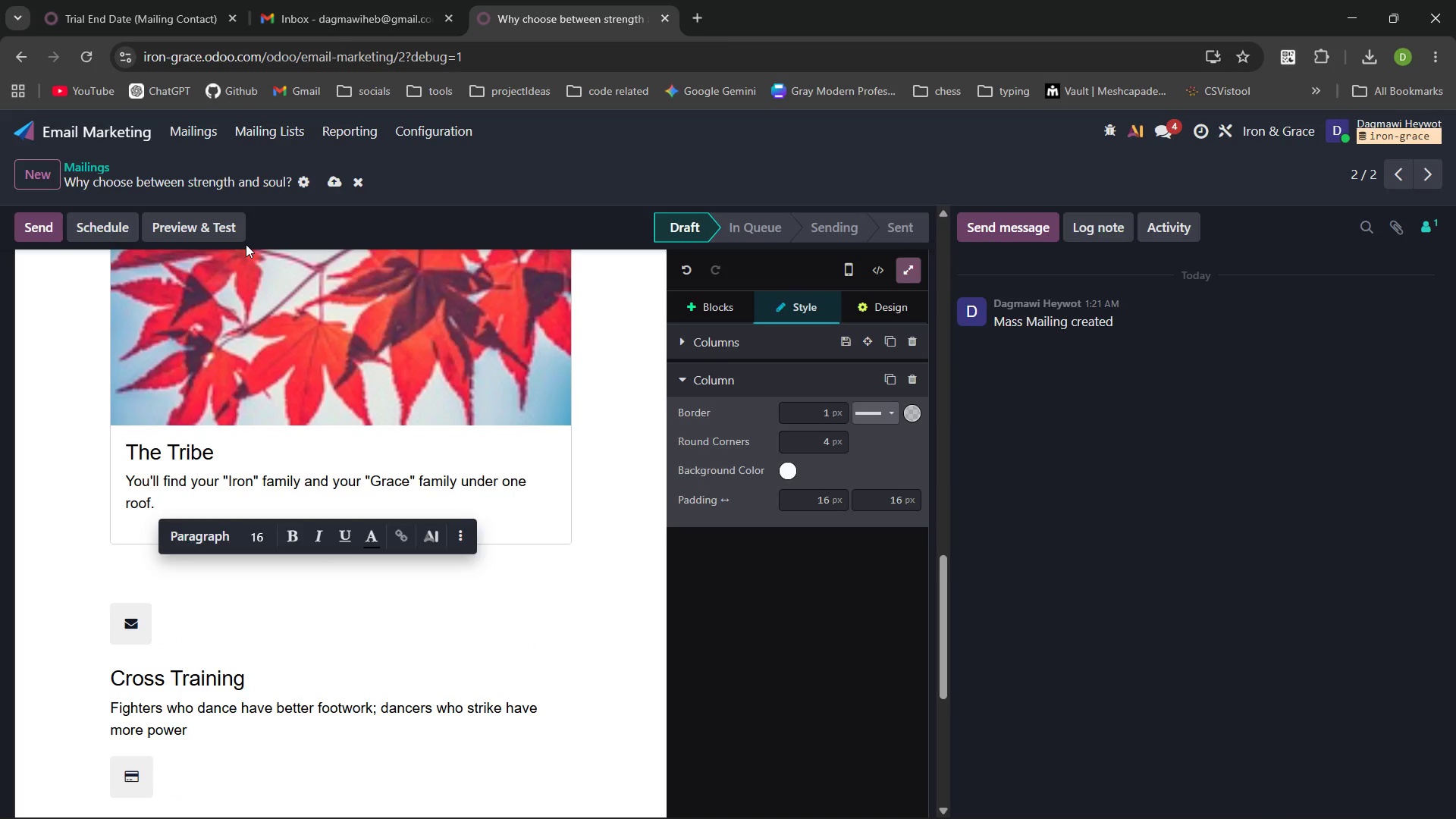 
left_click([246, 244])
 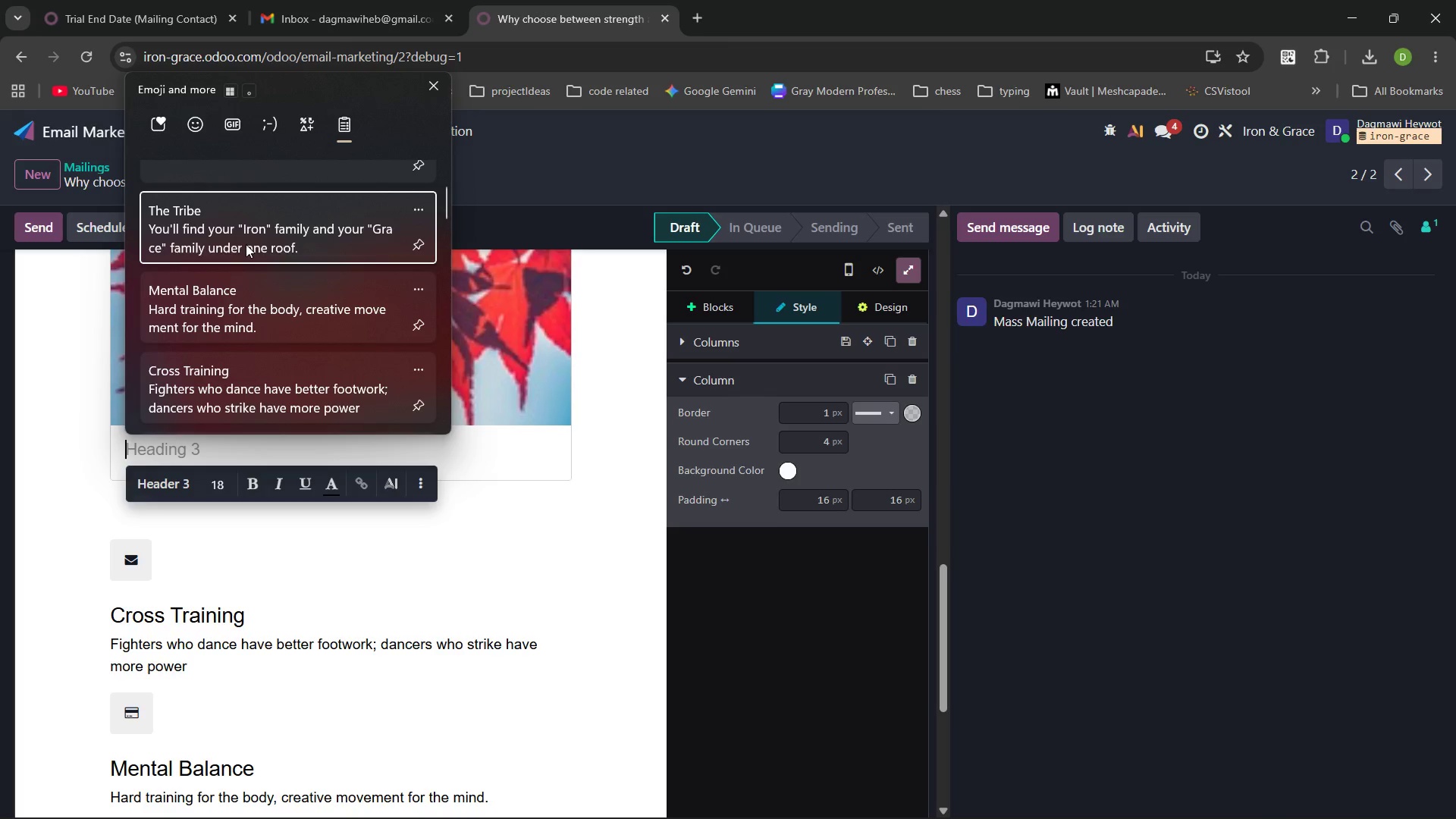 
hold_key(key=V, duration=7.02)
 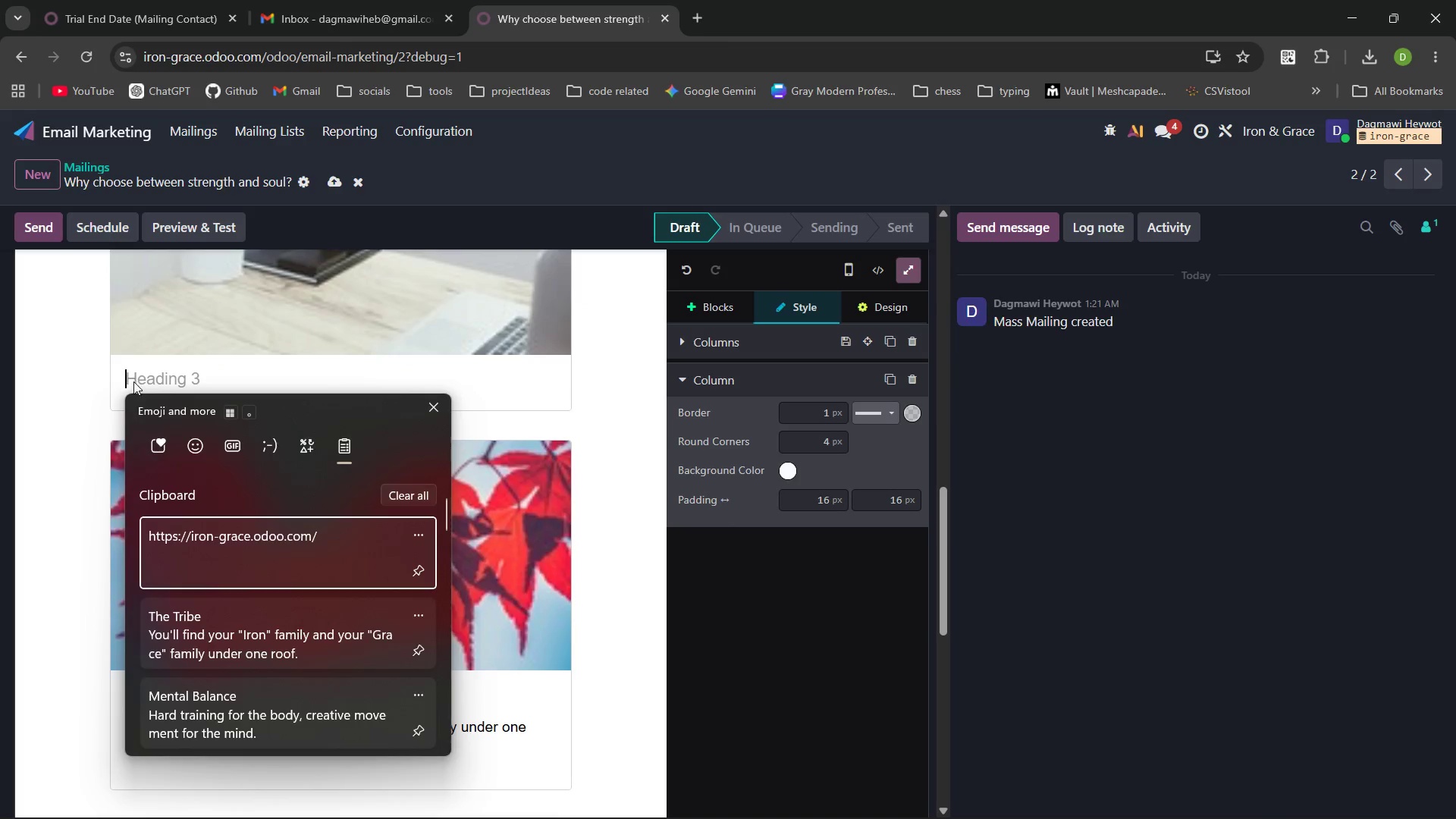 
left_click_drag(start_coordinate=[393, 456], to_coordinate=[133, 377])
 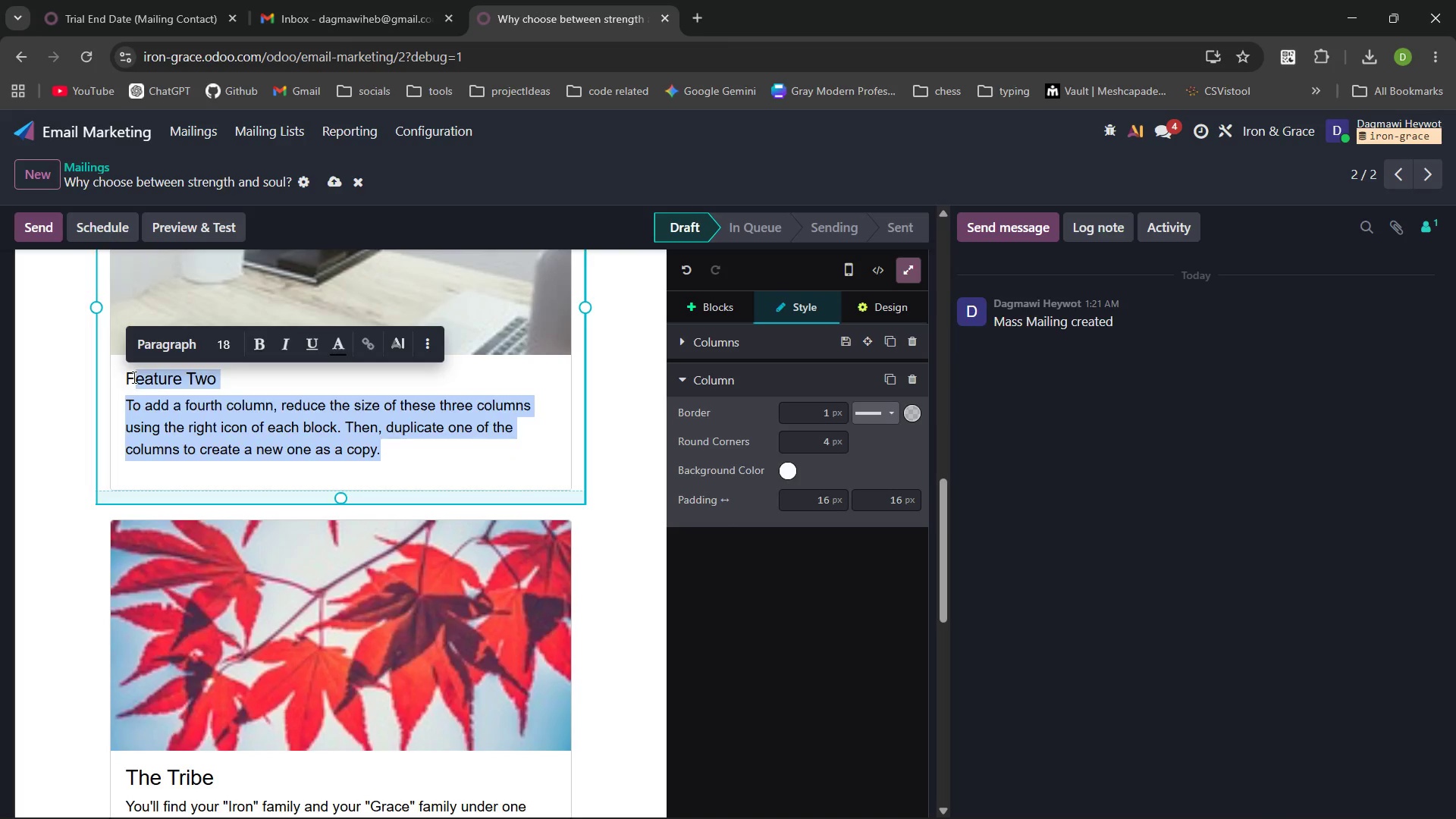 
key(Backspace)
 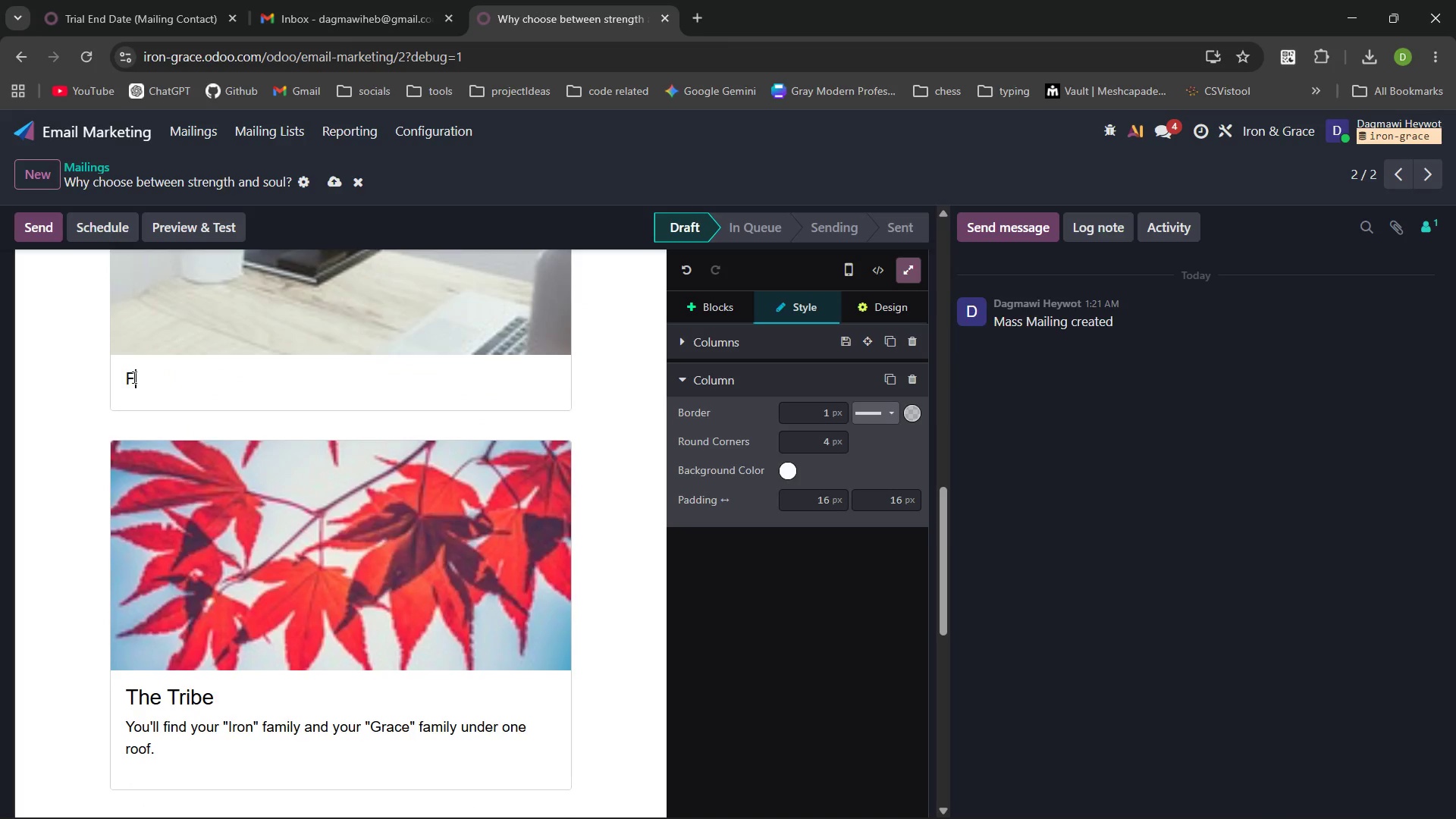 
key(Backspace)
 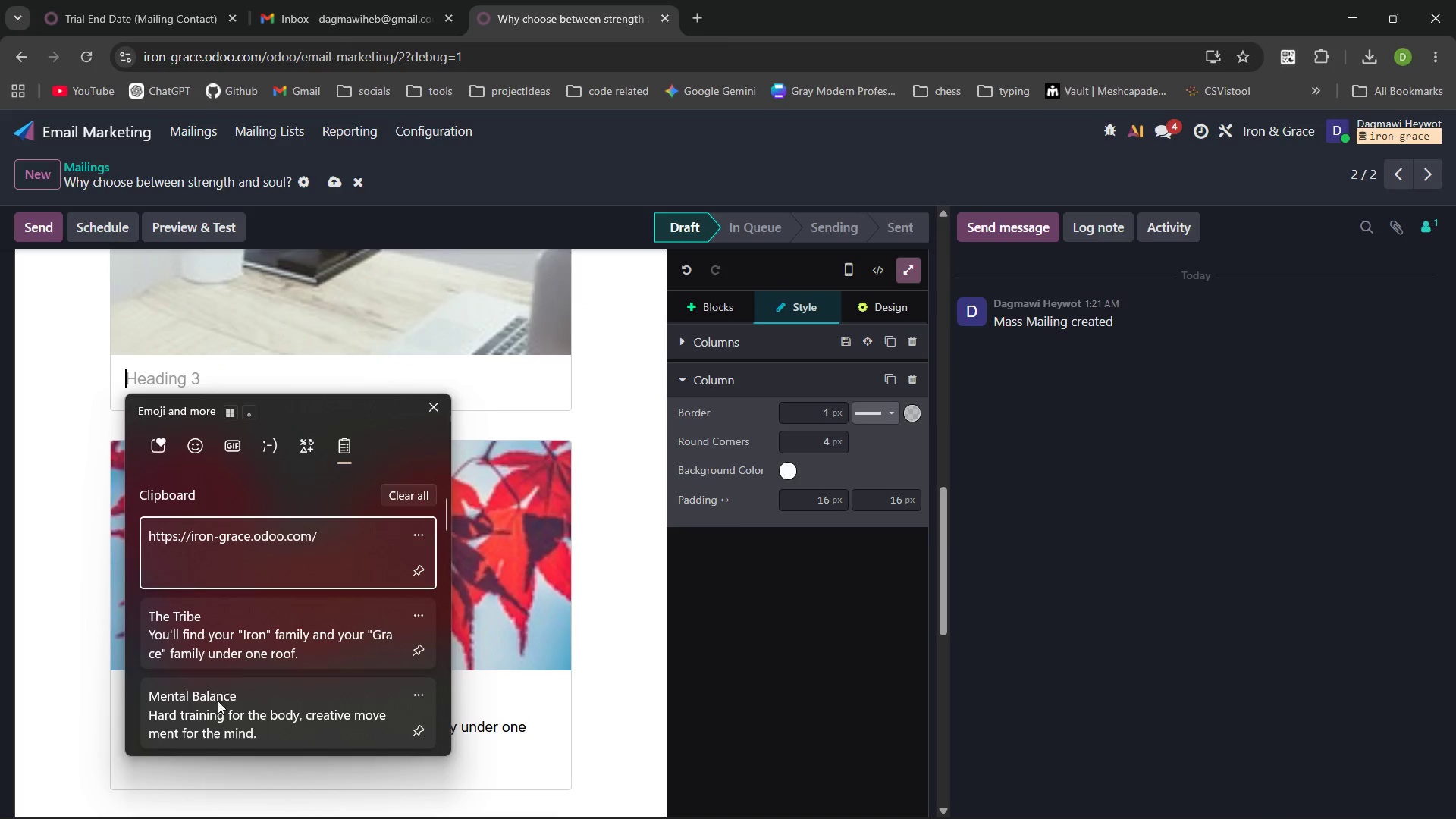 
left_click([234, 714])
 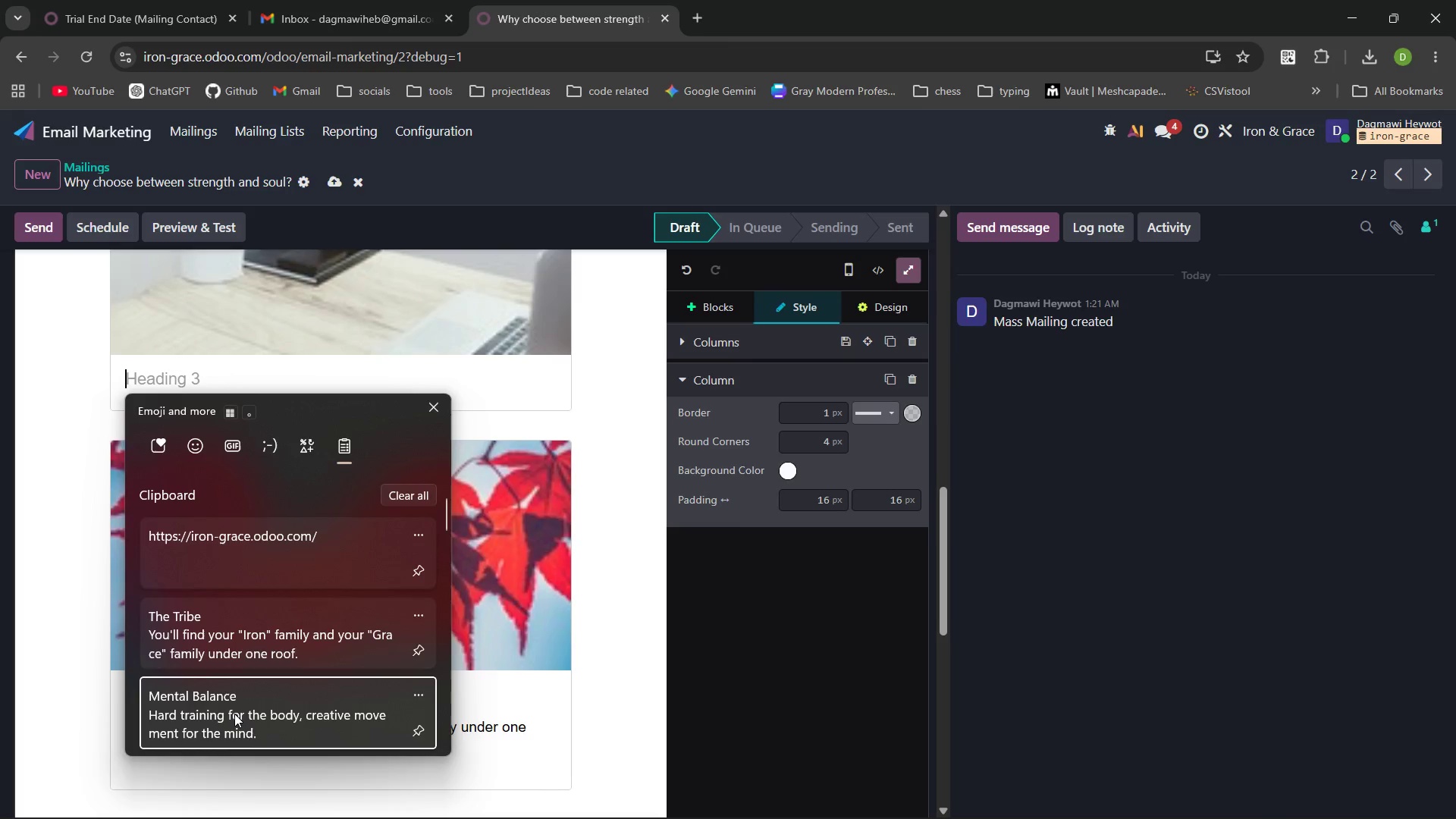 
key(Control+ControlLeft)
 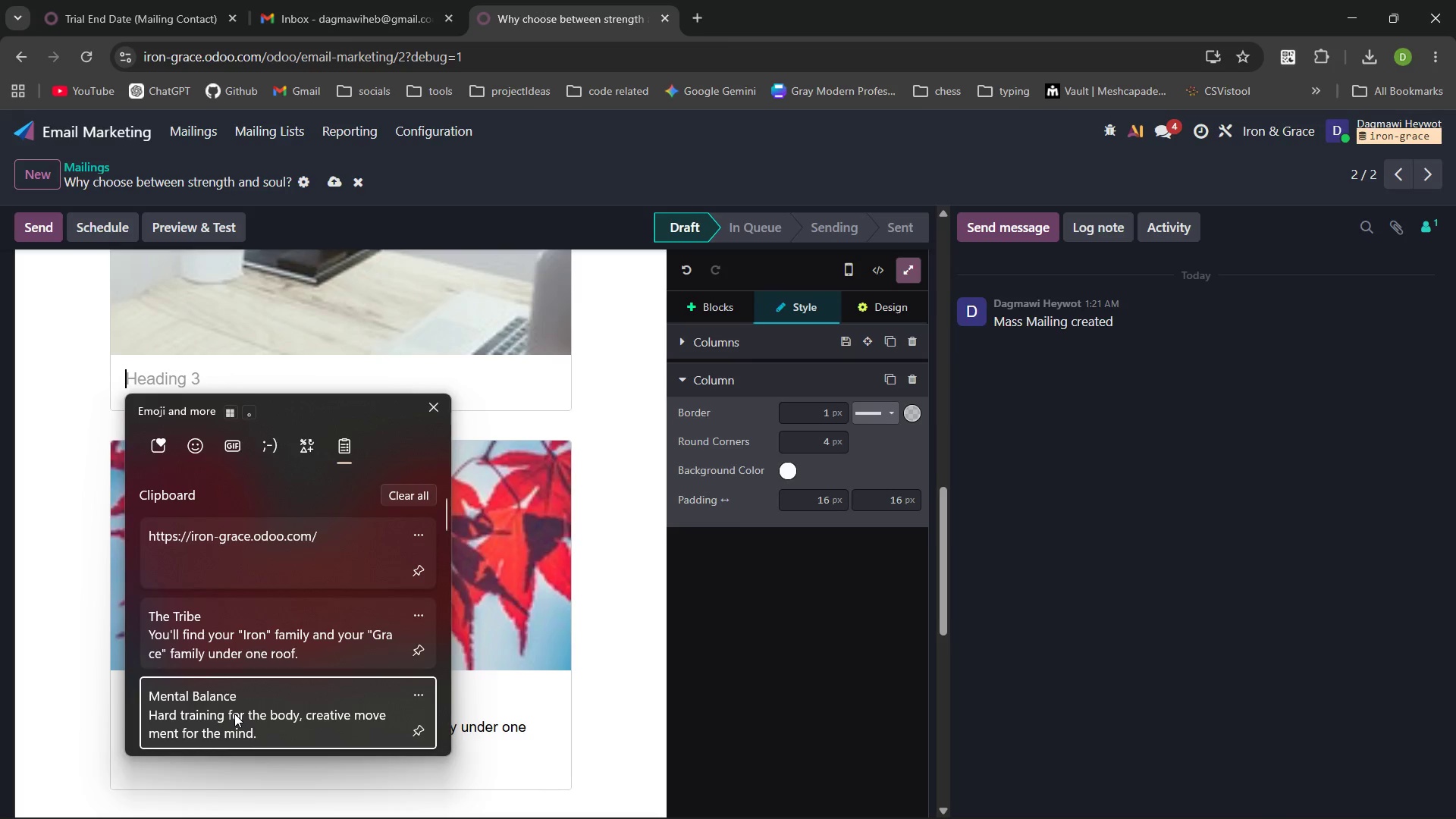 
key(Control+V)
 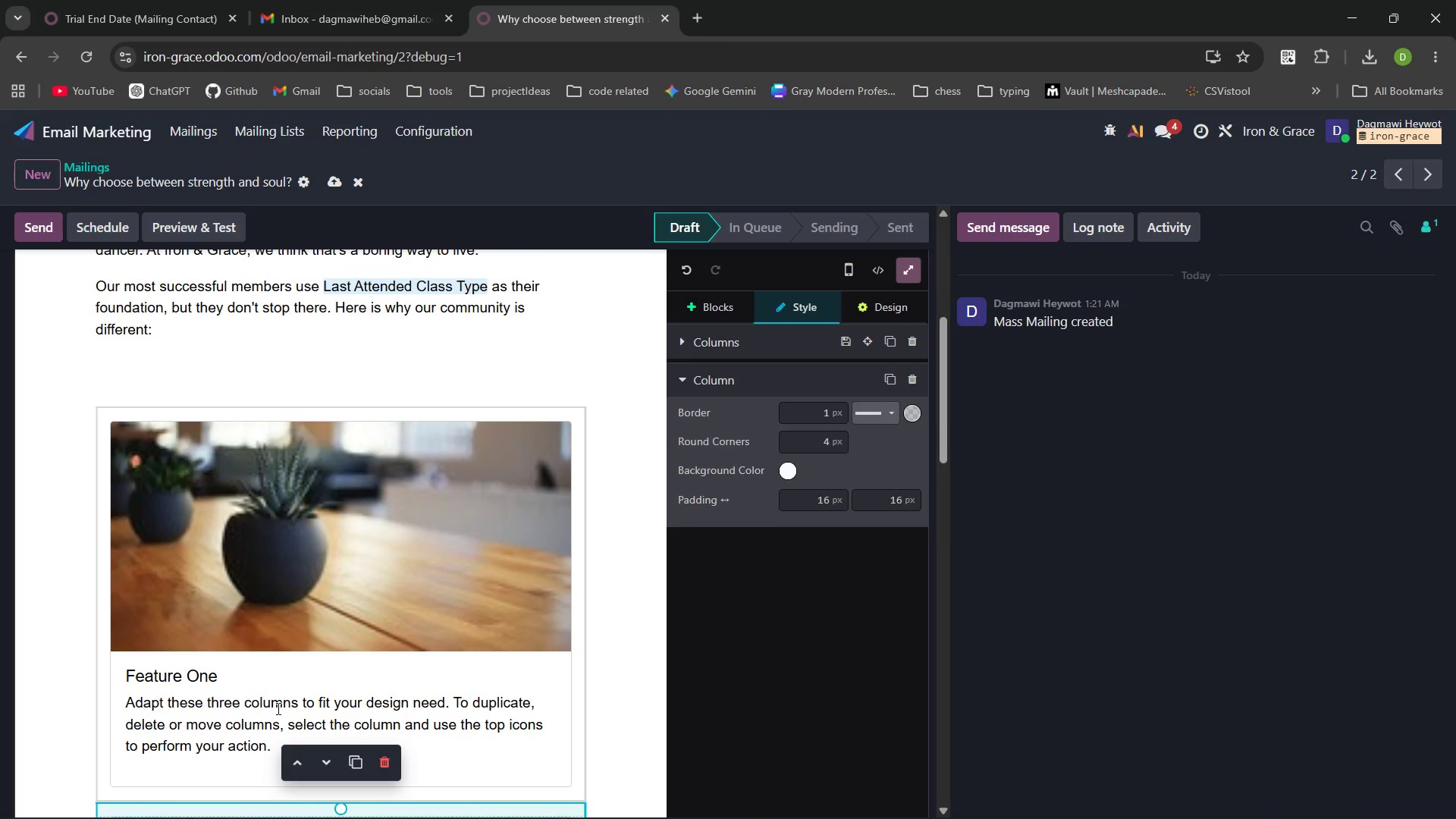 
left_click_drag(start_coordinate=[267, 744], to_coordinate=[94, 673])
 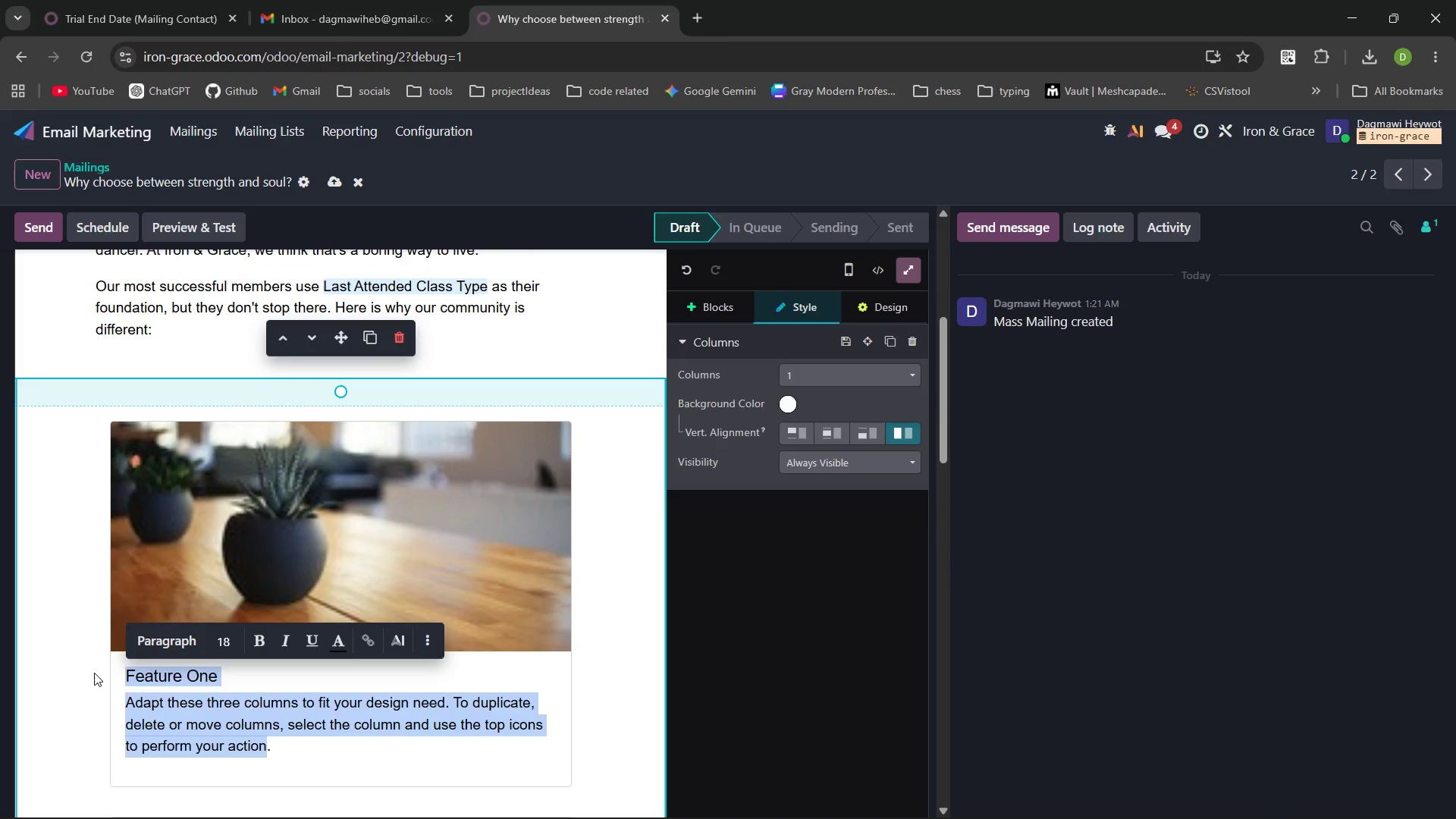 
key(Backspace)
 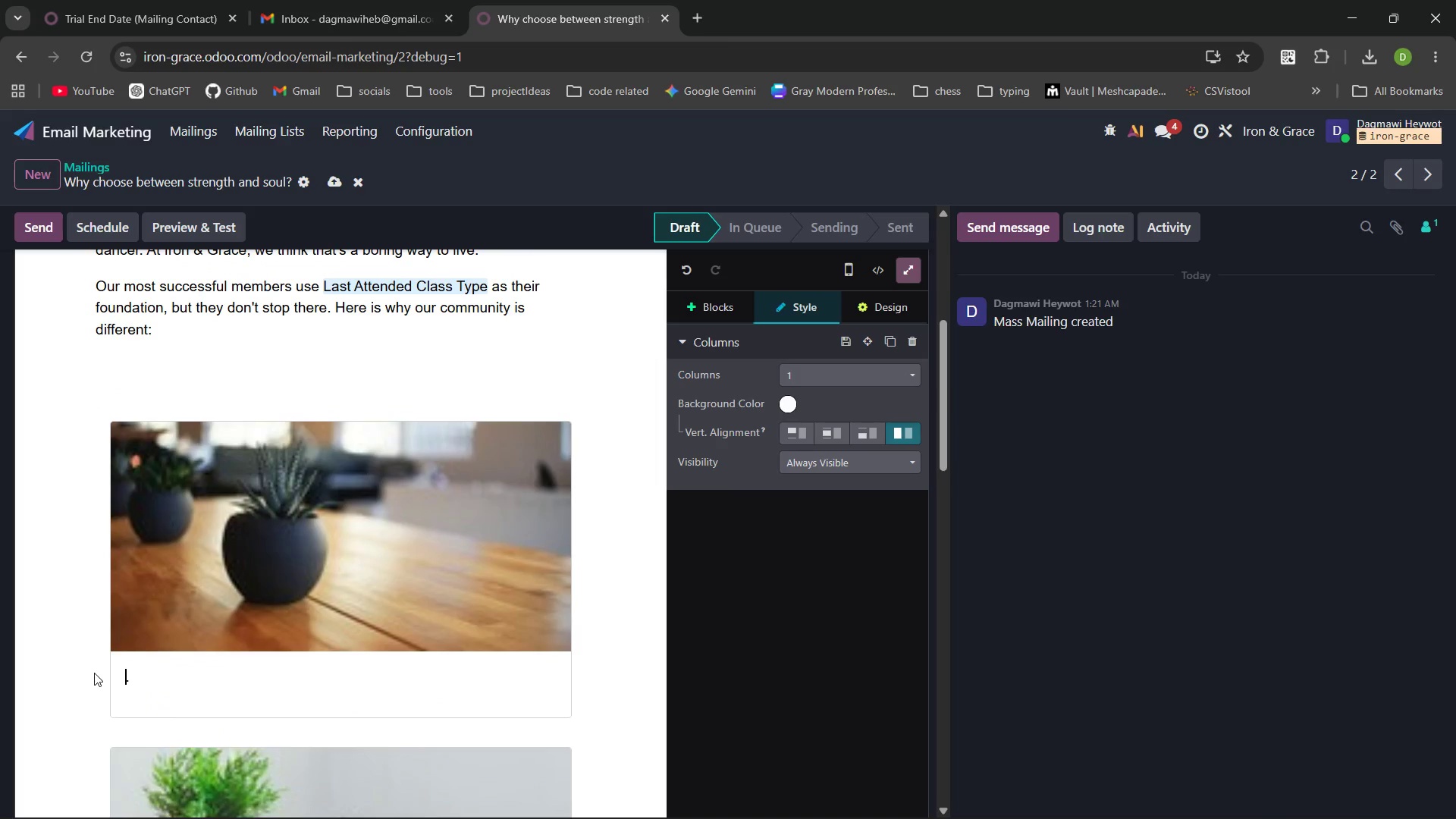 
key(ArrowRight)
 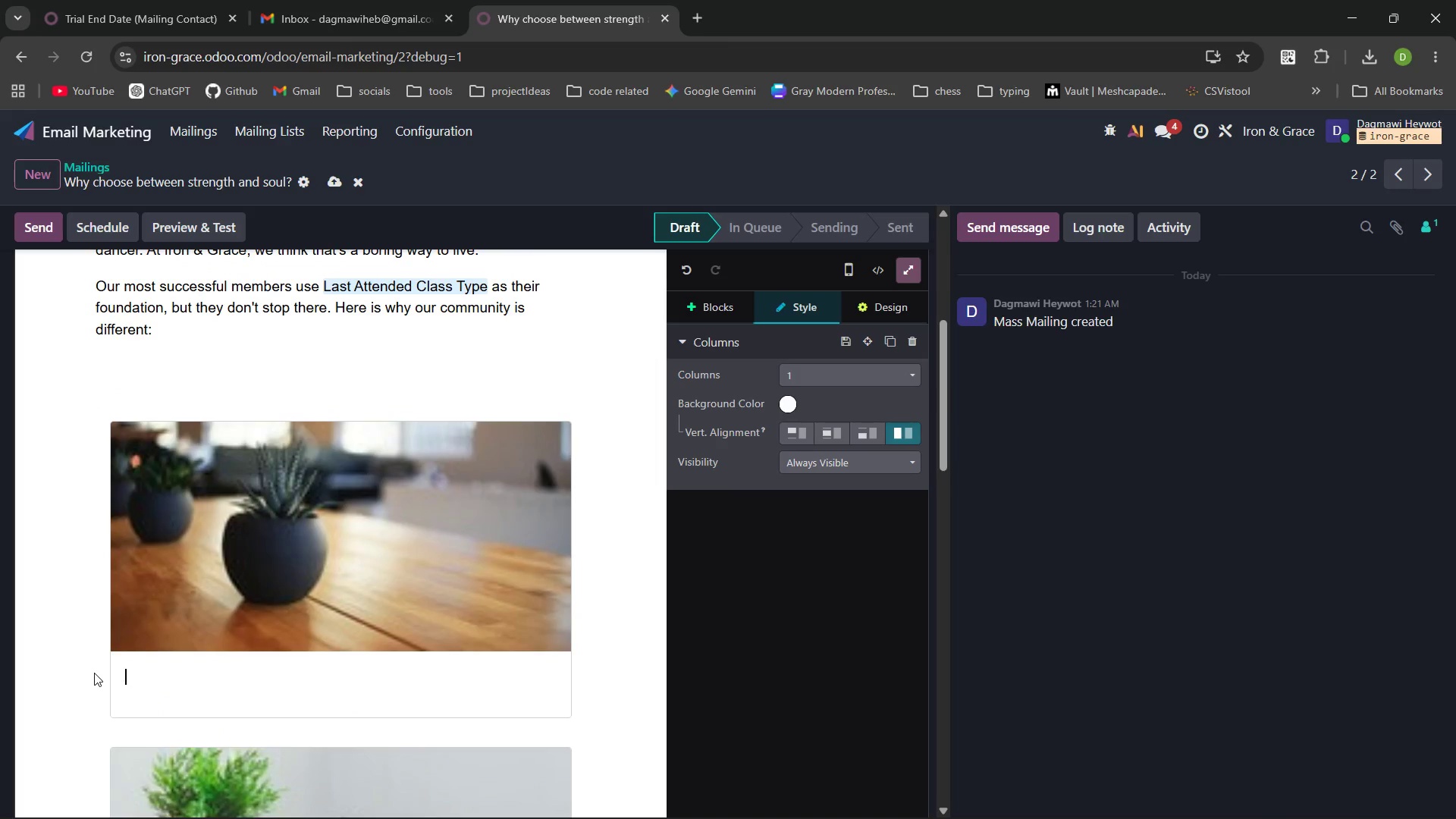 
key(Backspace)
 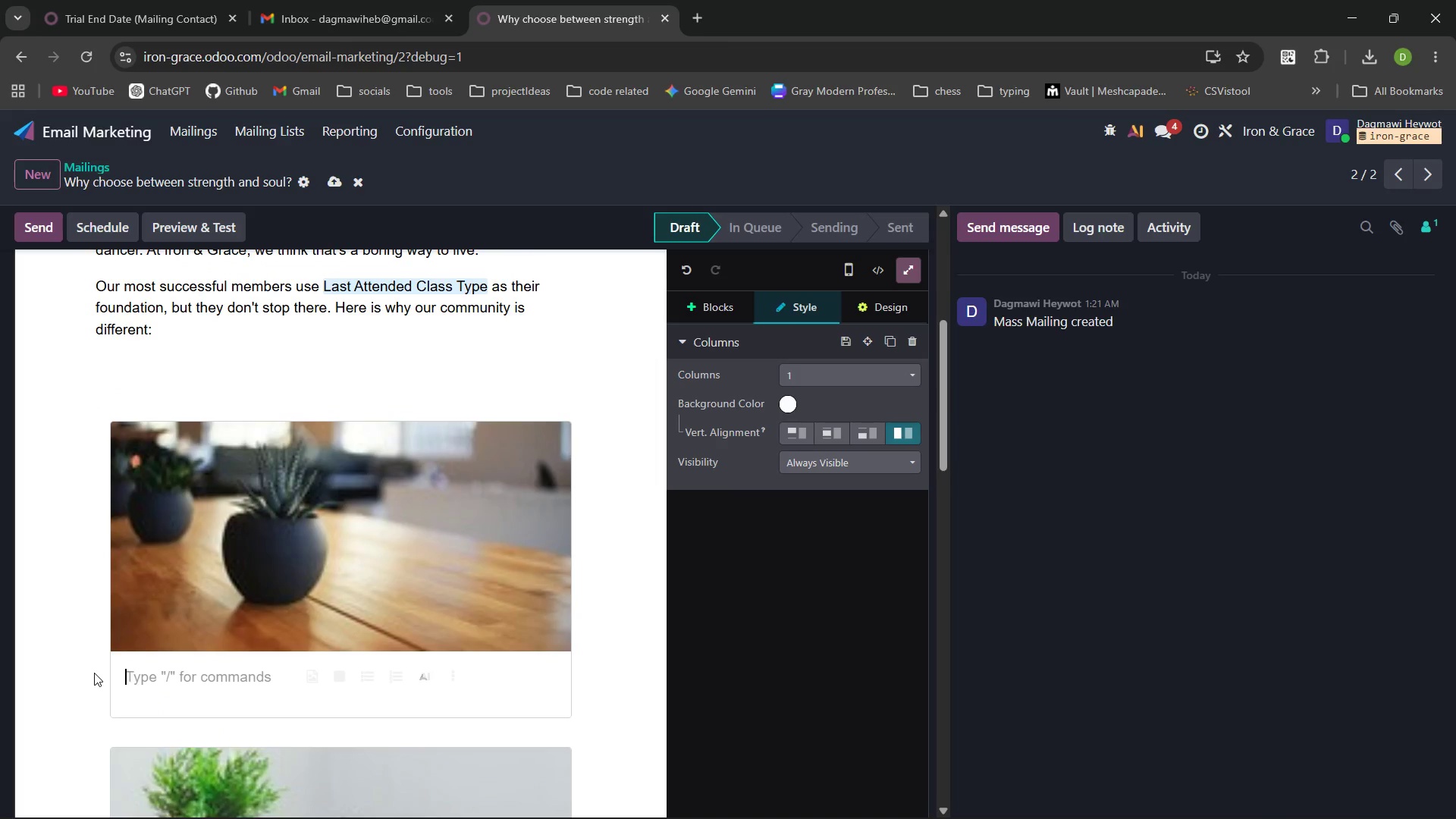 
key(Meta+V)
 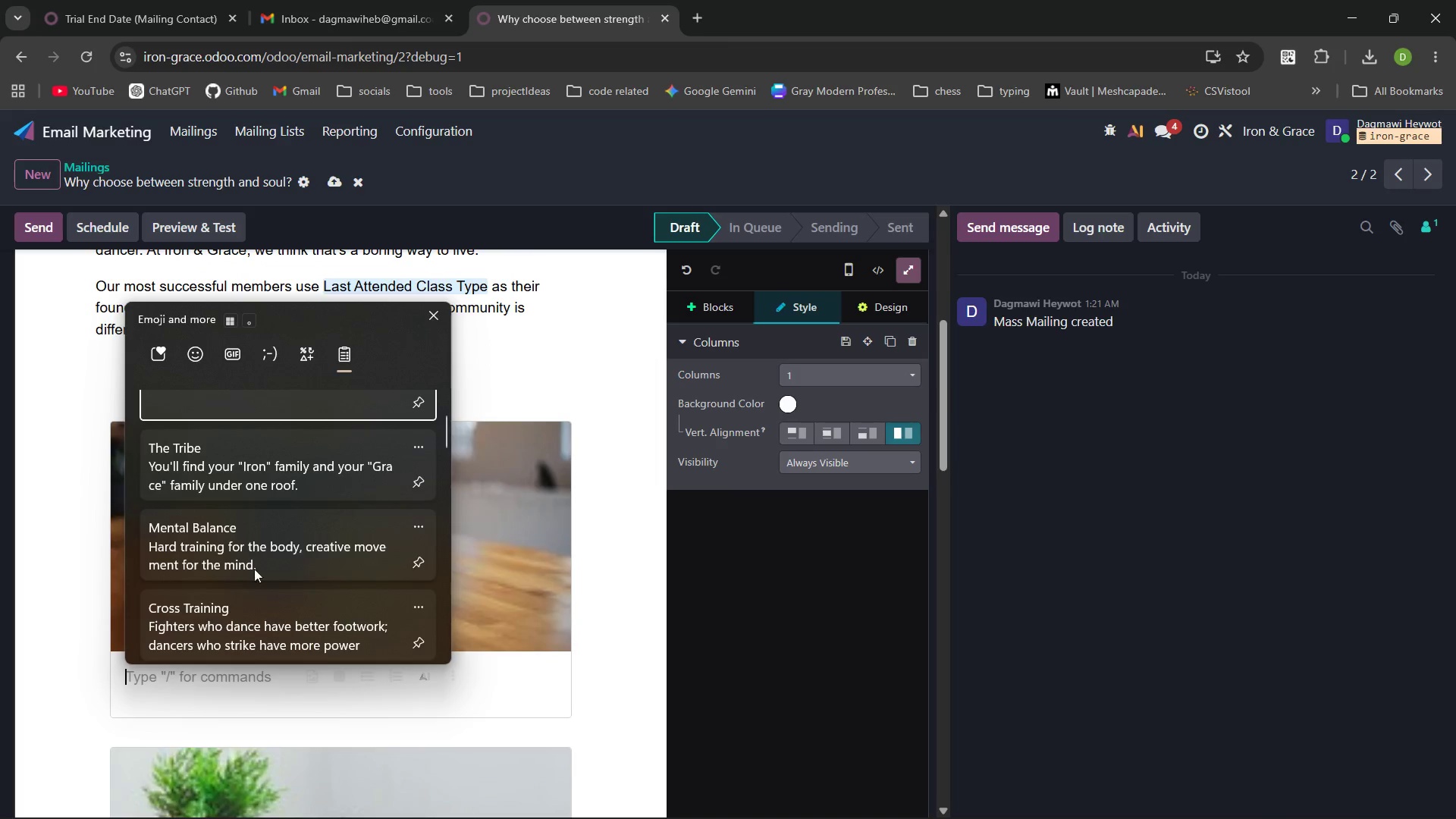 
left_click([241, 618])
 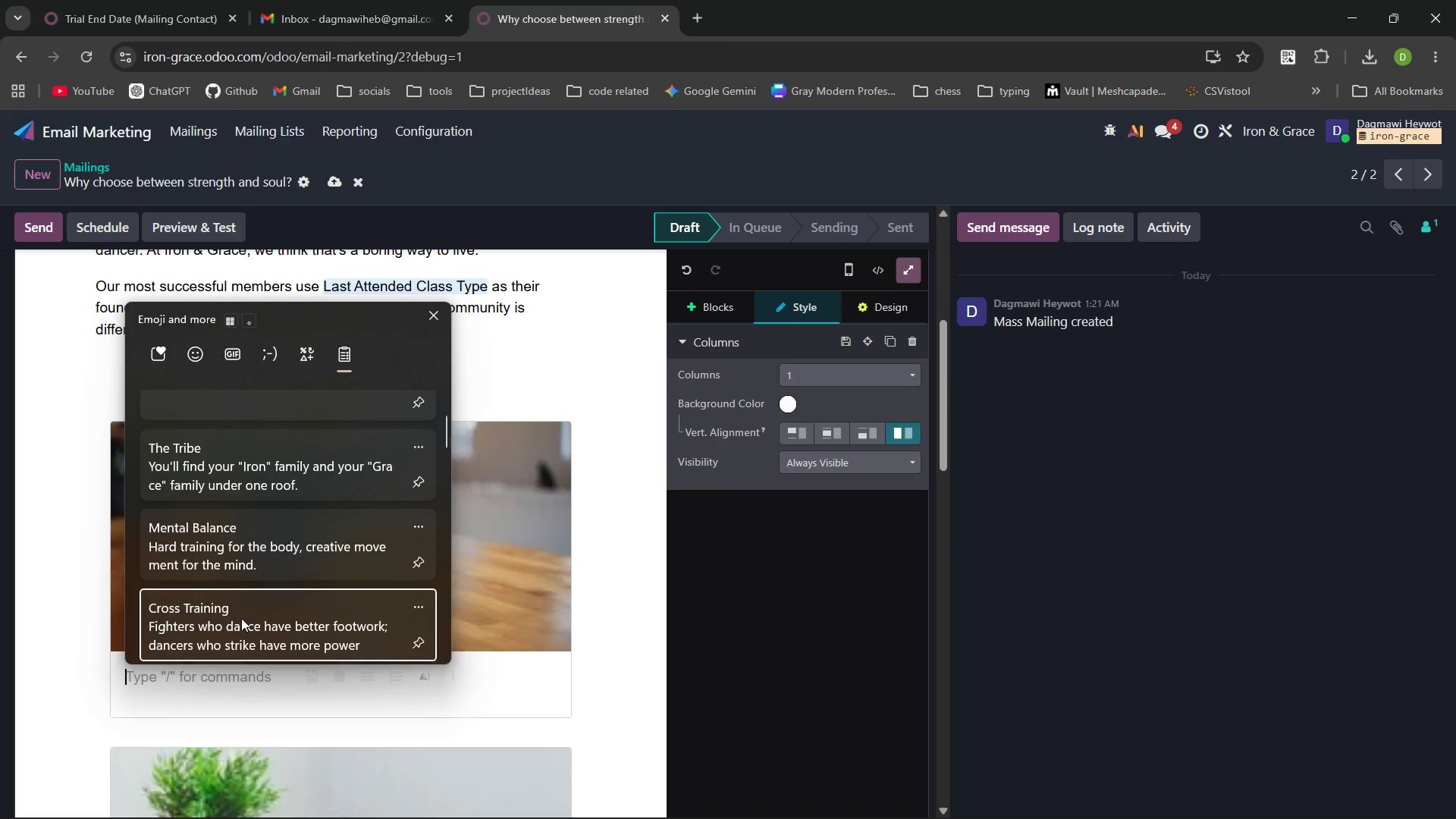 
key(Control+ControlLeft)
 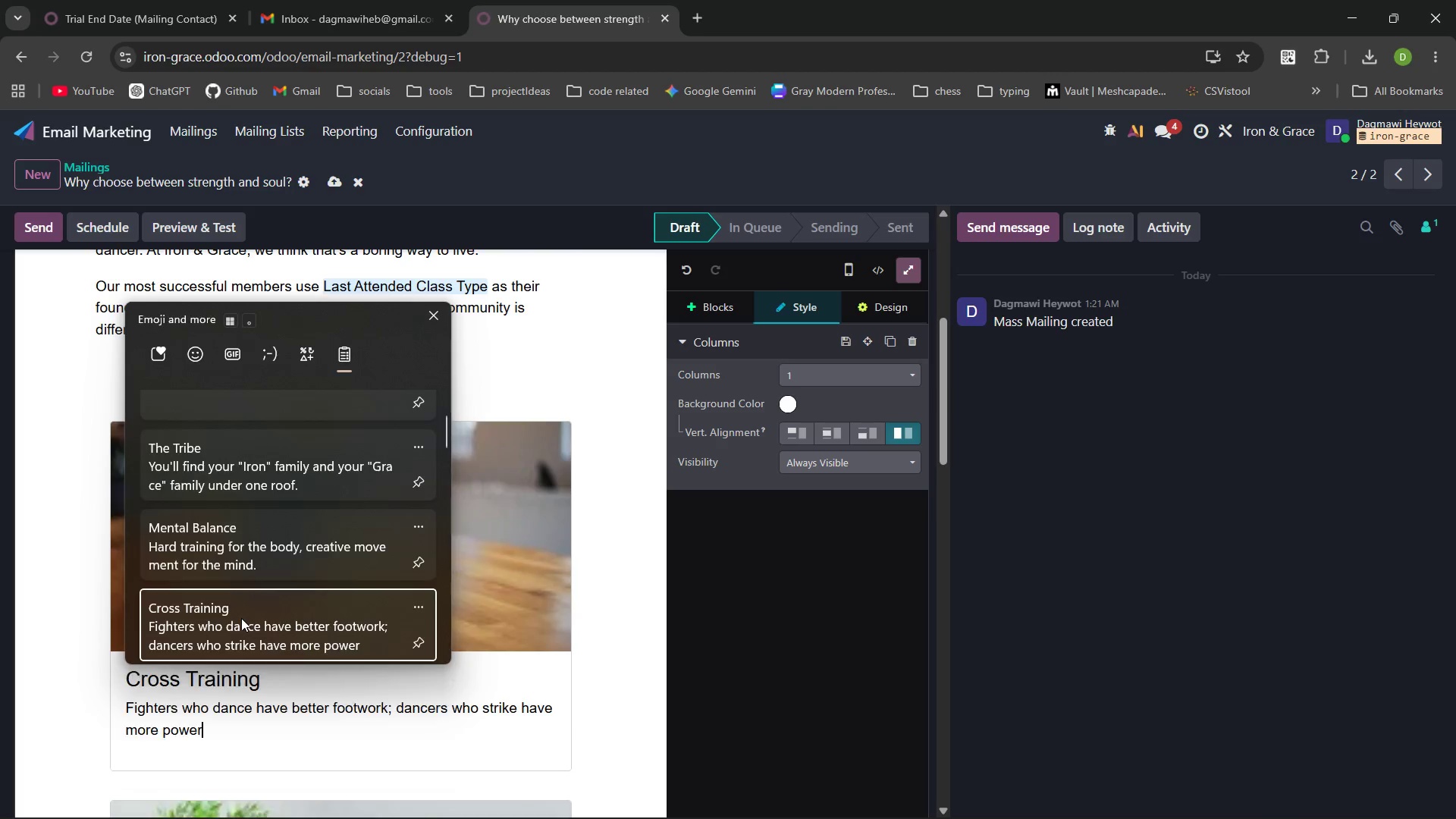 
left_click([375, 523])
 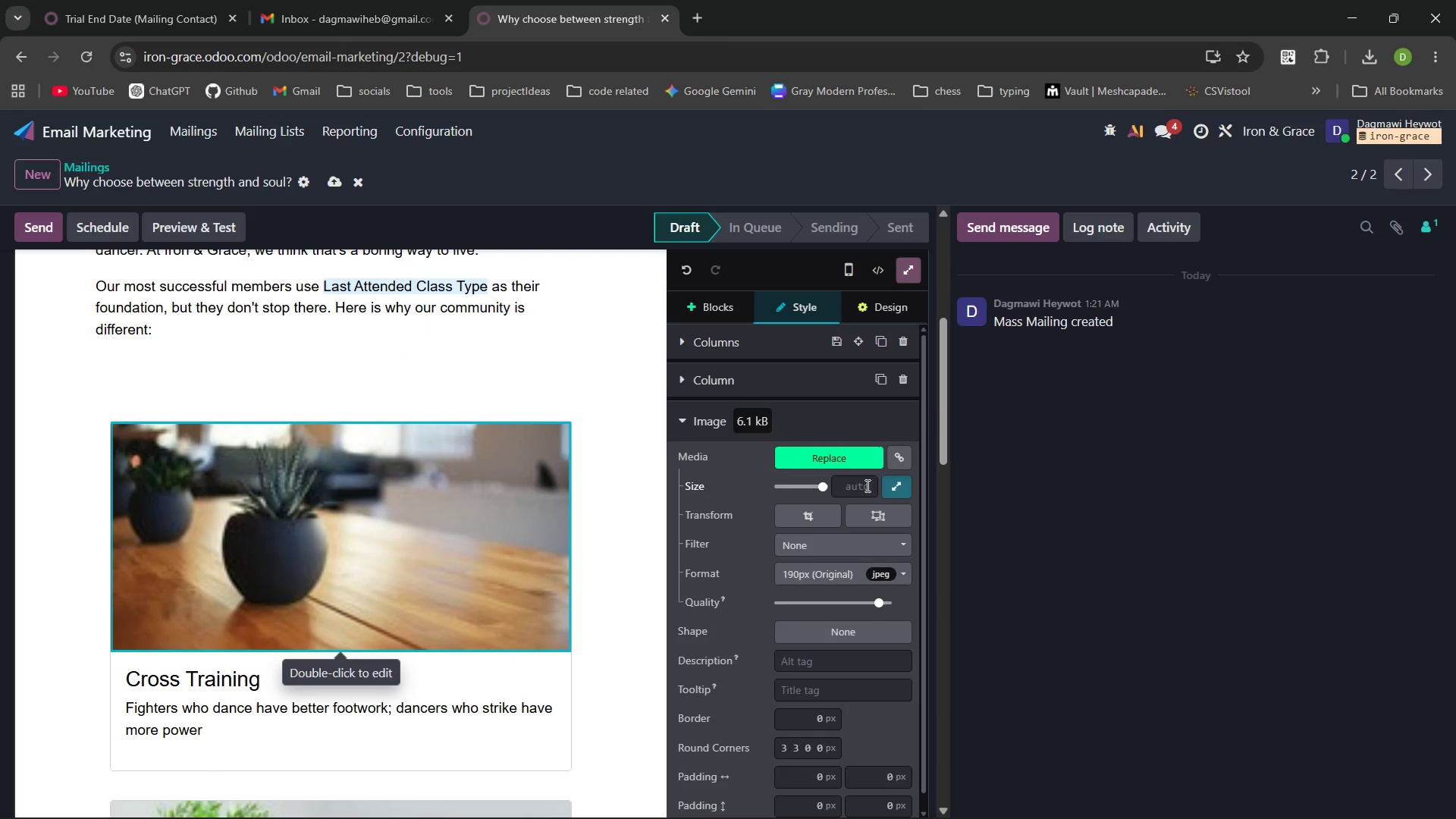 
left_click([856, 456])
 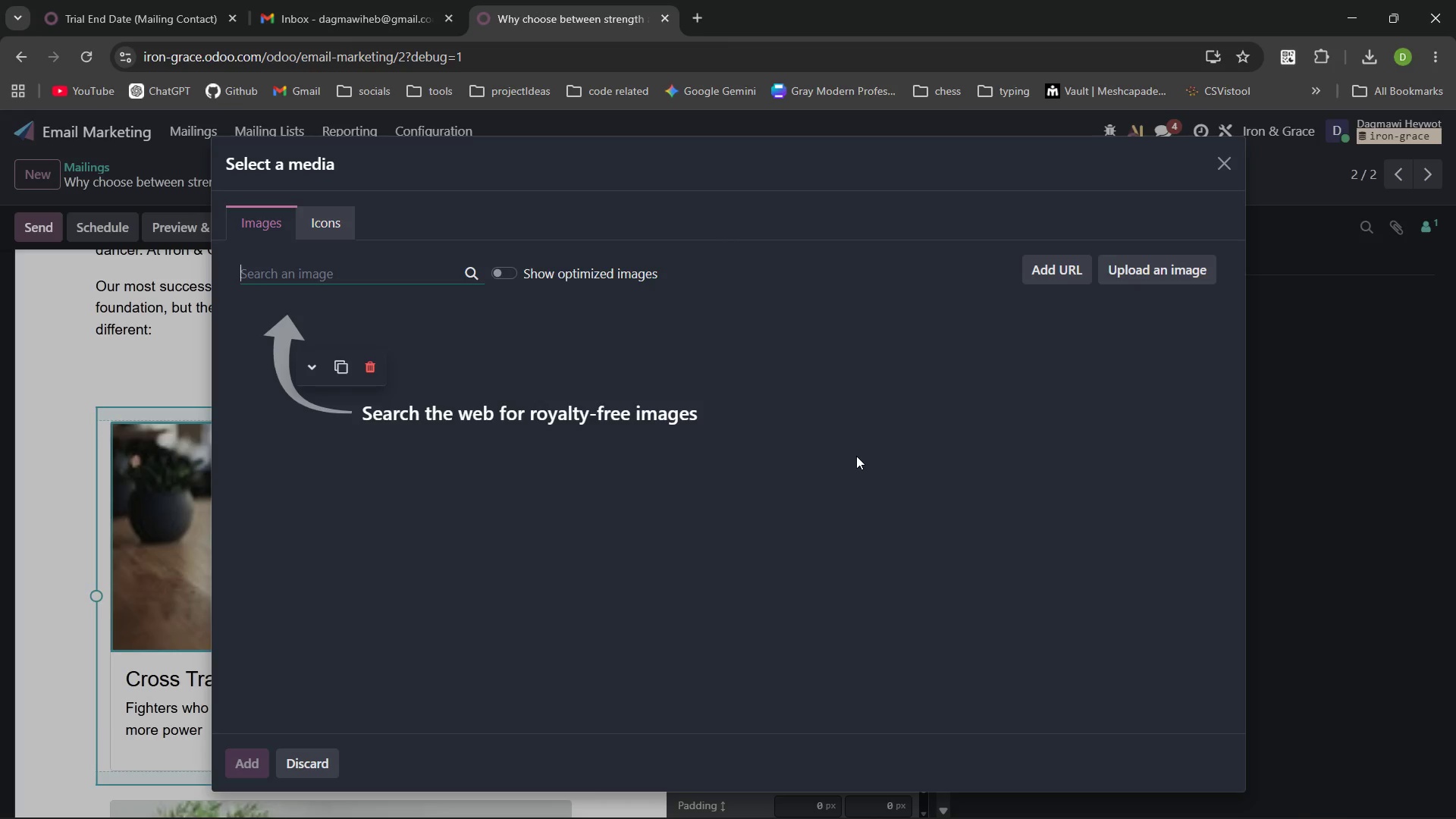 
type(dance fight)
 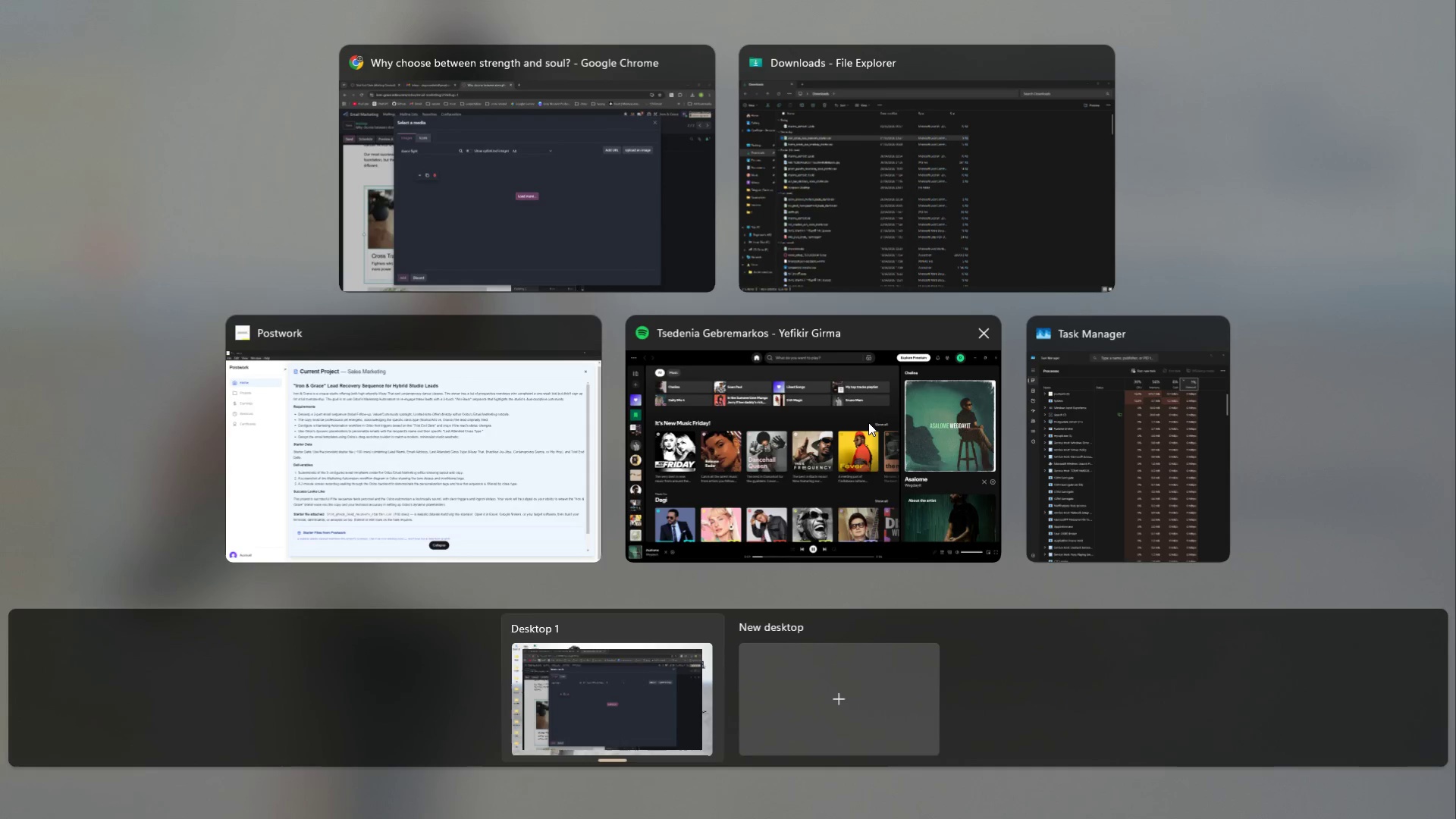 
wait(5.42)
 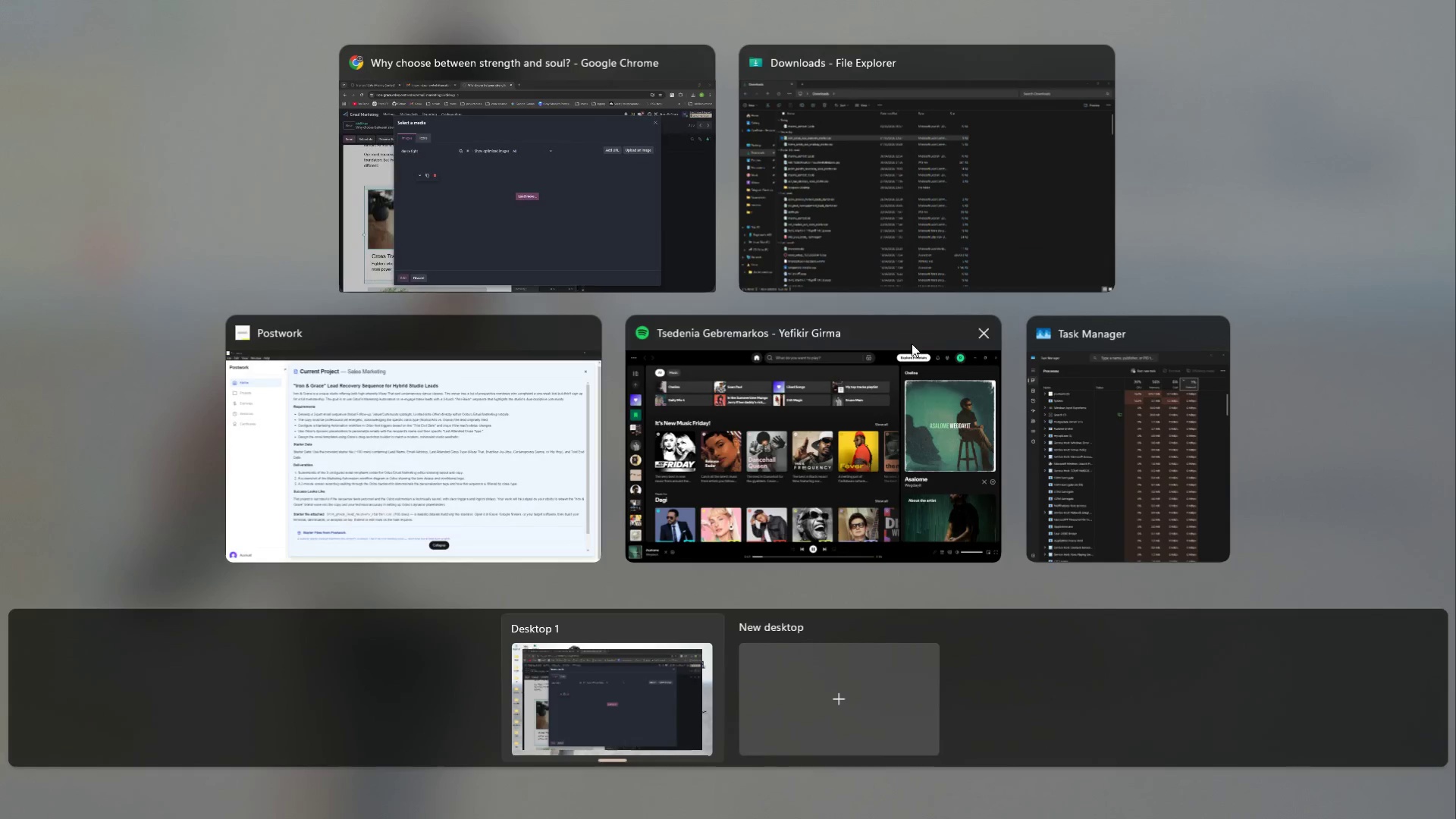 
left_click([594, 180])
 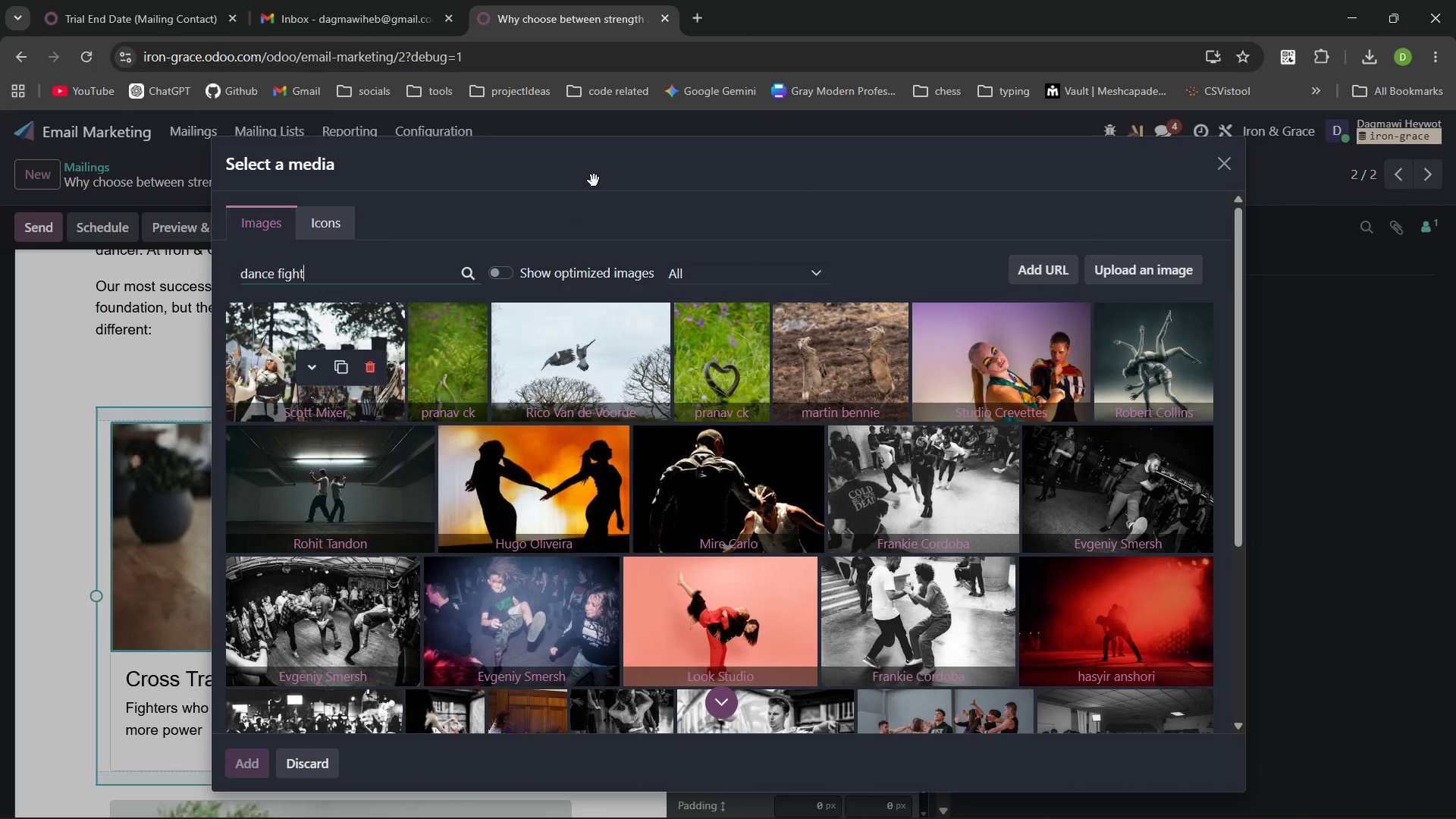 
hold_key(key=ControlLeft, duration=0.39)
 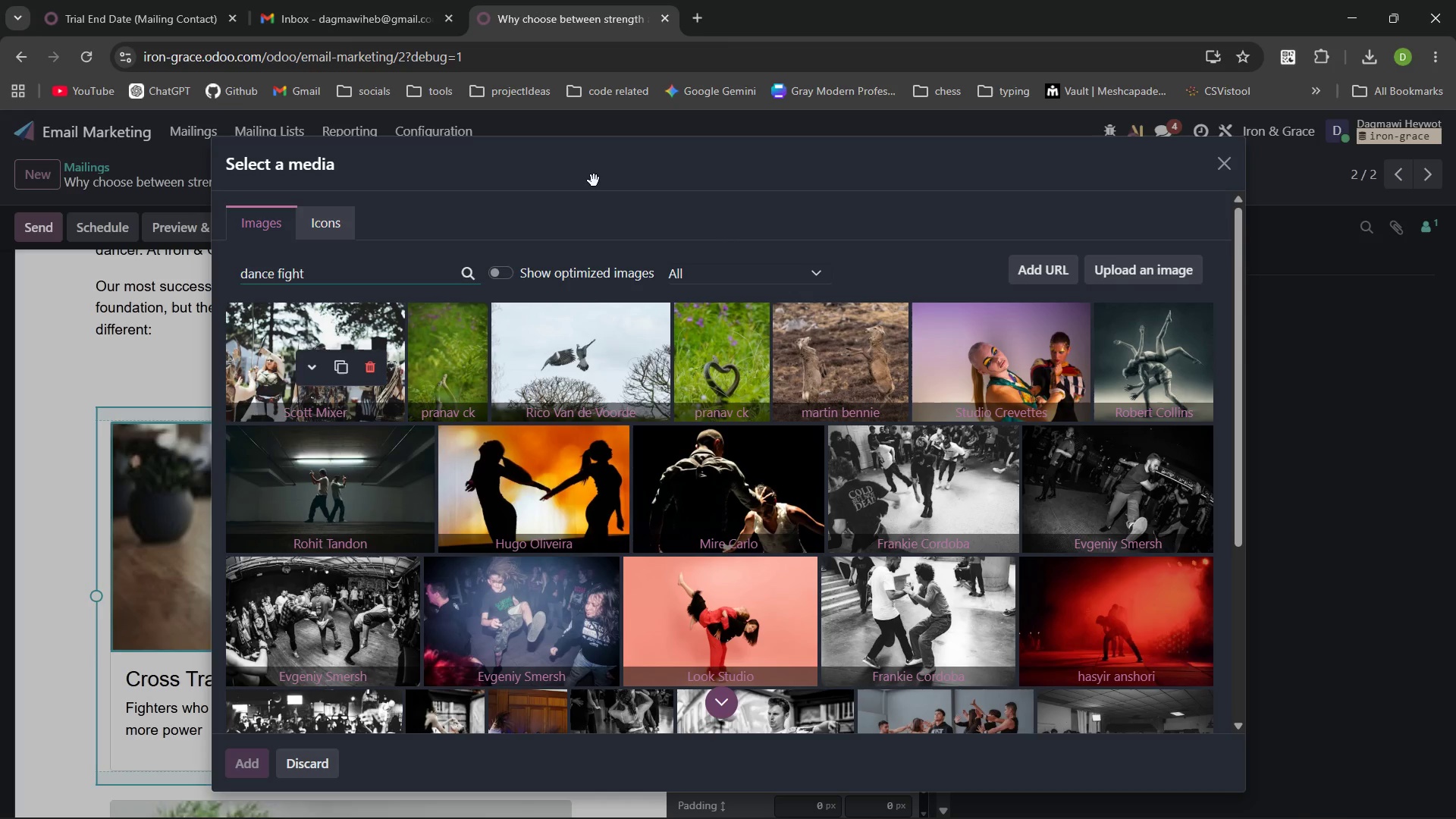 
key(Control+Backspace)
 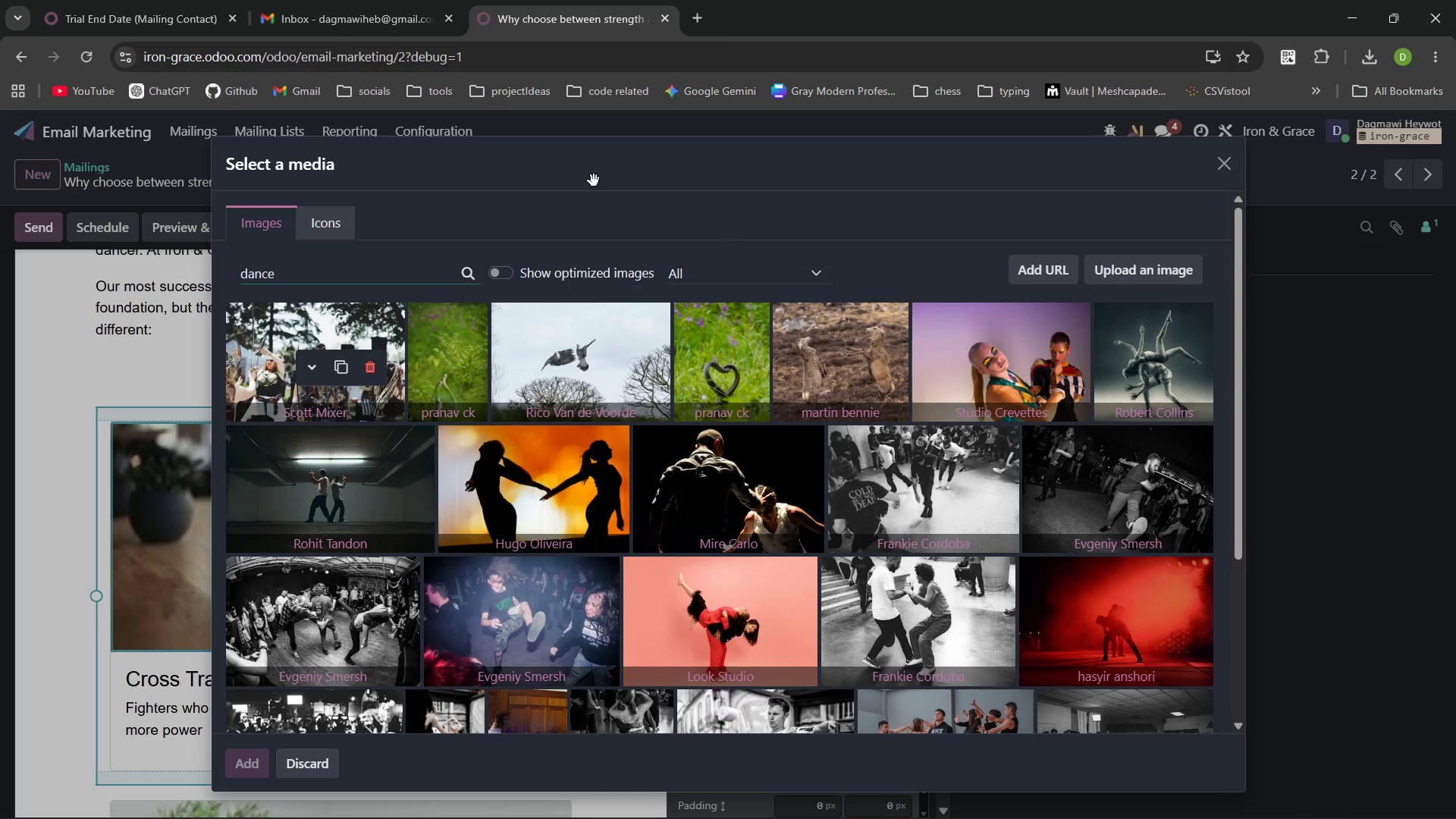 
hold_key(key=ControlLeft, duration=1.3)
 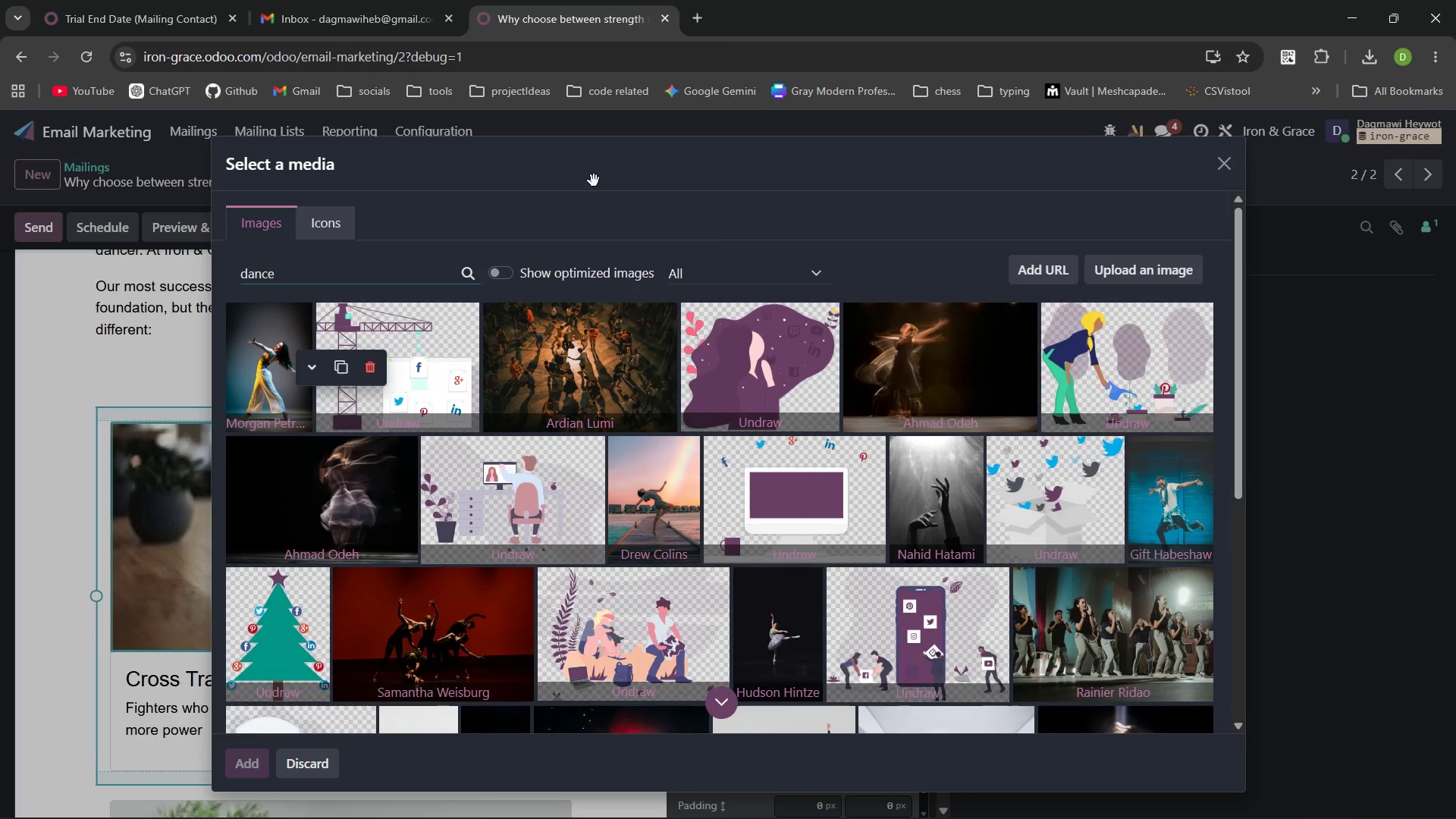 
key(Backspace)
key(Backspace)
key(Backspace)
key(Backspace)
key(Backspace)
key(Backspace)
type(fight)
 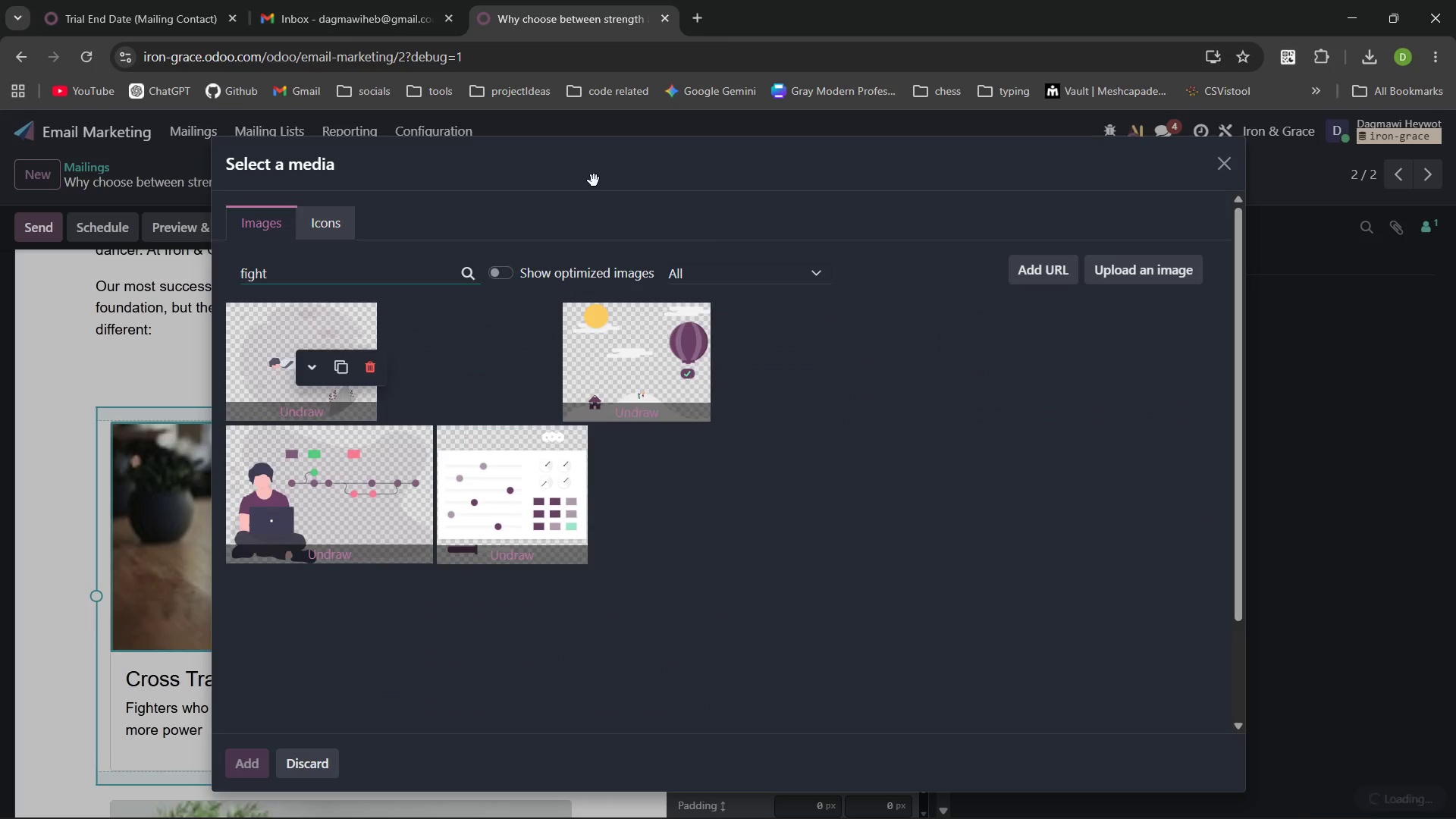 
key(Control+ControlLeft)
 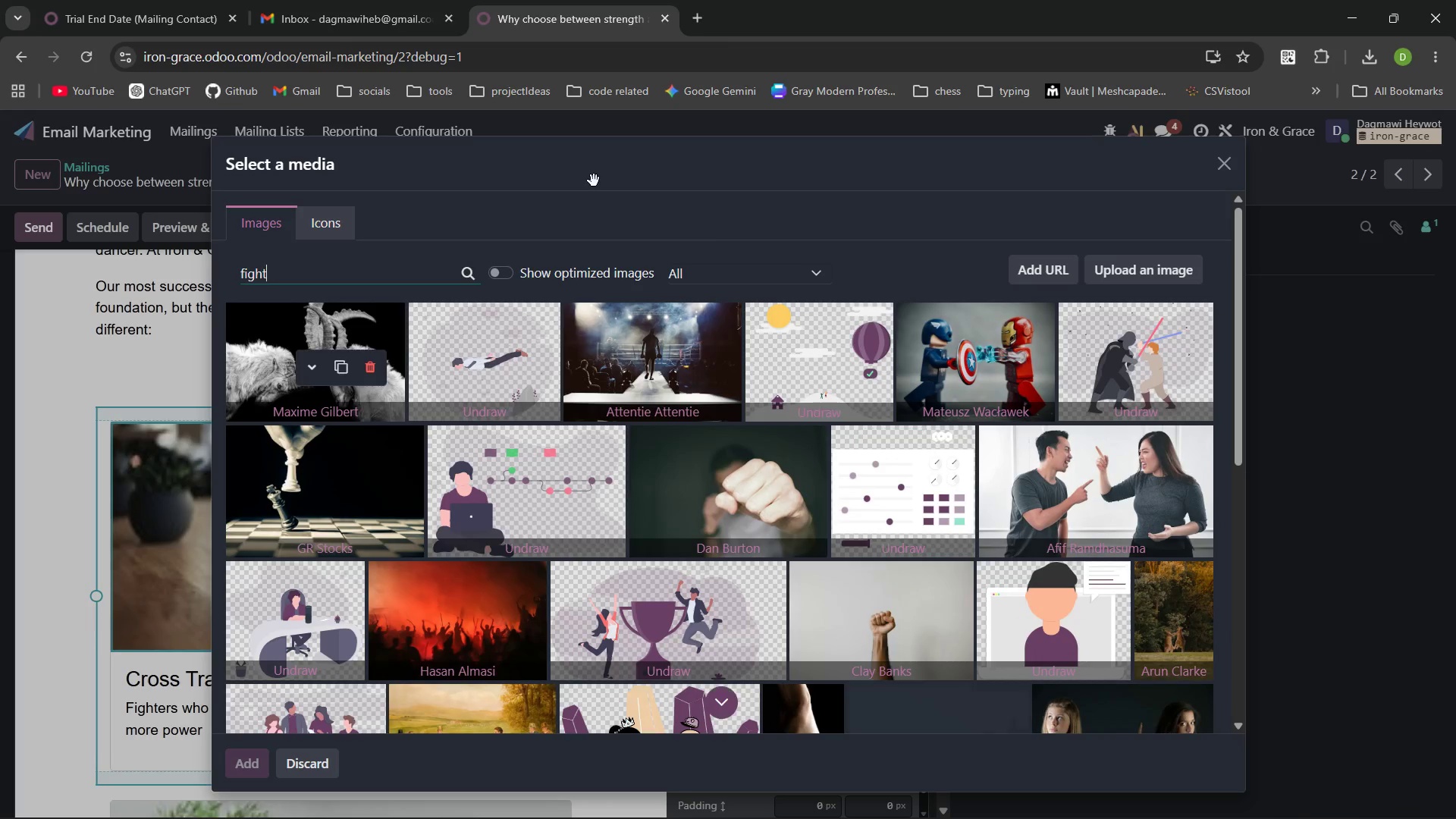 
key(Control+Backspace)
 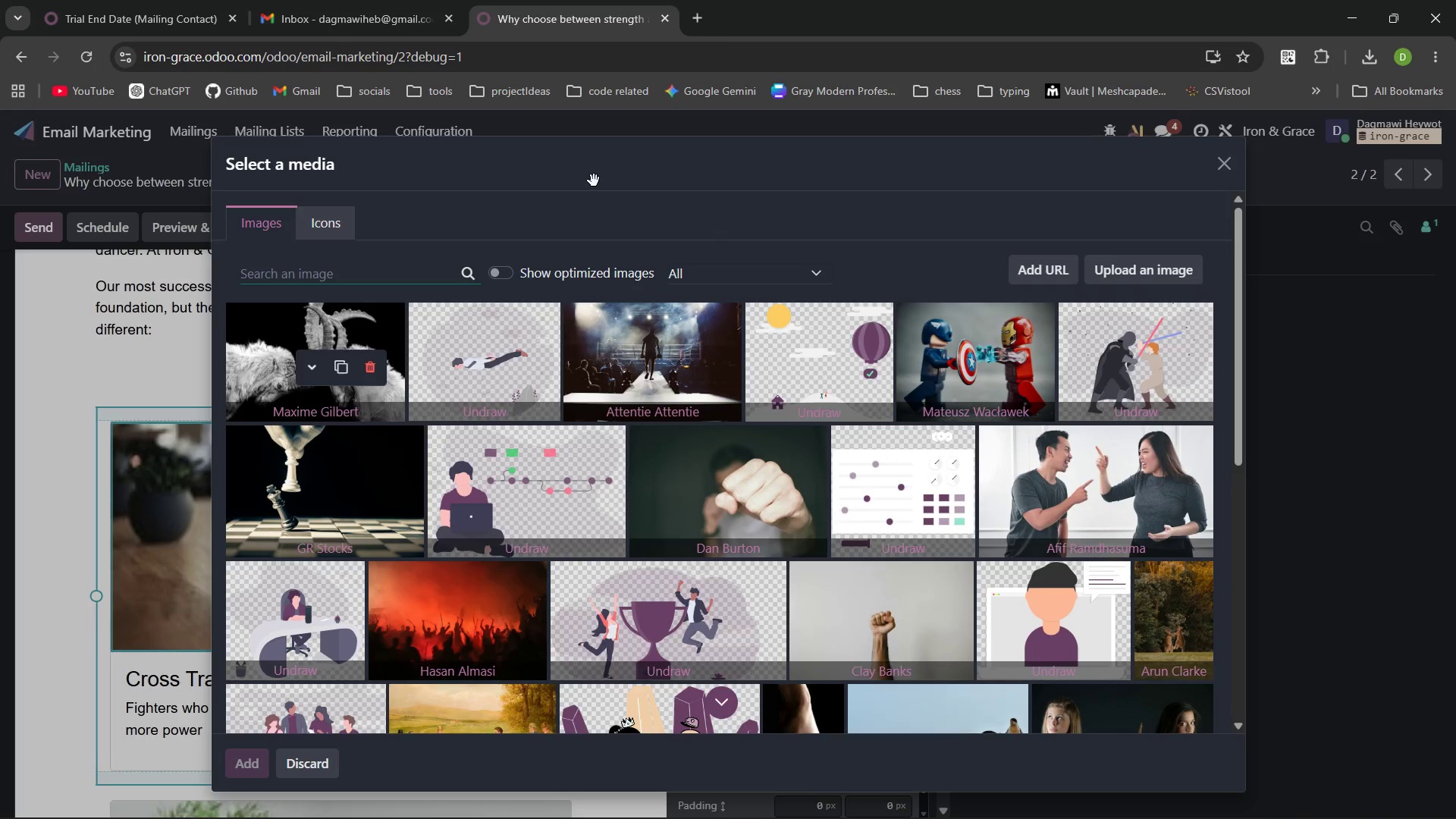 
type(dance)
 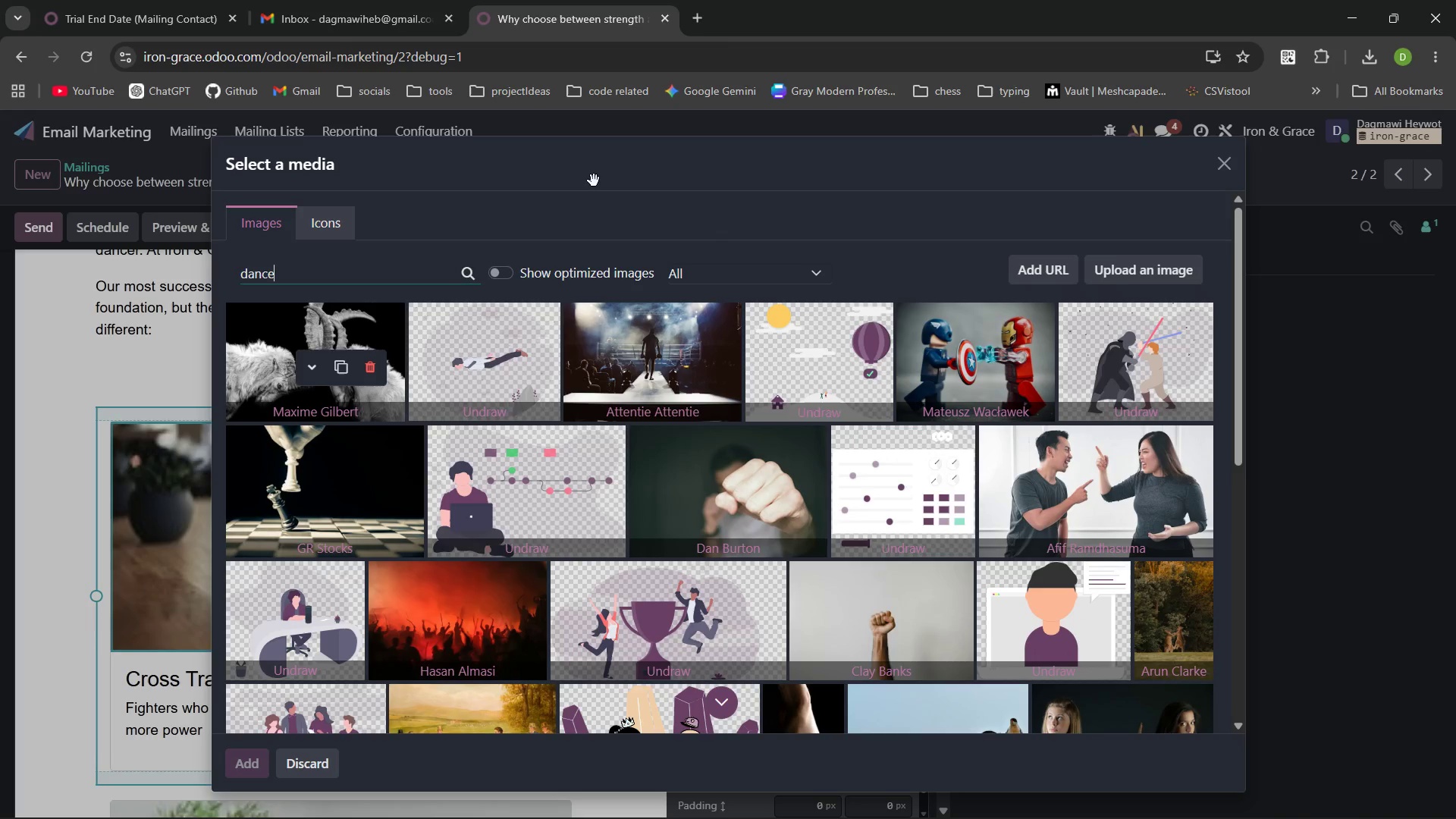 
key(Enter)
 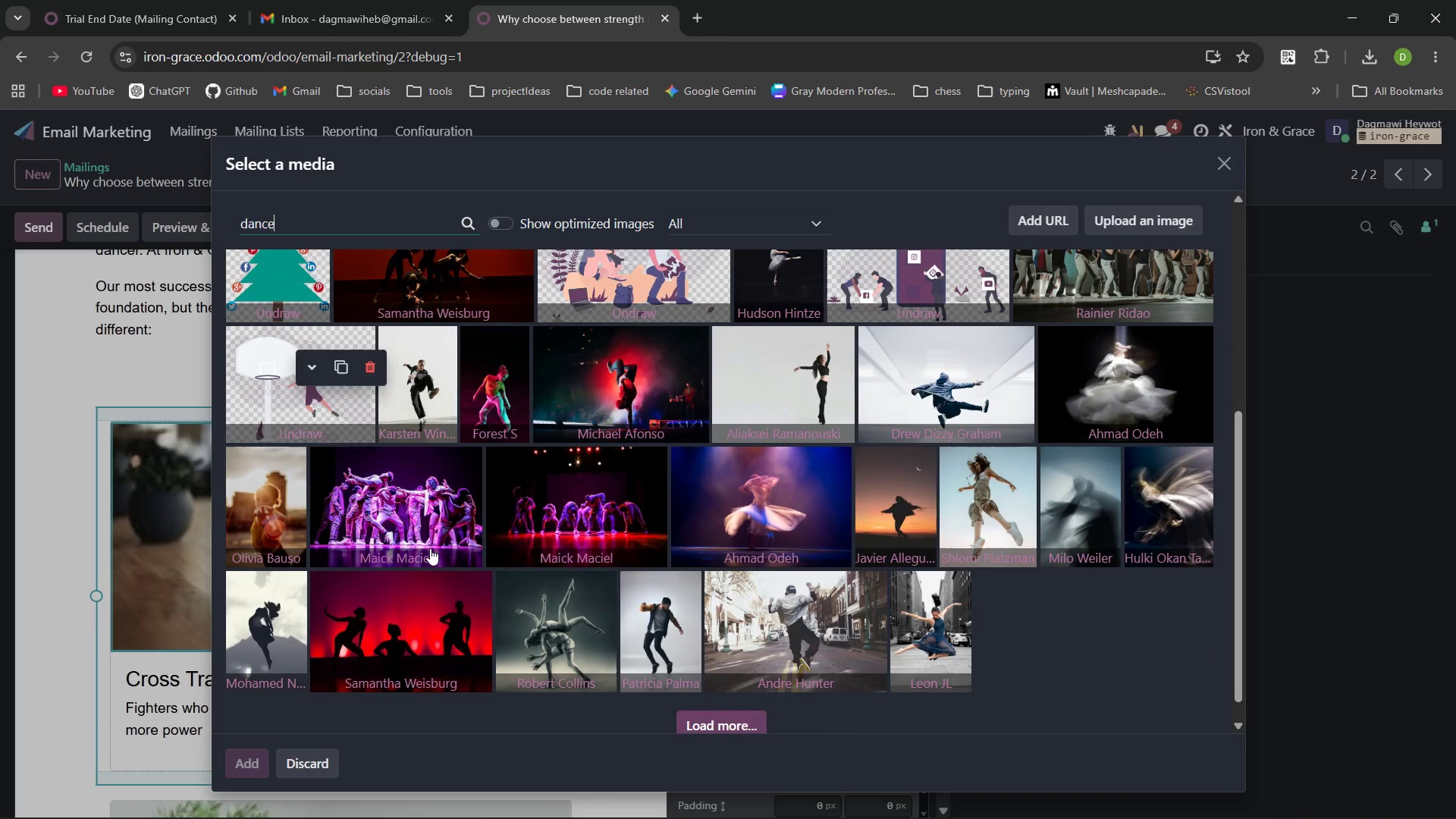 
wait(19.69)
 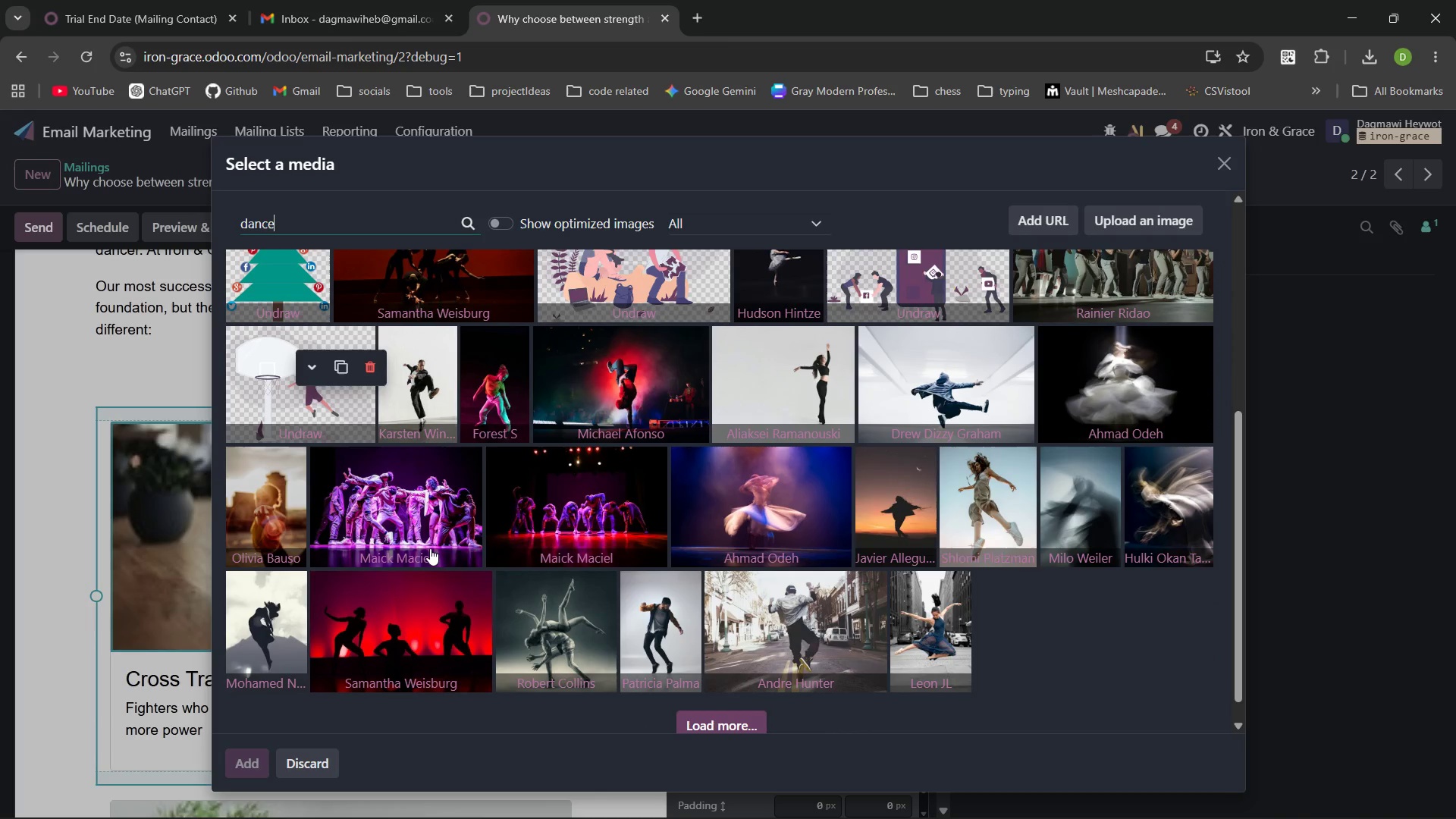 
left_click([435, 362])
 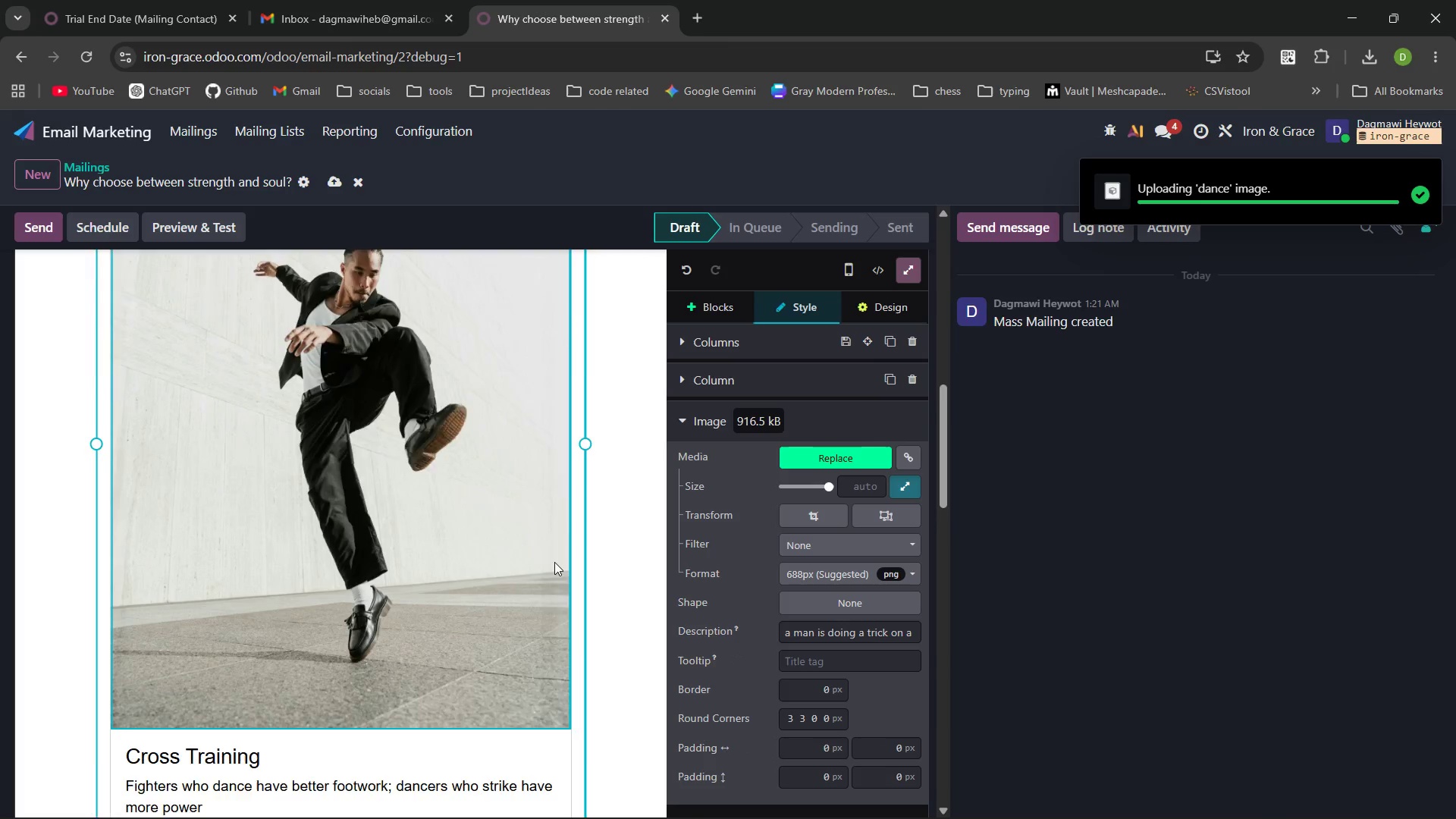 
wait(6.97)
 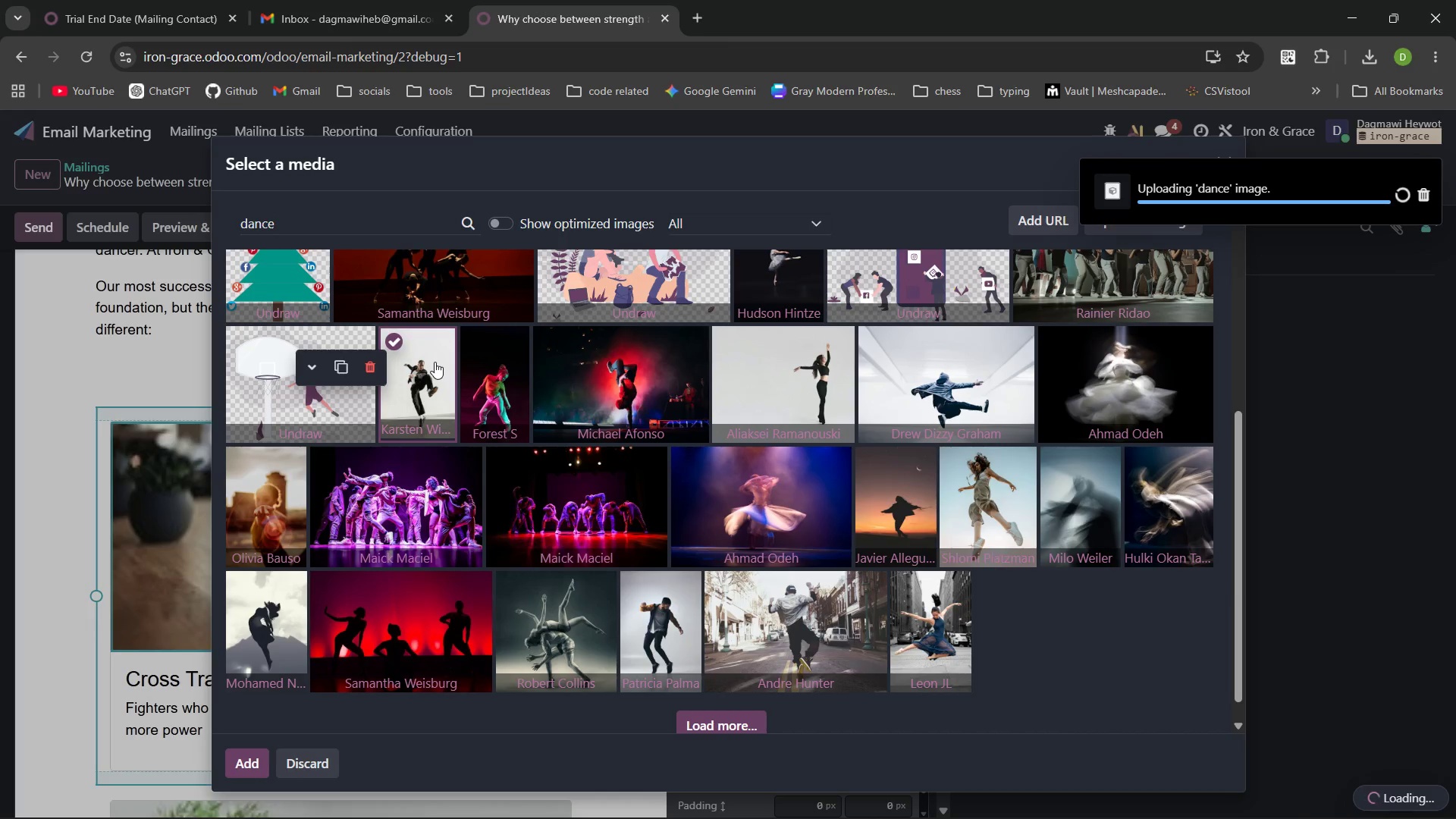 
key(Control+Z)
 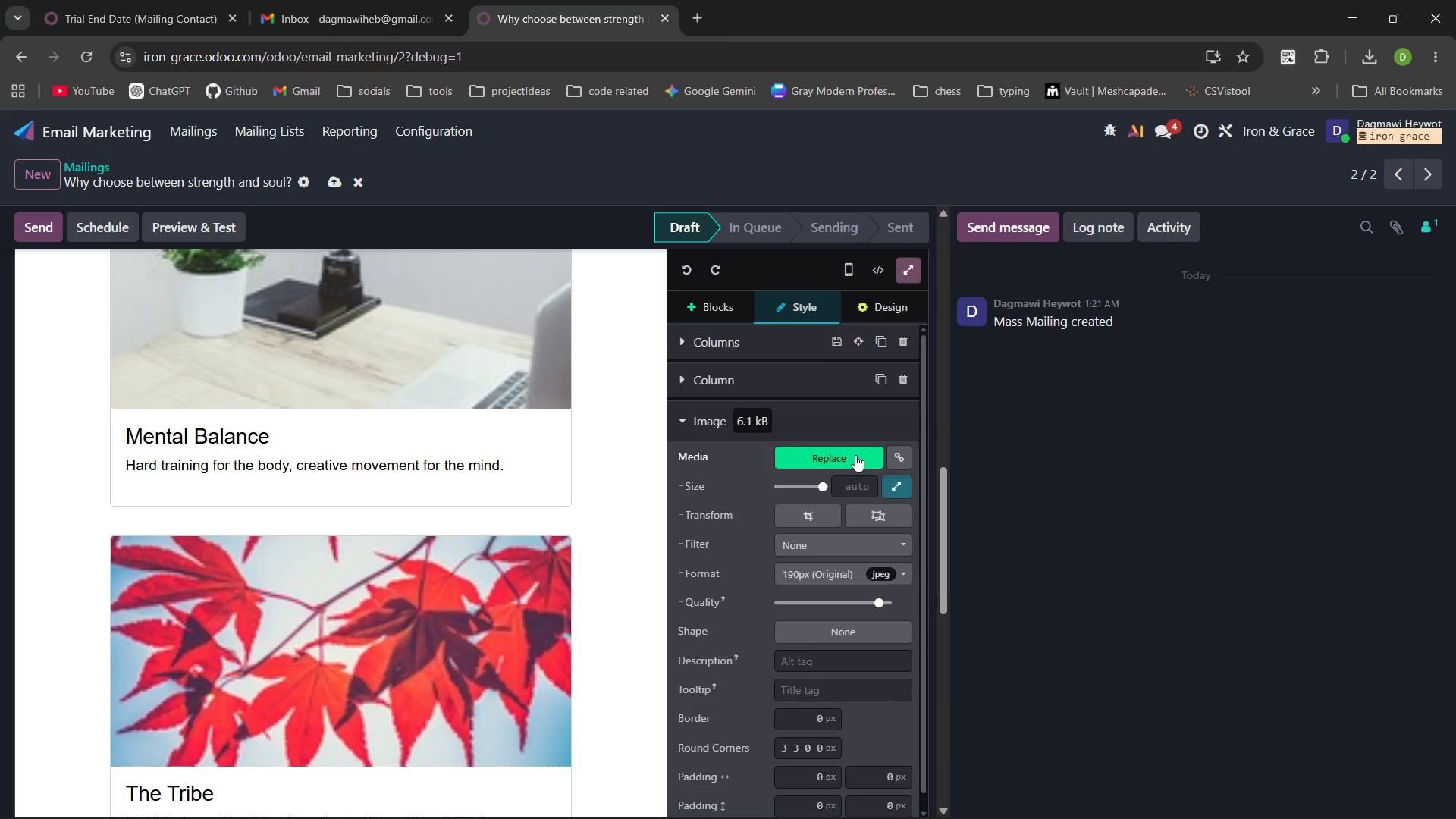 
left_click([839, 459])
 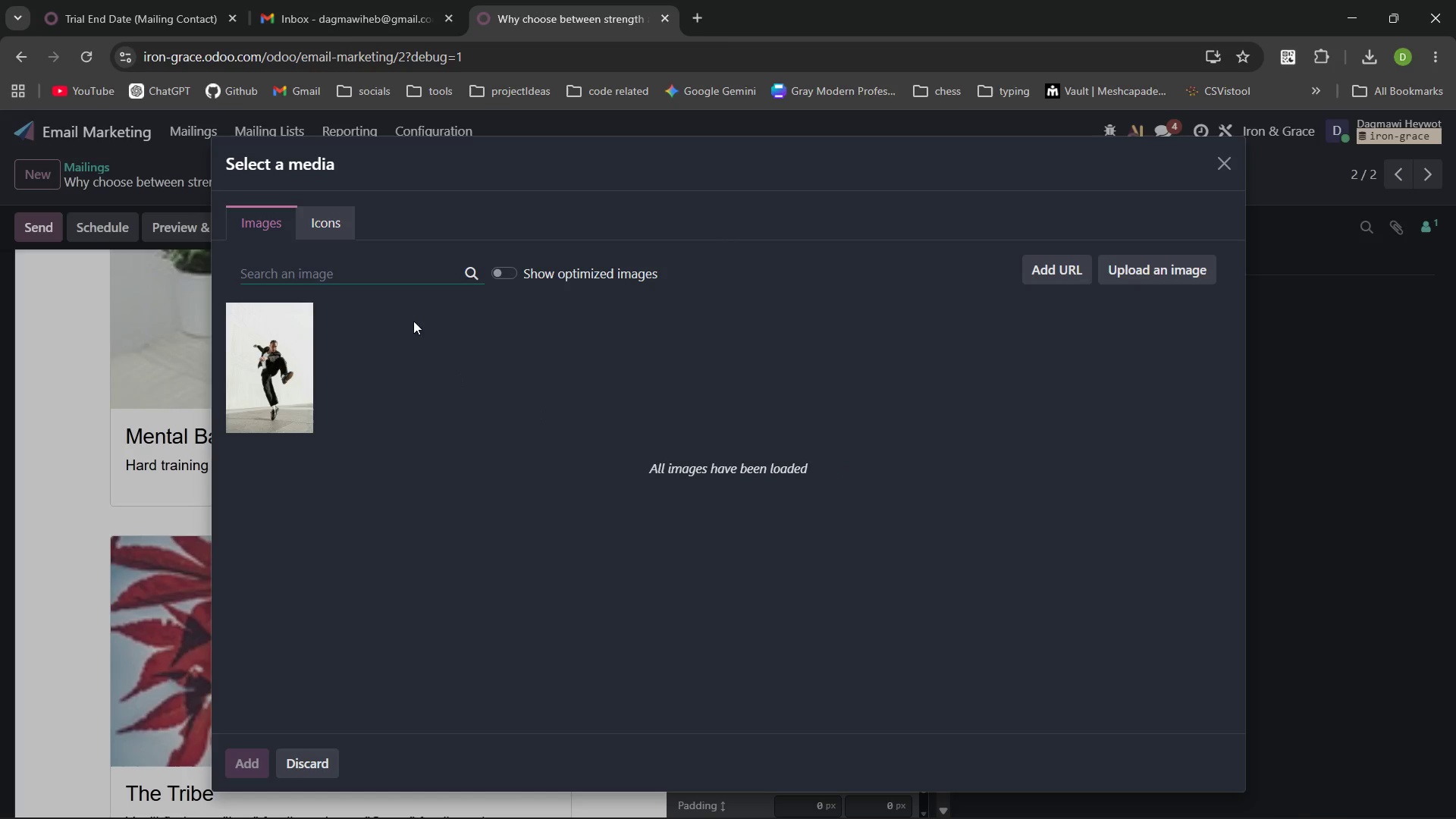 
type(dance)
 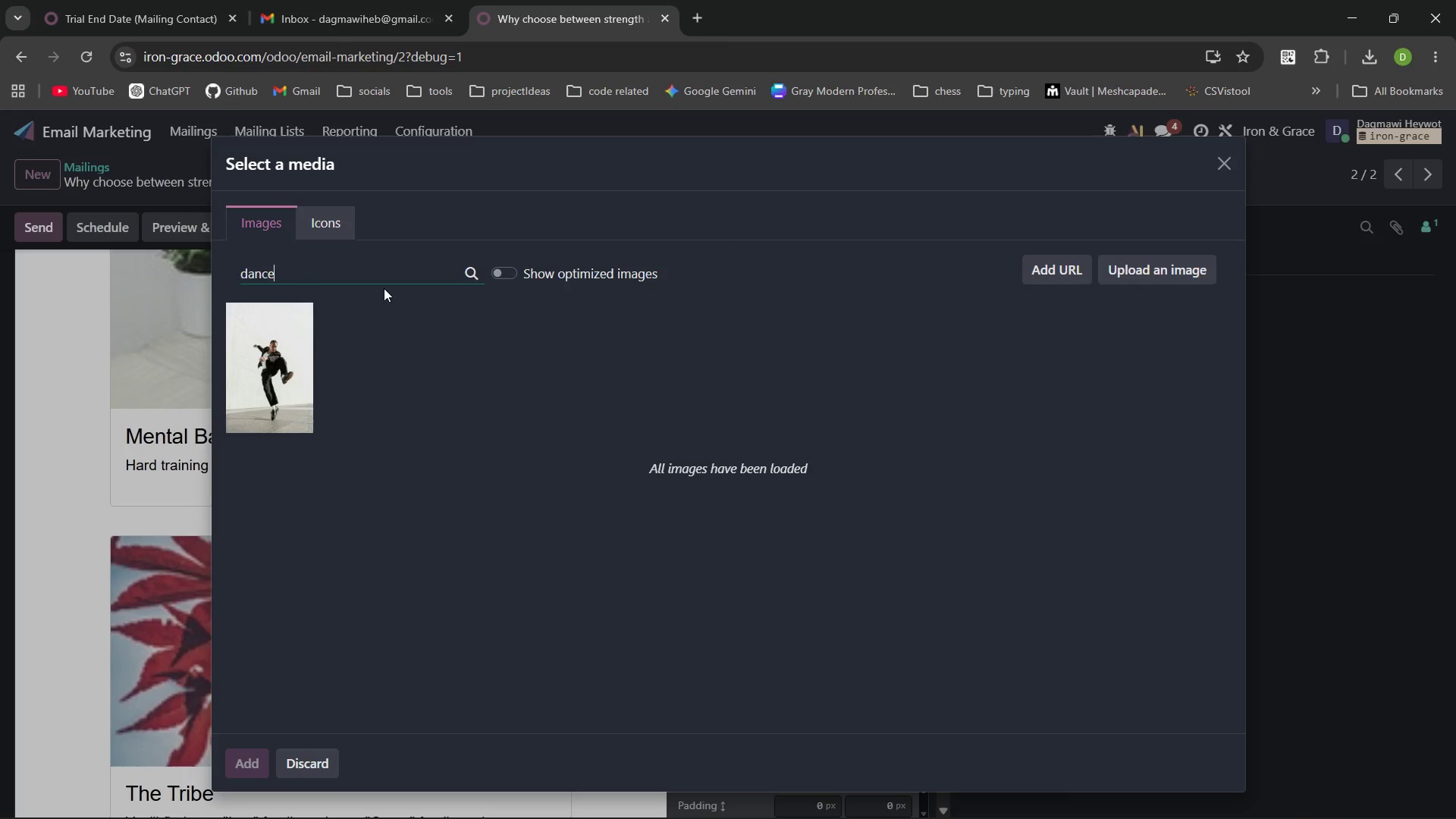 
key(Enter)
 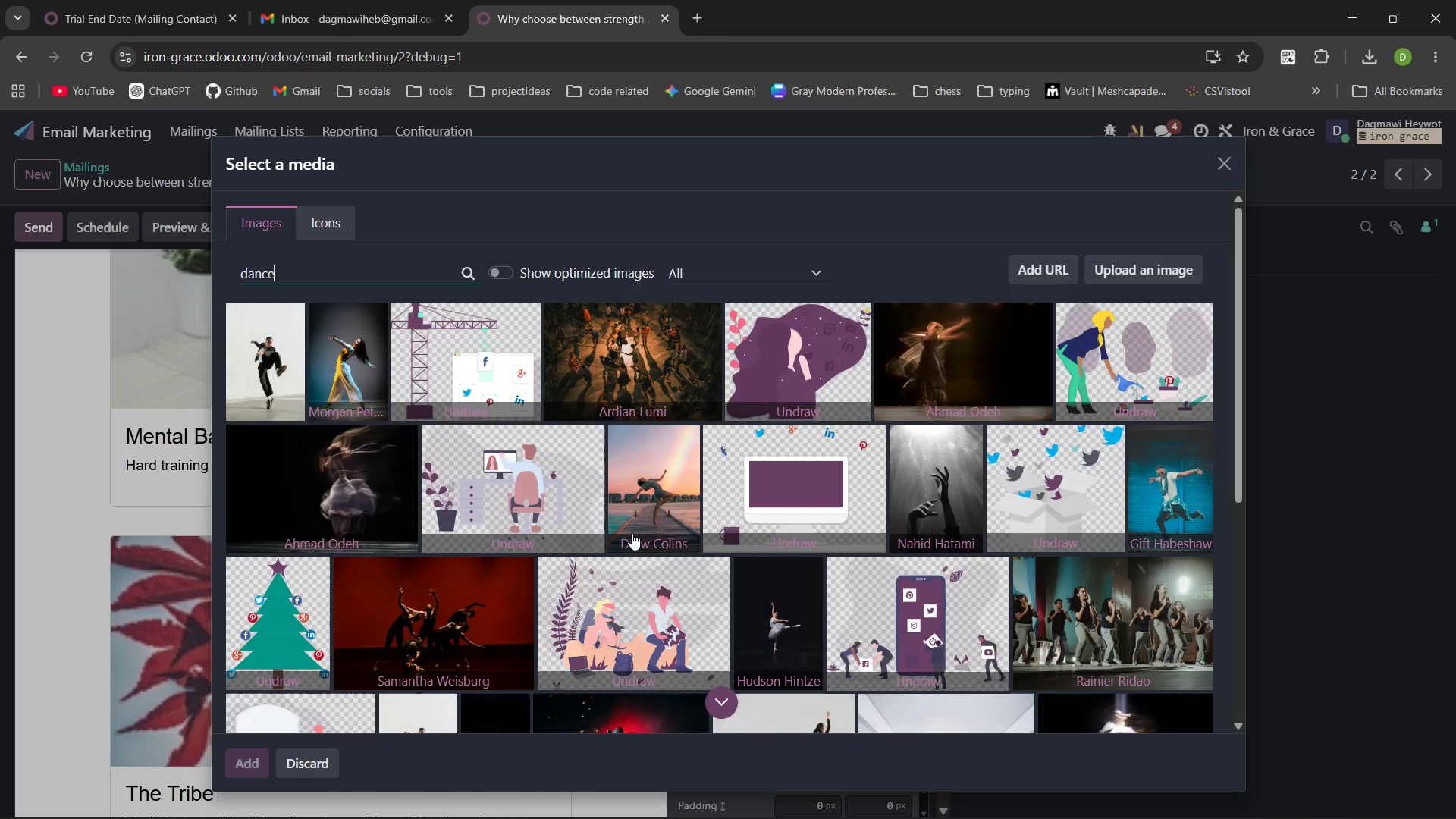 
wait(9.17)
 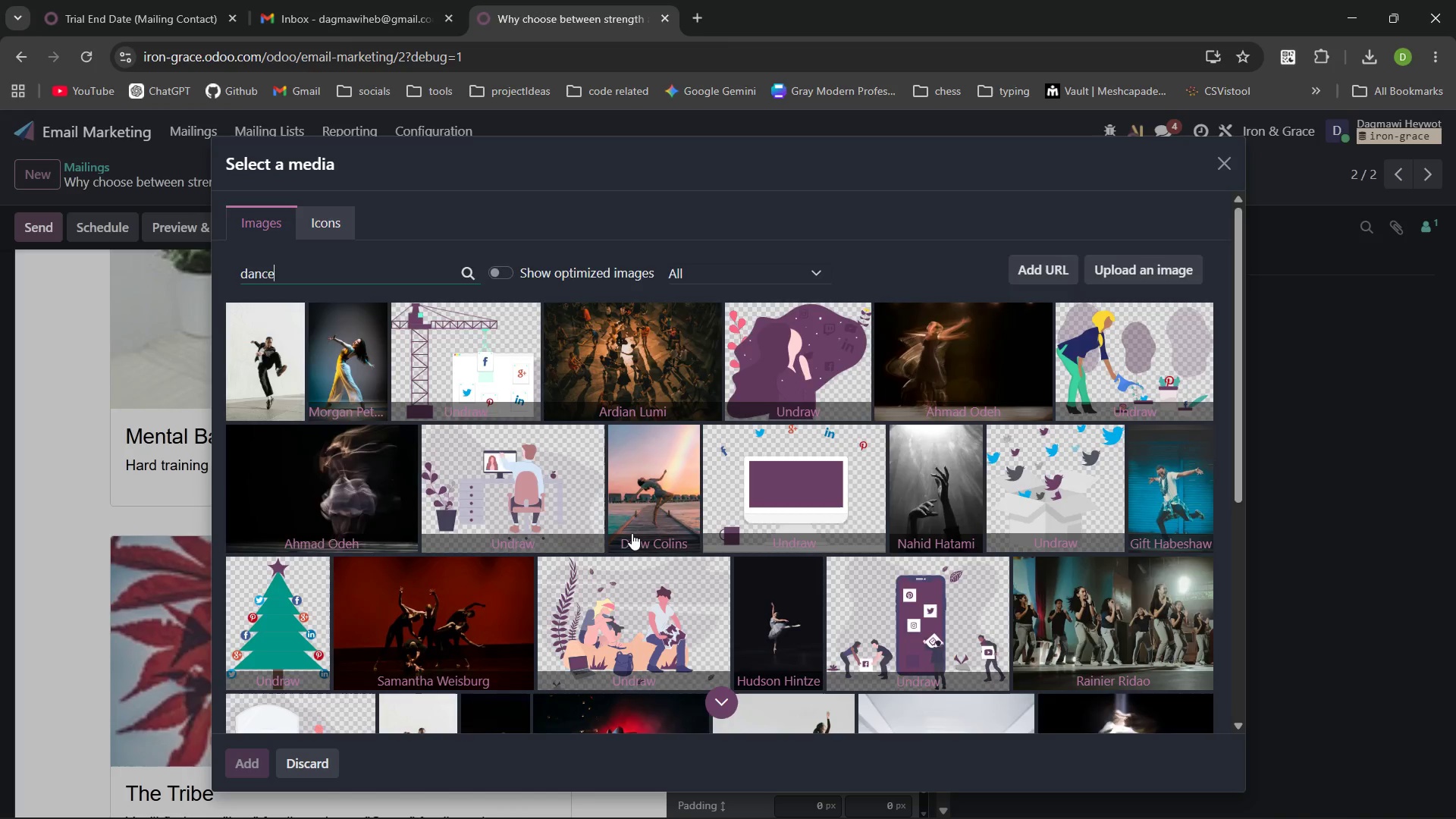 
left_click([791, 596])
 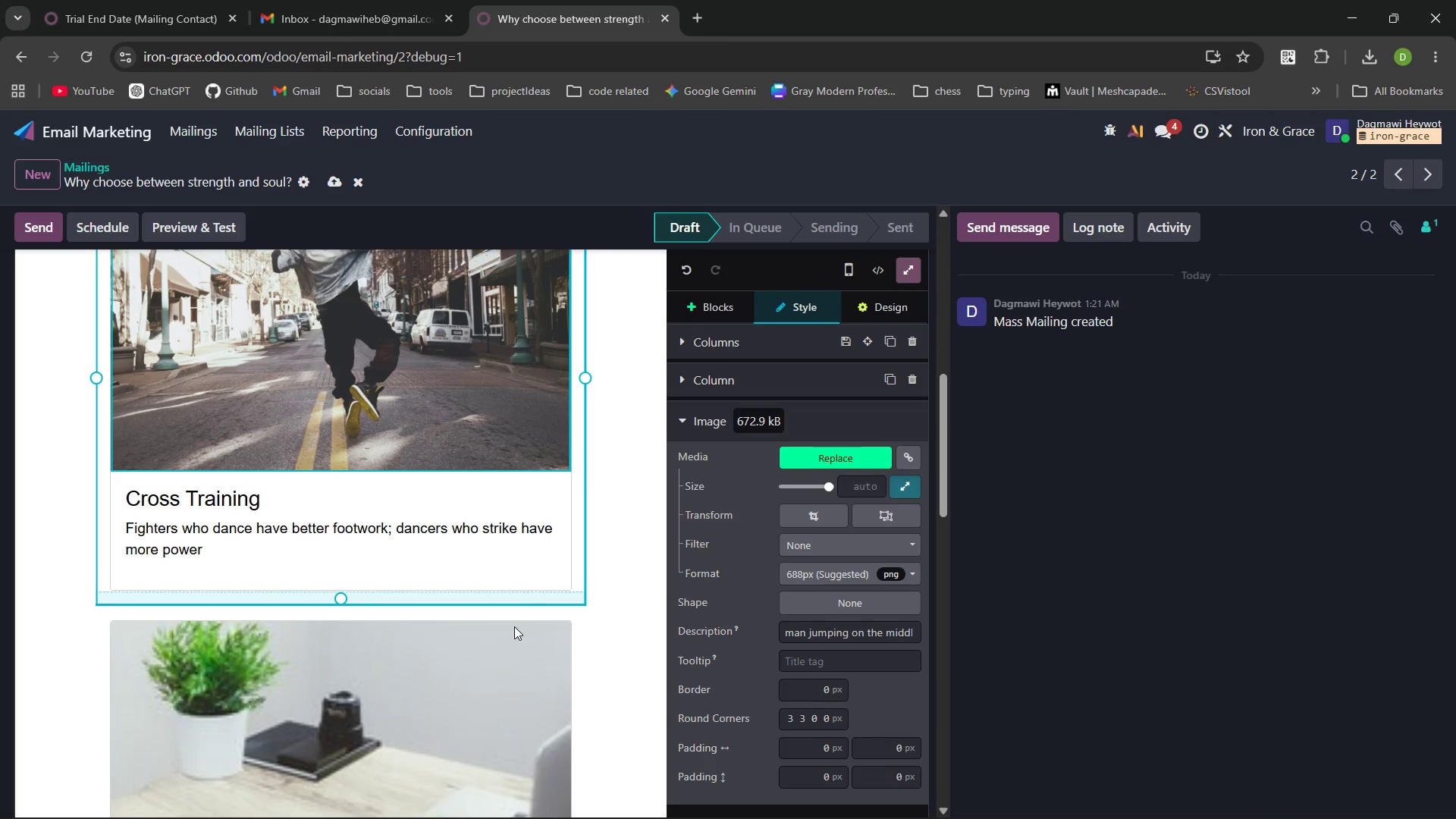 
wait(13.31)
 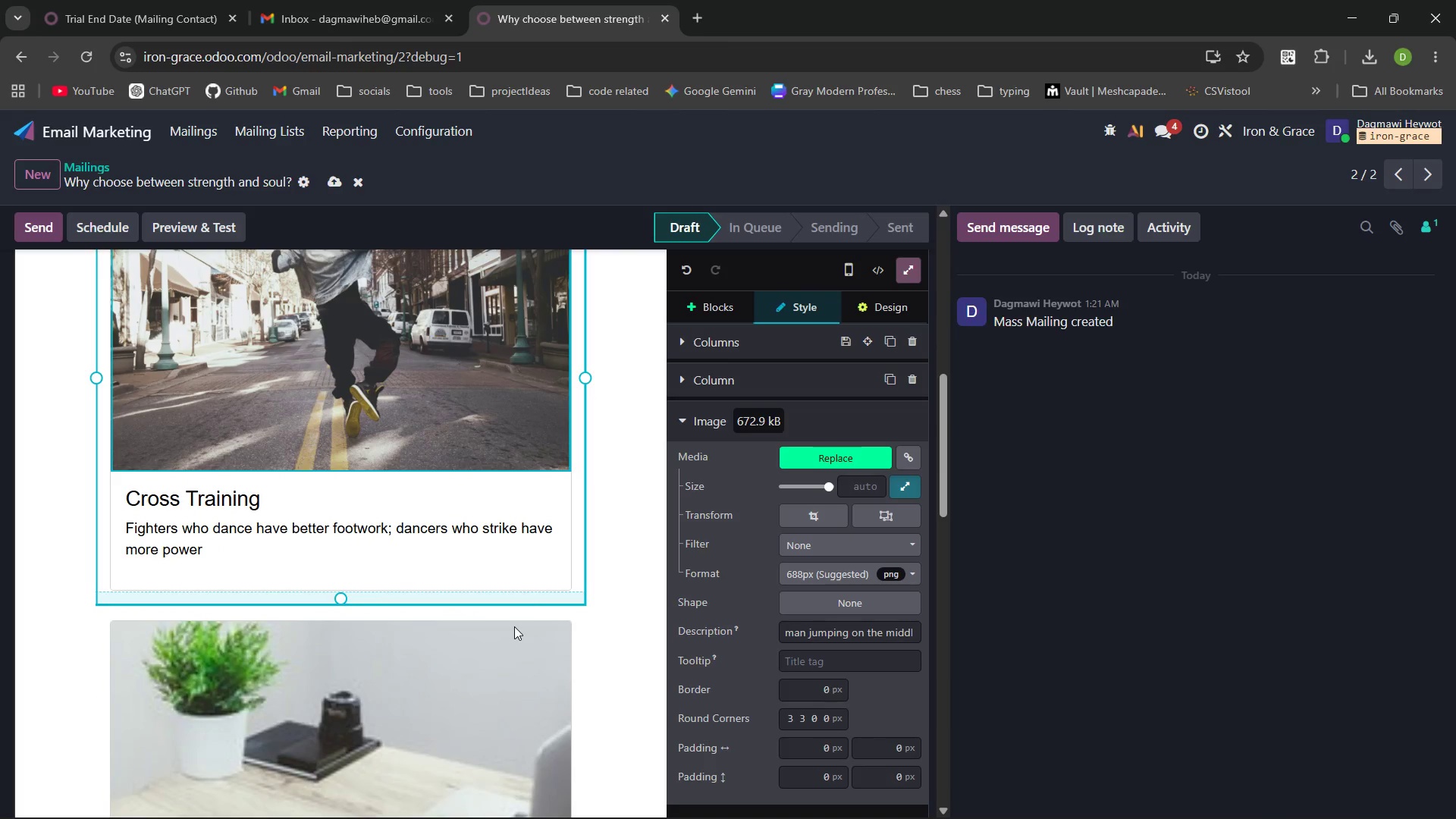 
left_click([388, 603])
 